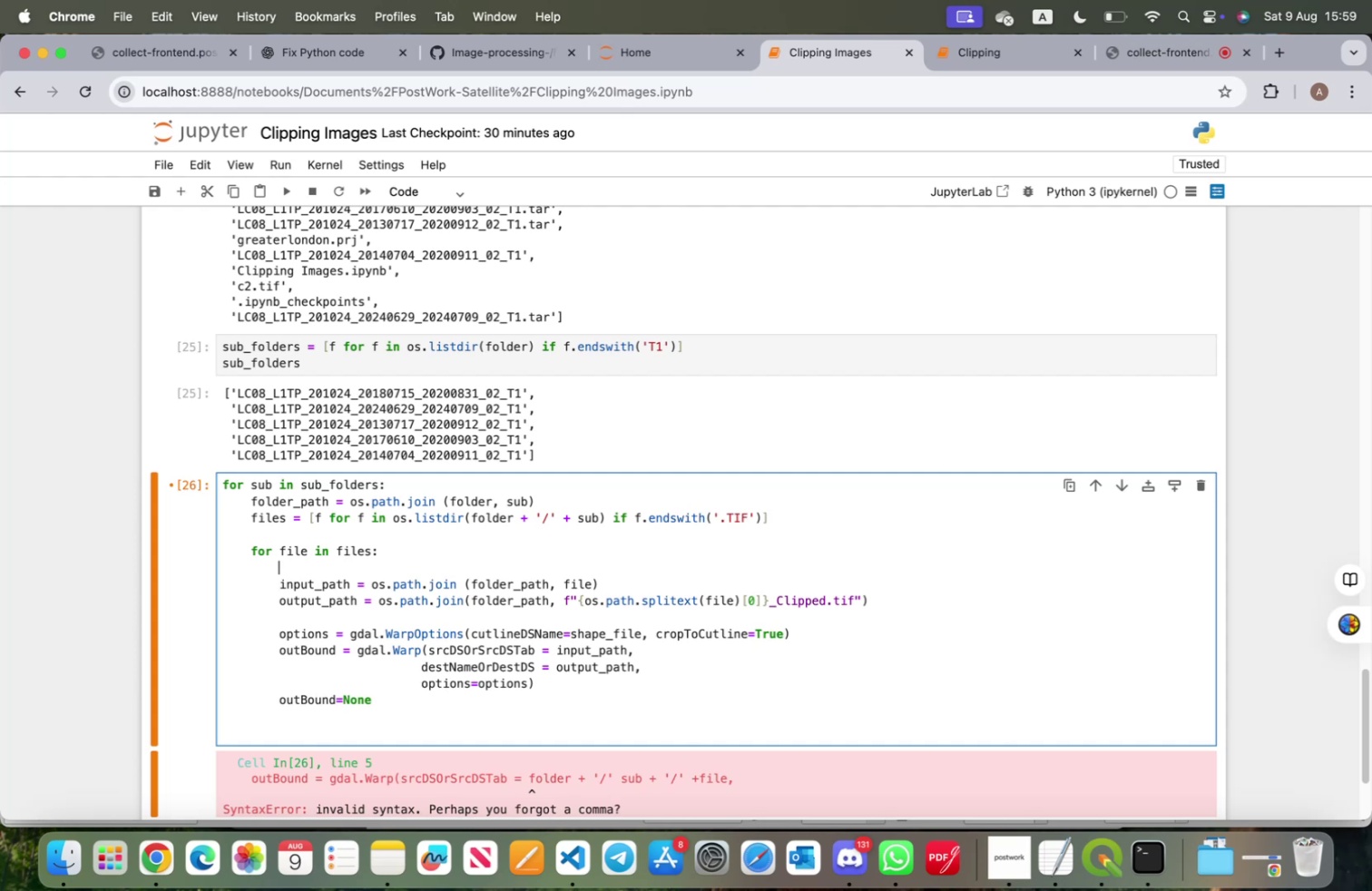 
key(ArrowUp)
 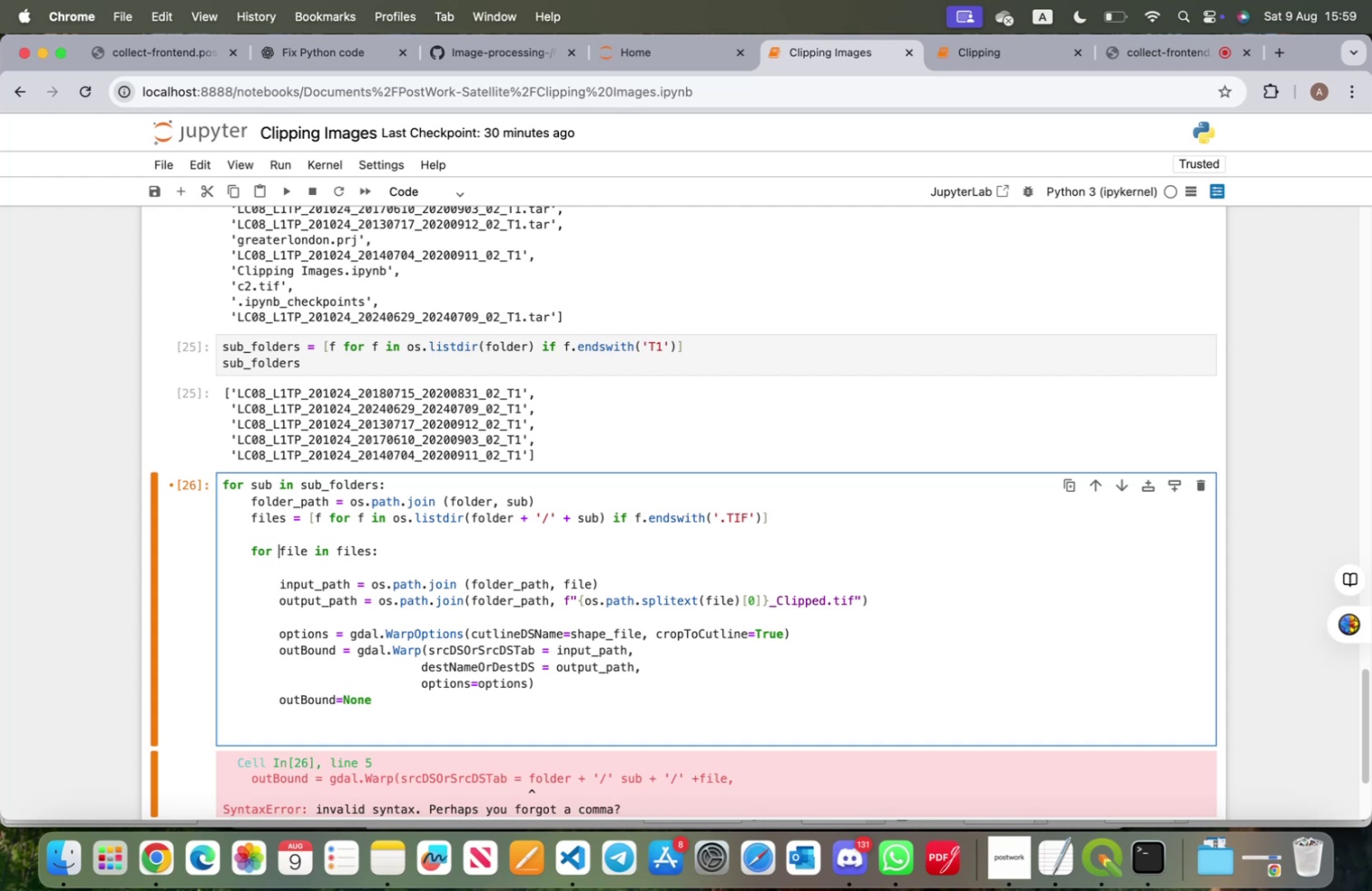 
key(ArrowUp)
 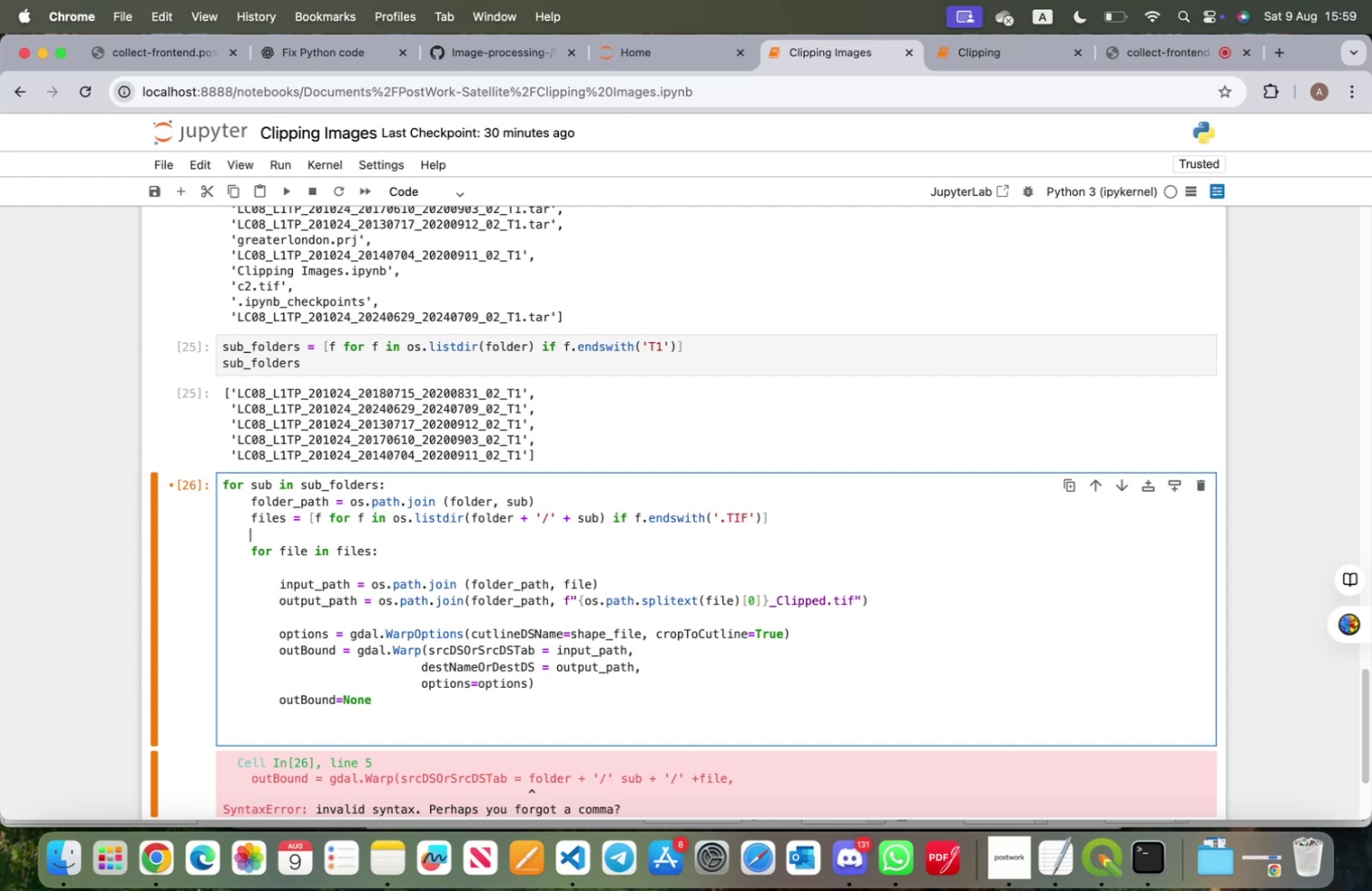 
key(ArrowUp)
 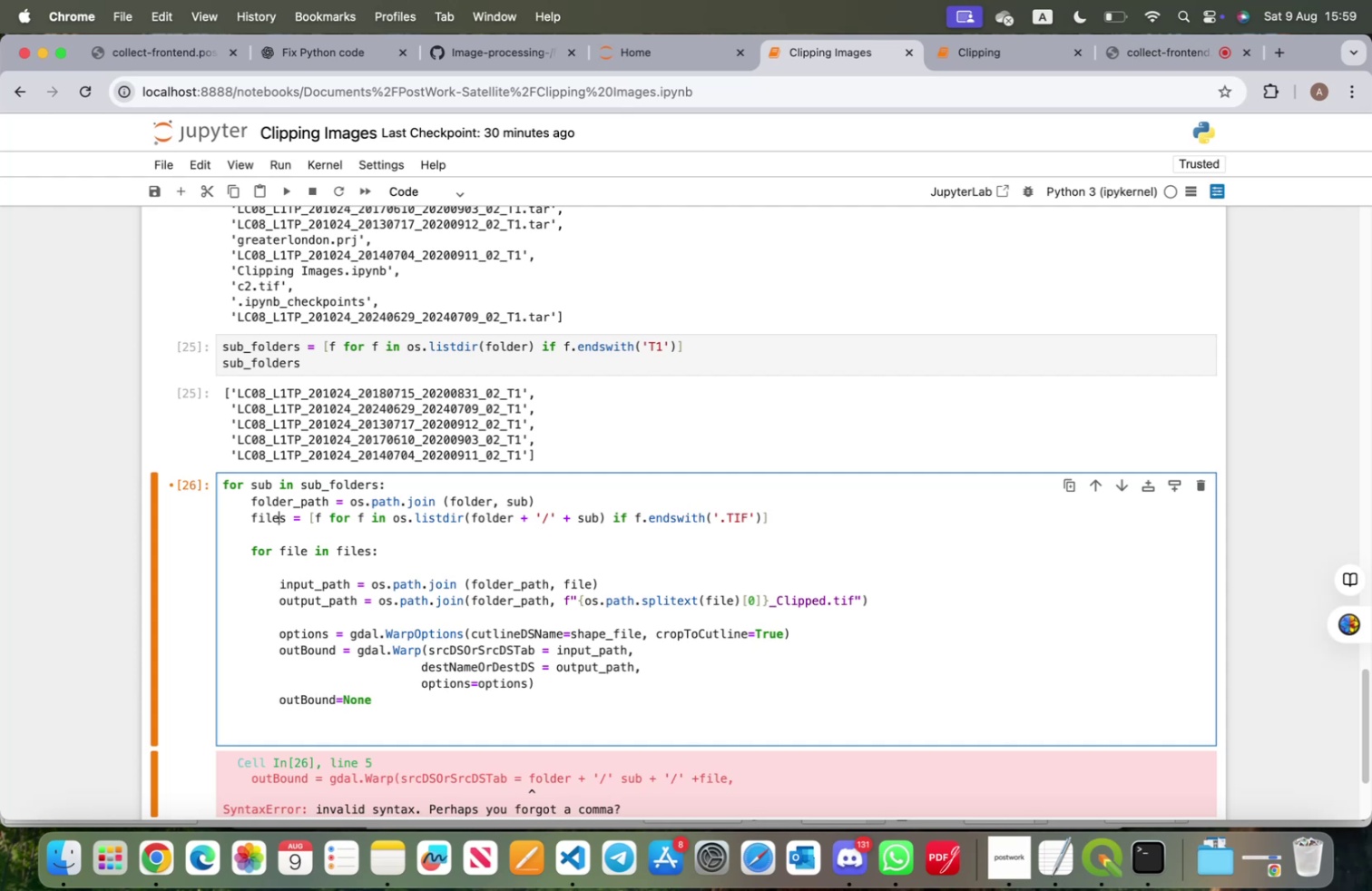 
key(ArrowUp)
 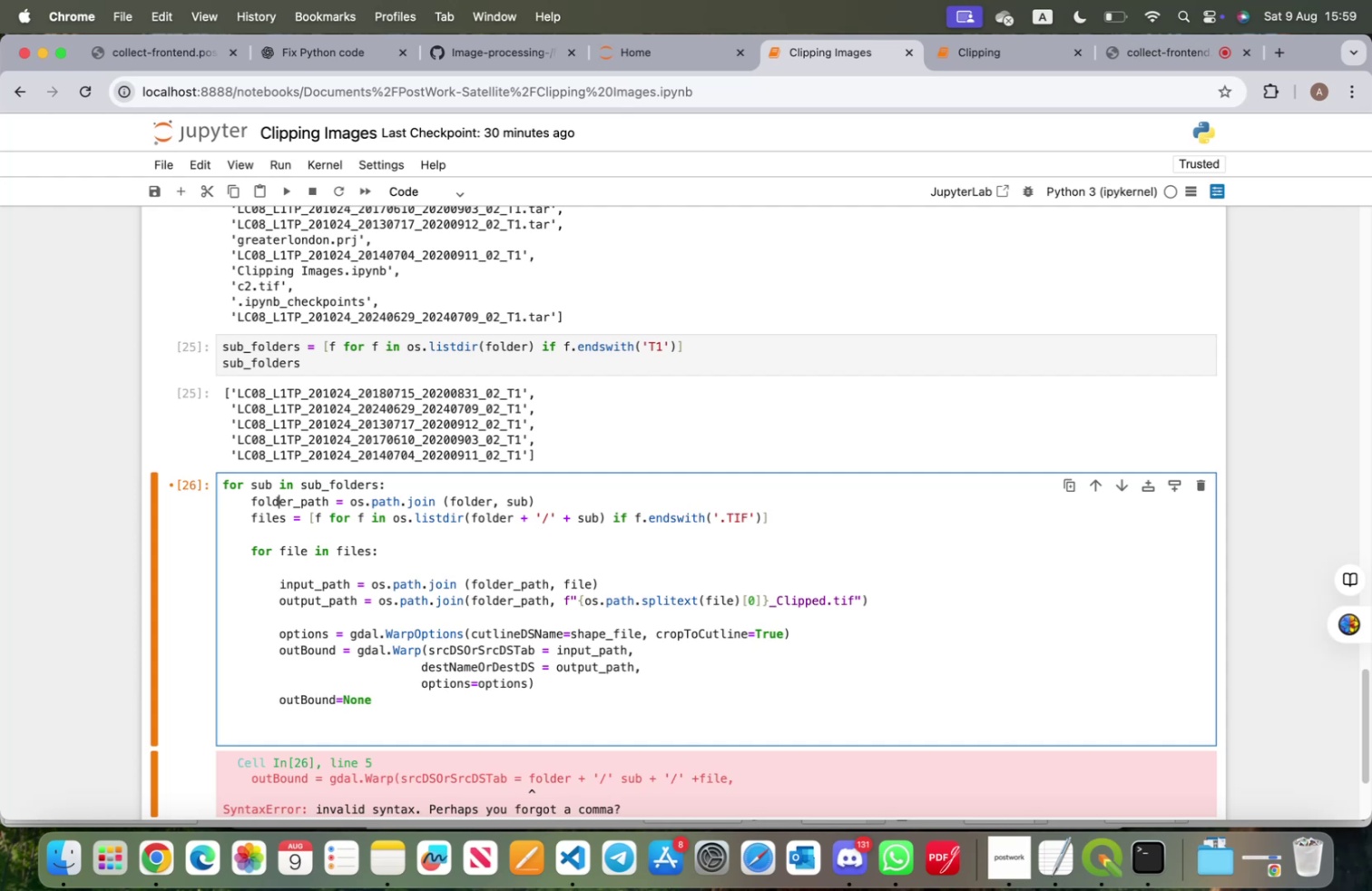 
key(ArrowLeft)
 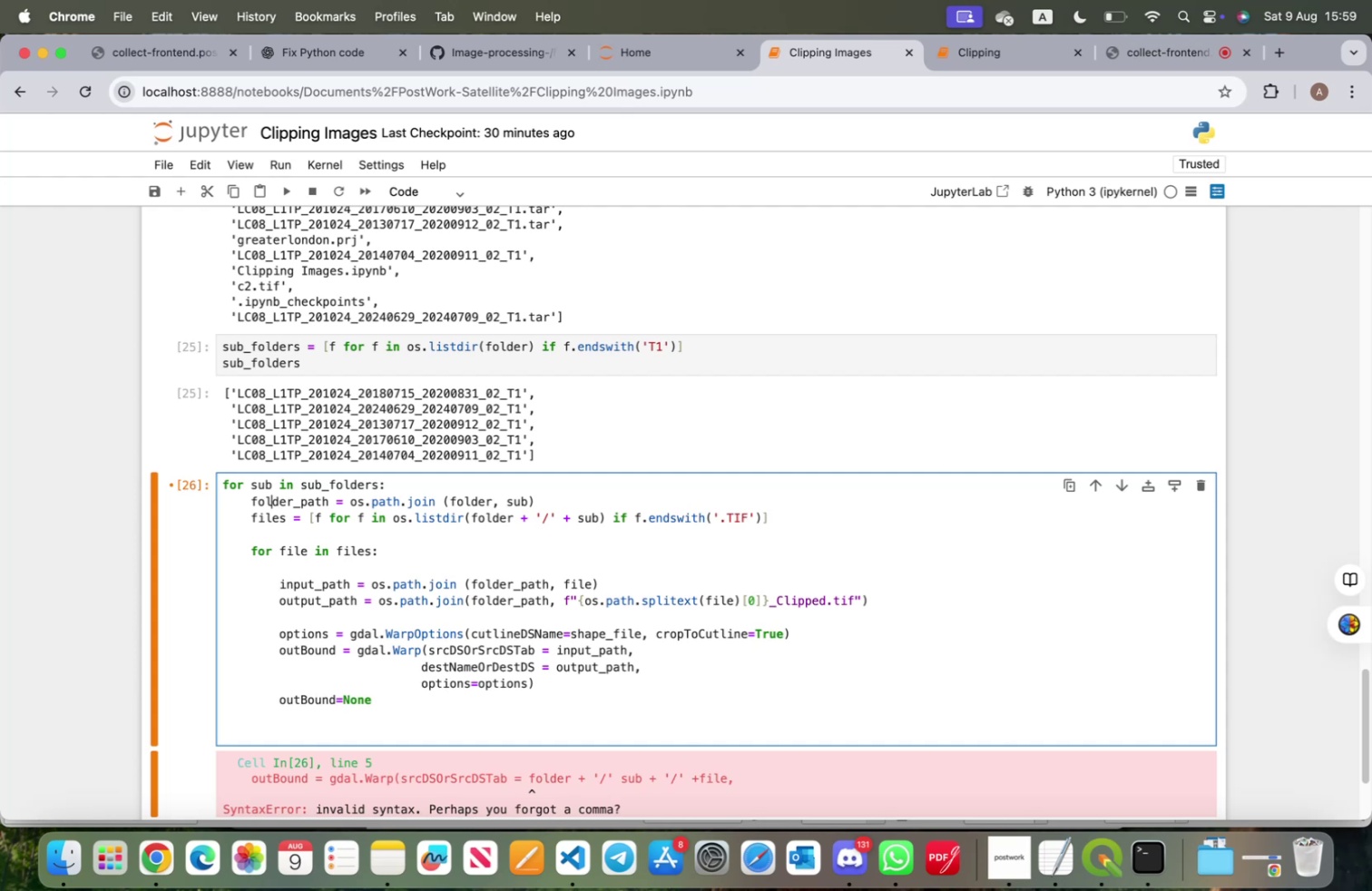 
key(ArrowLeft)
 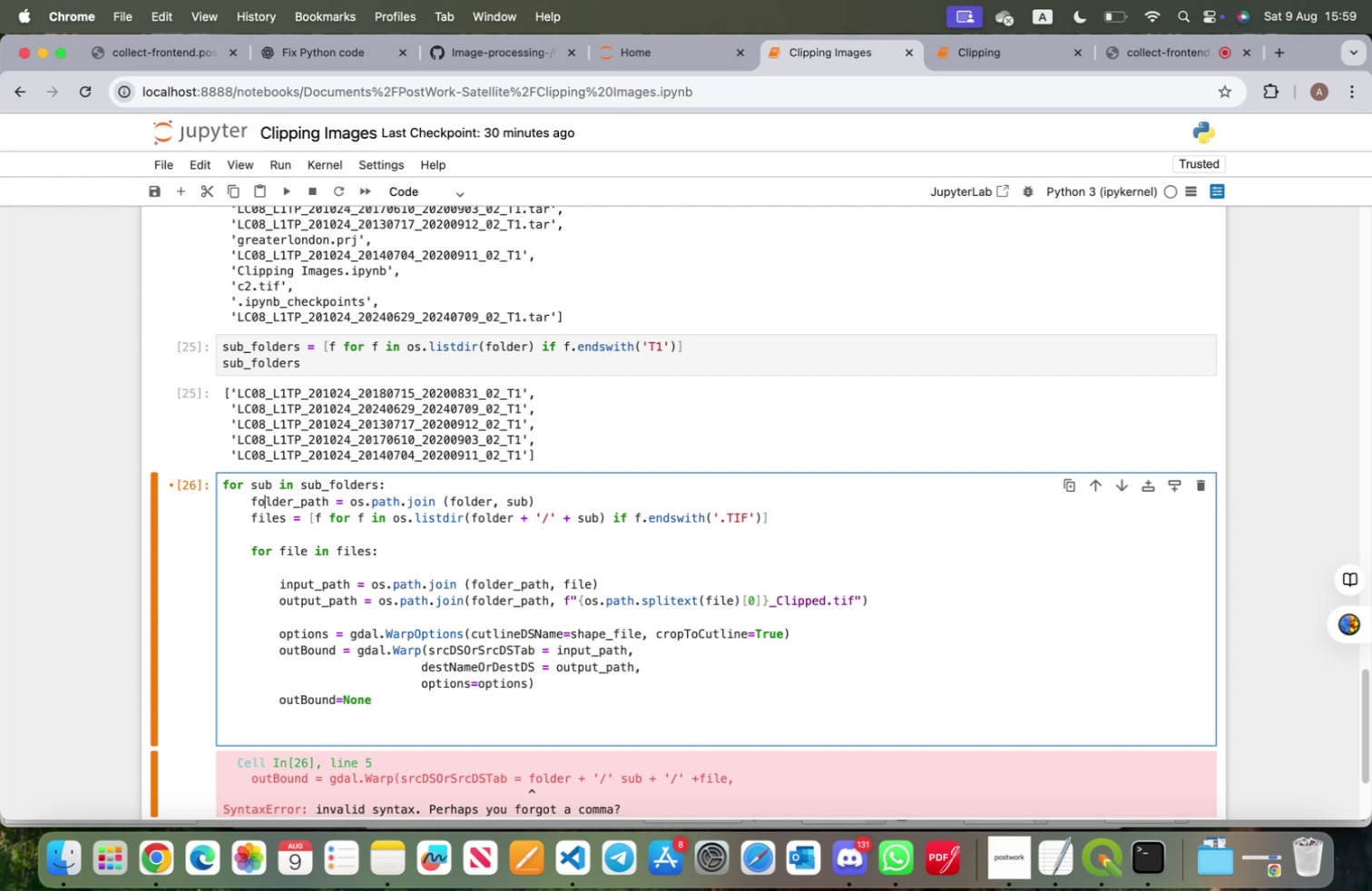 
key(ArrowLeft)
 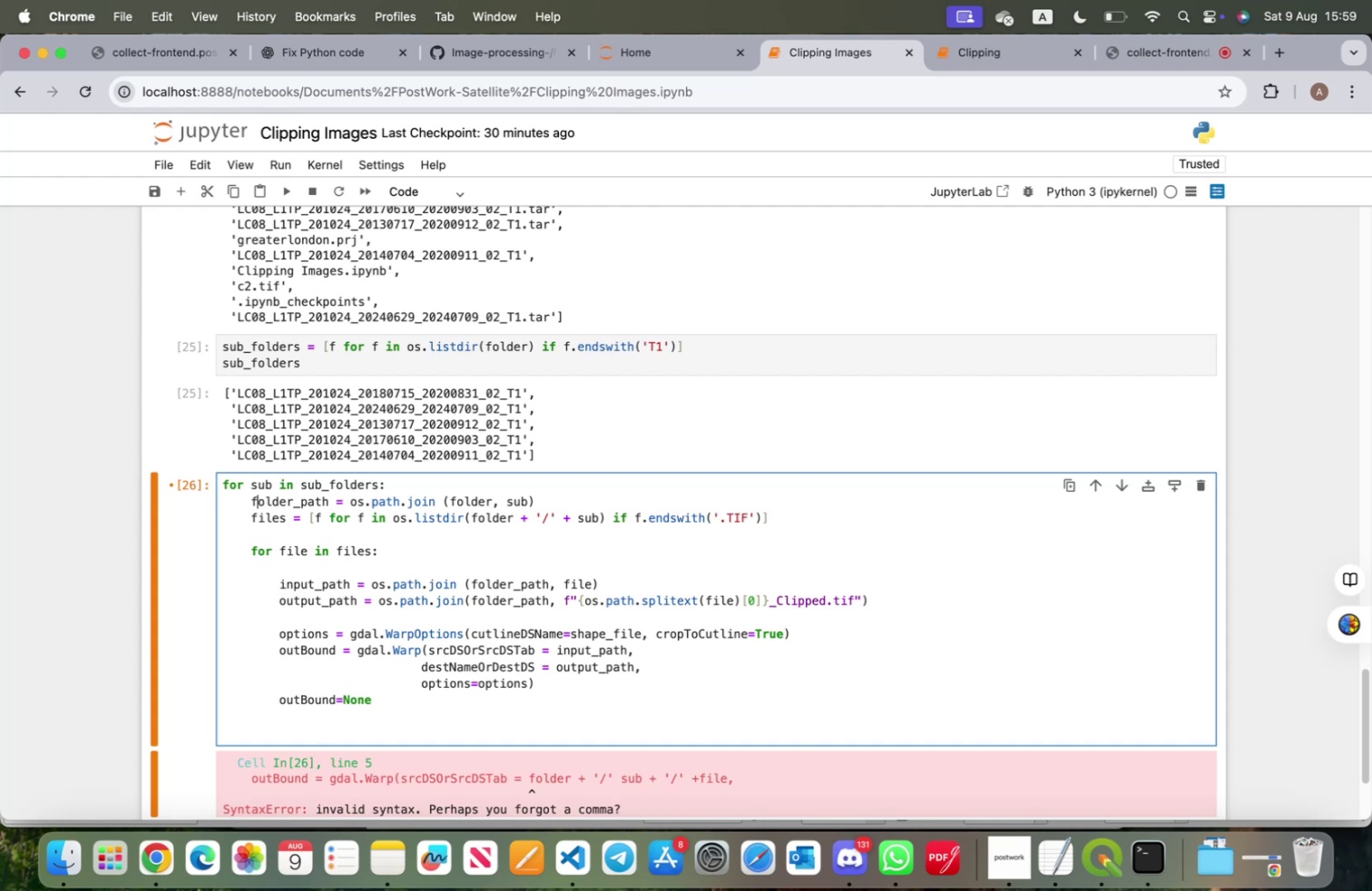 
key(ArrowLeft)
 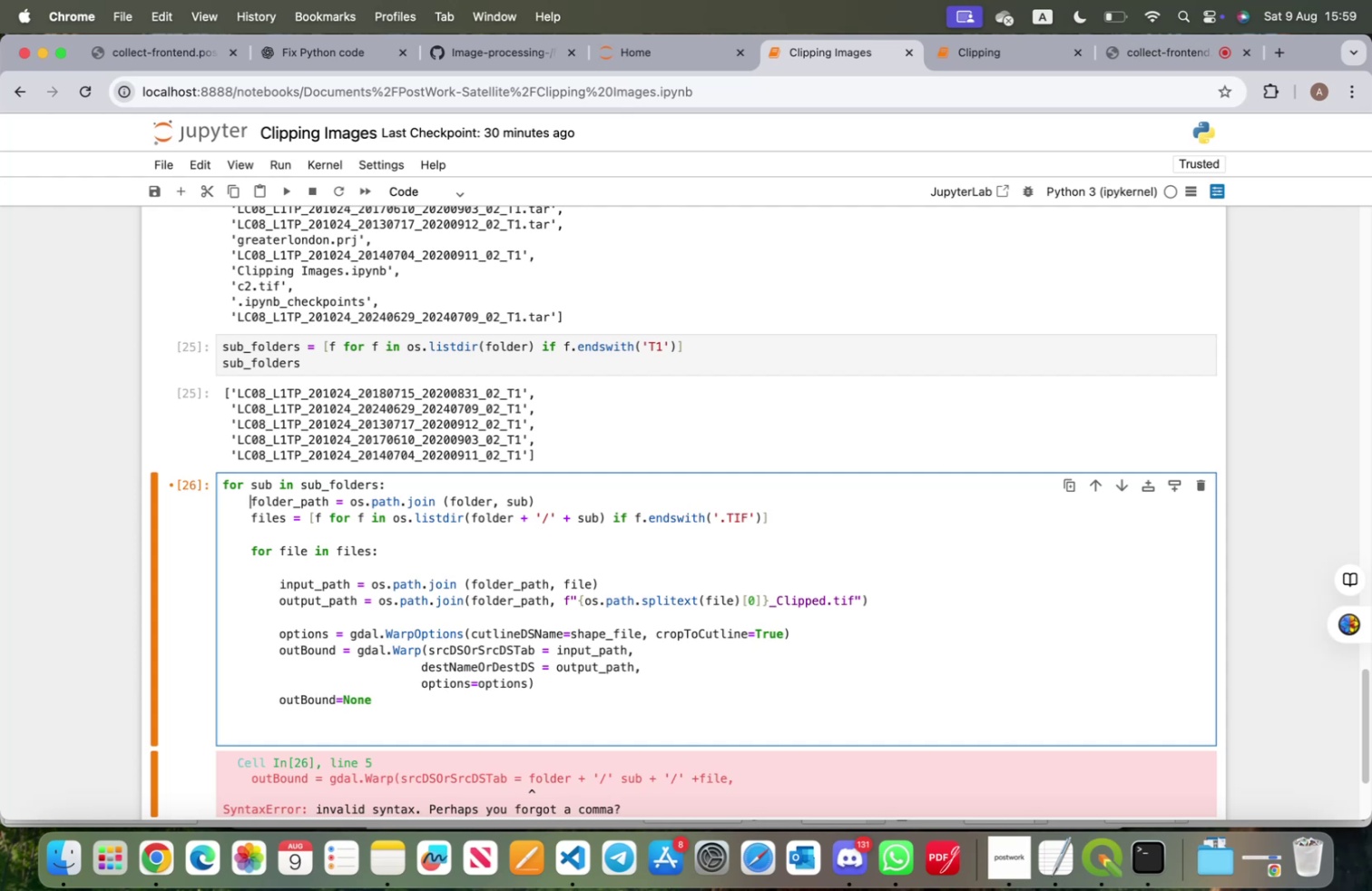 
key(Enter)
 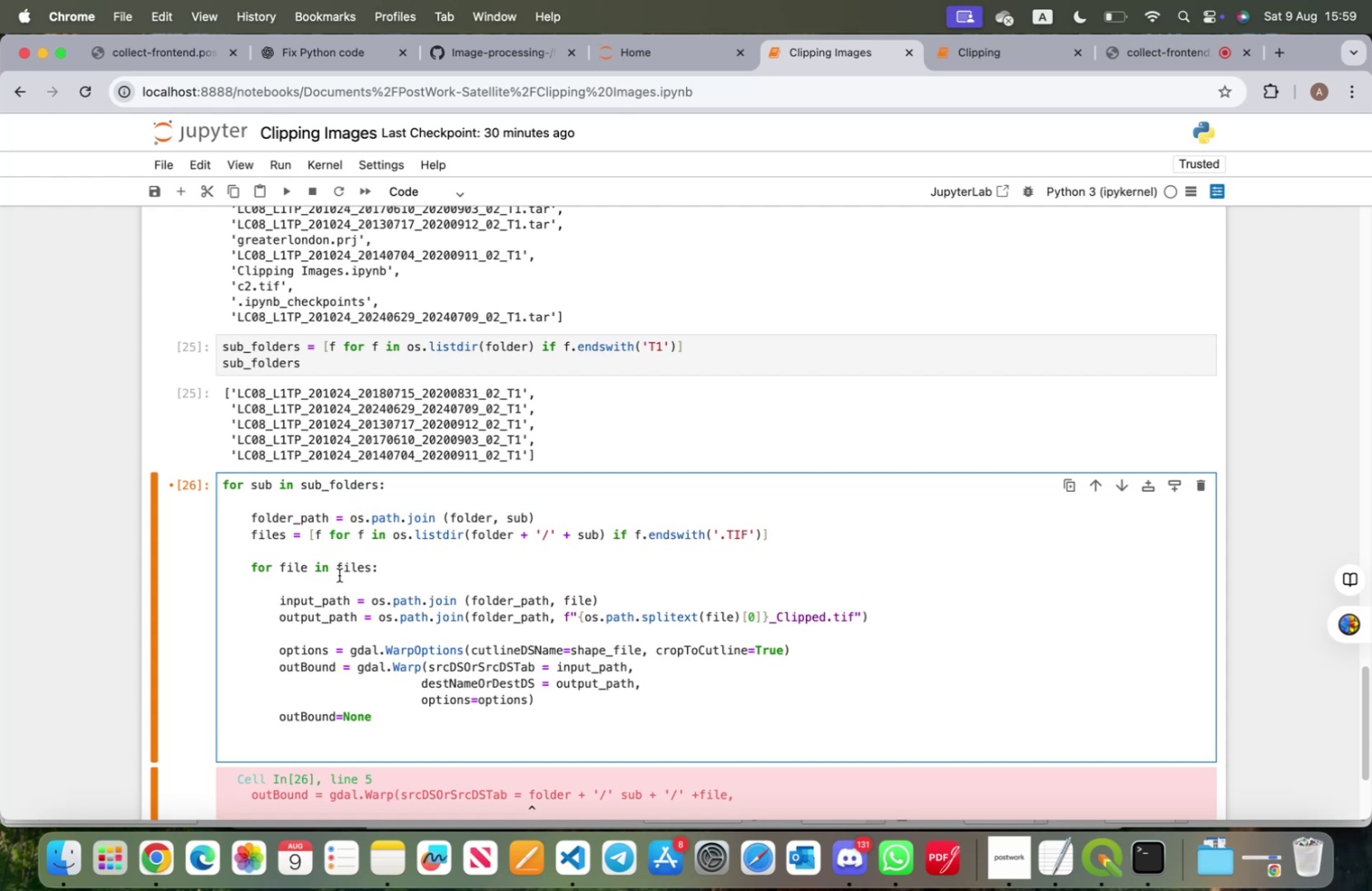 
scroll: coordinate [439, 688], scroll_direction: down, amount: 3.0
 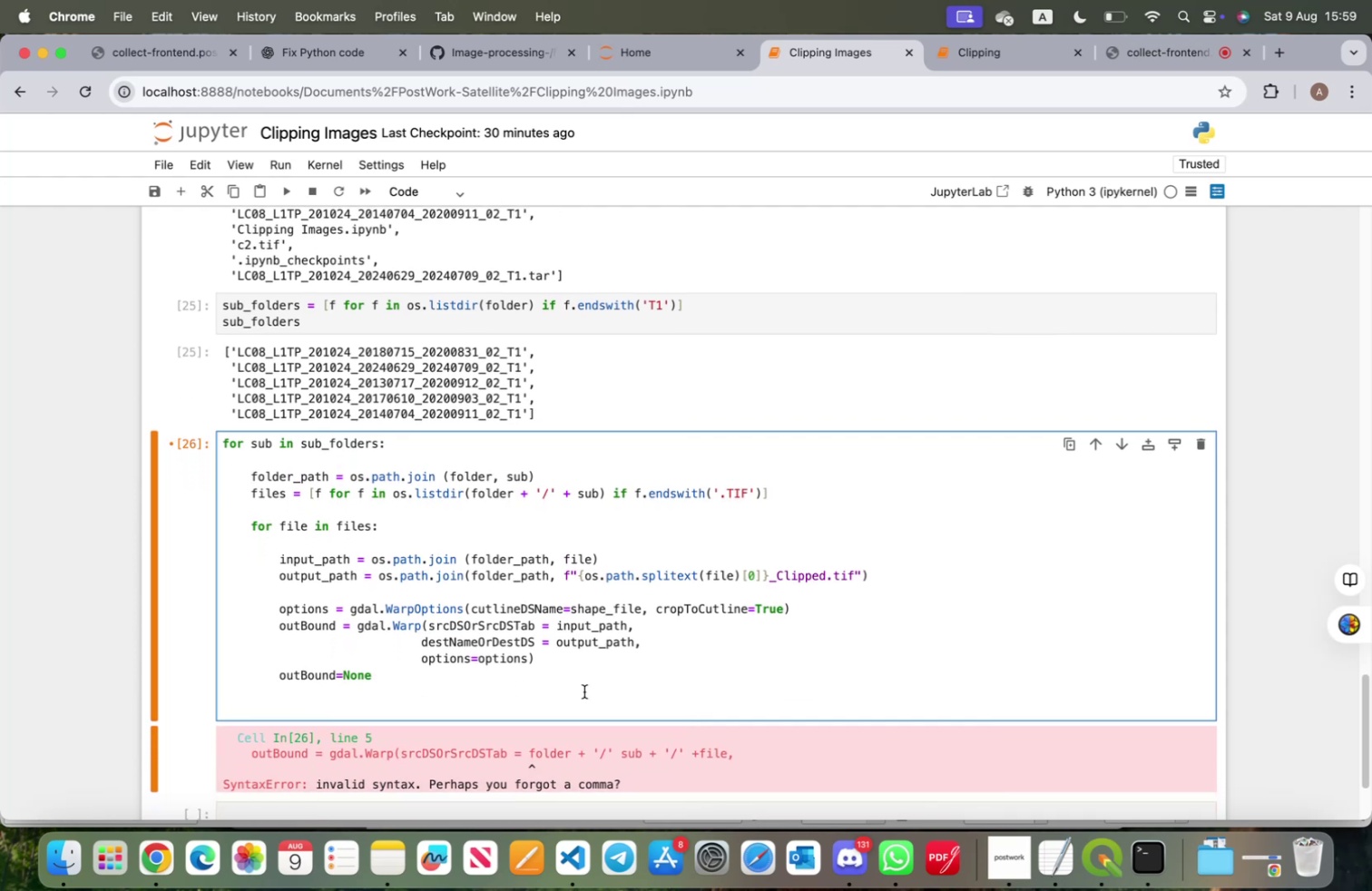 
key(Shift+ShiftRight)
 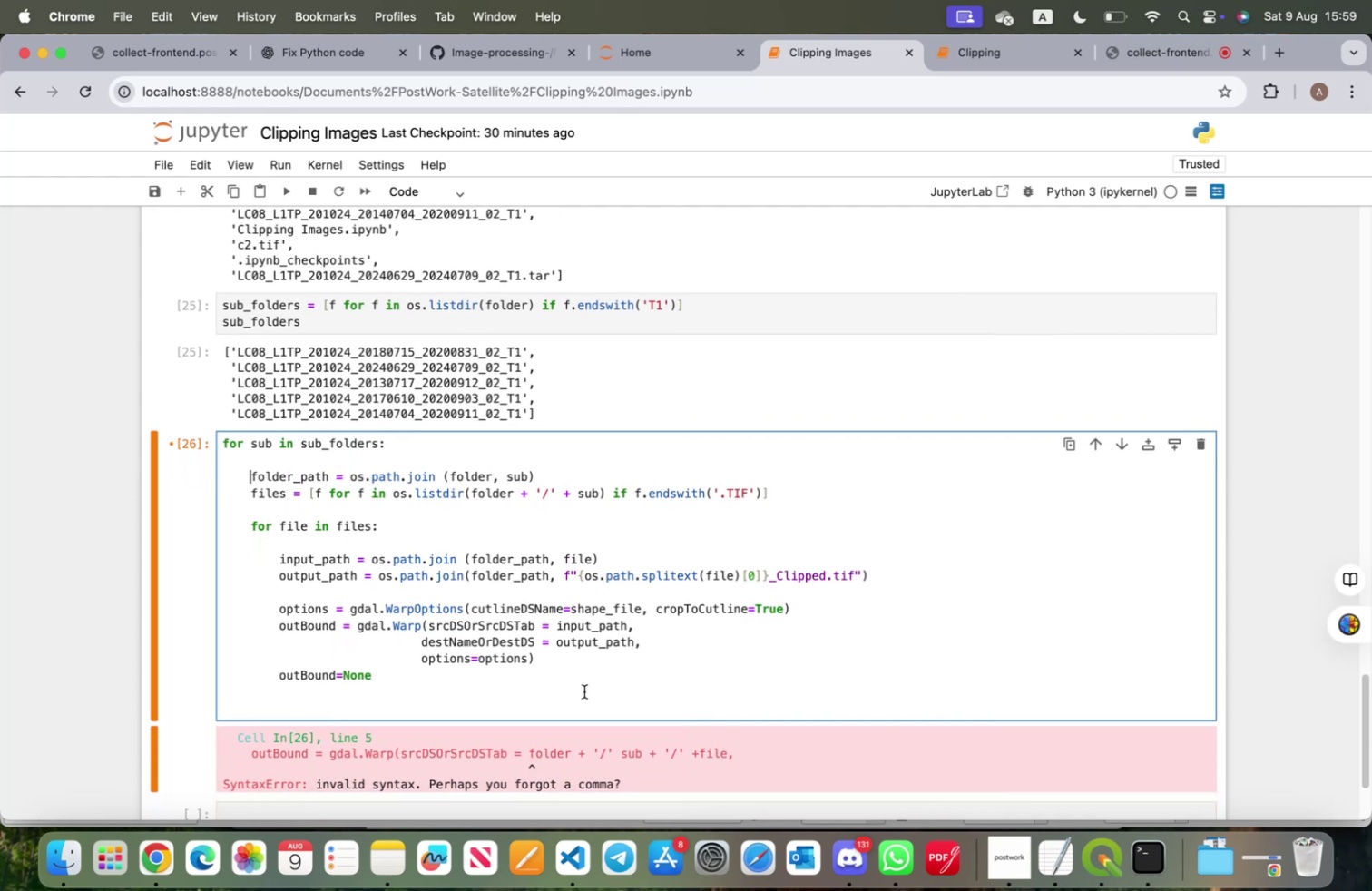 
key(Shift+Enter)
 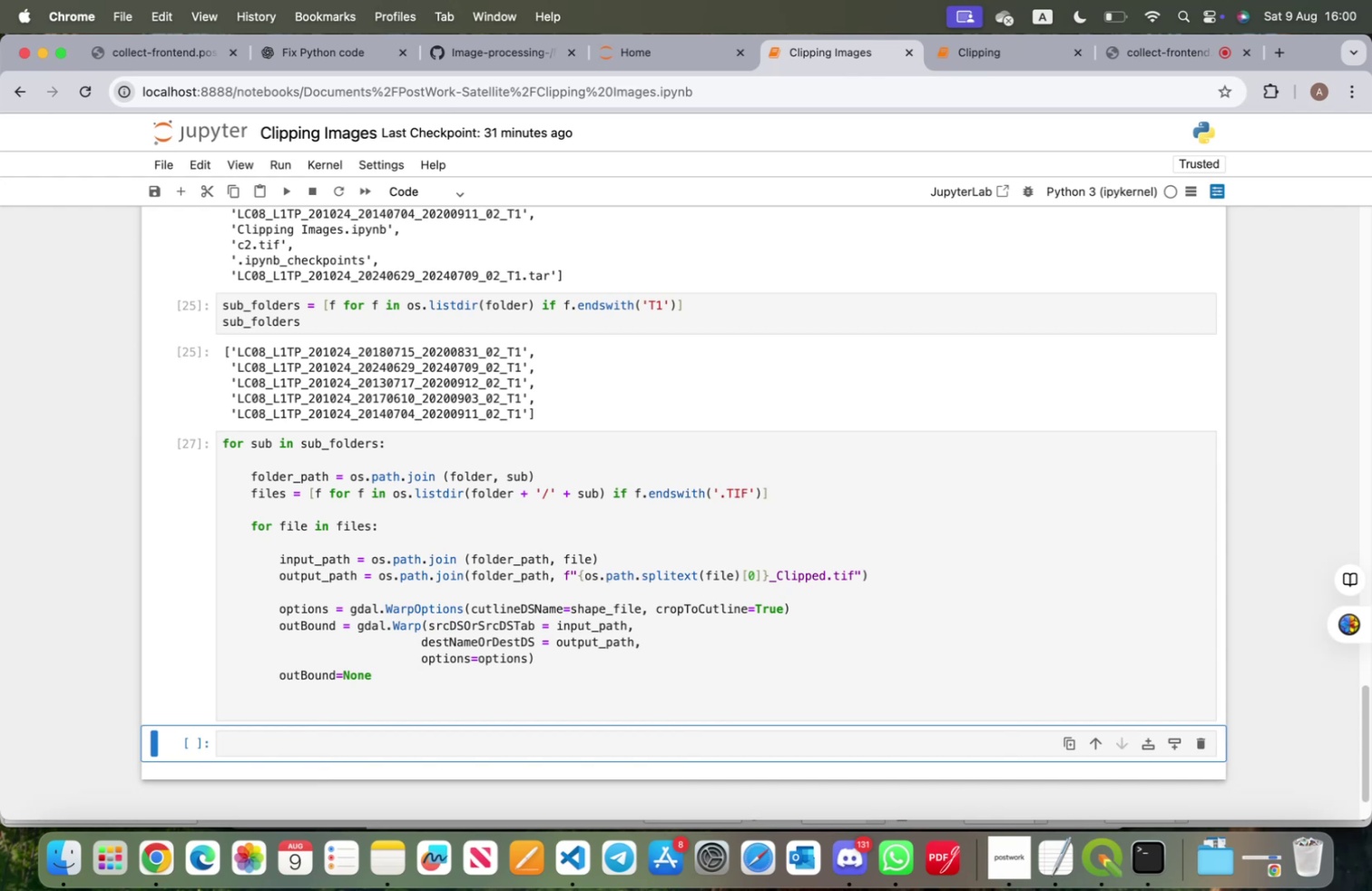 
wait(75.24)
 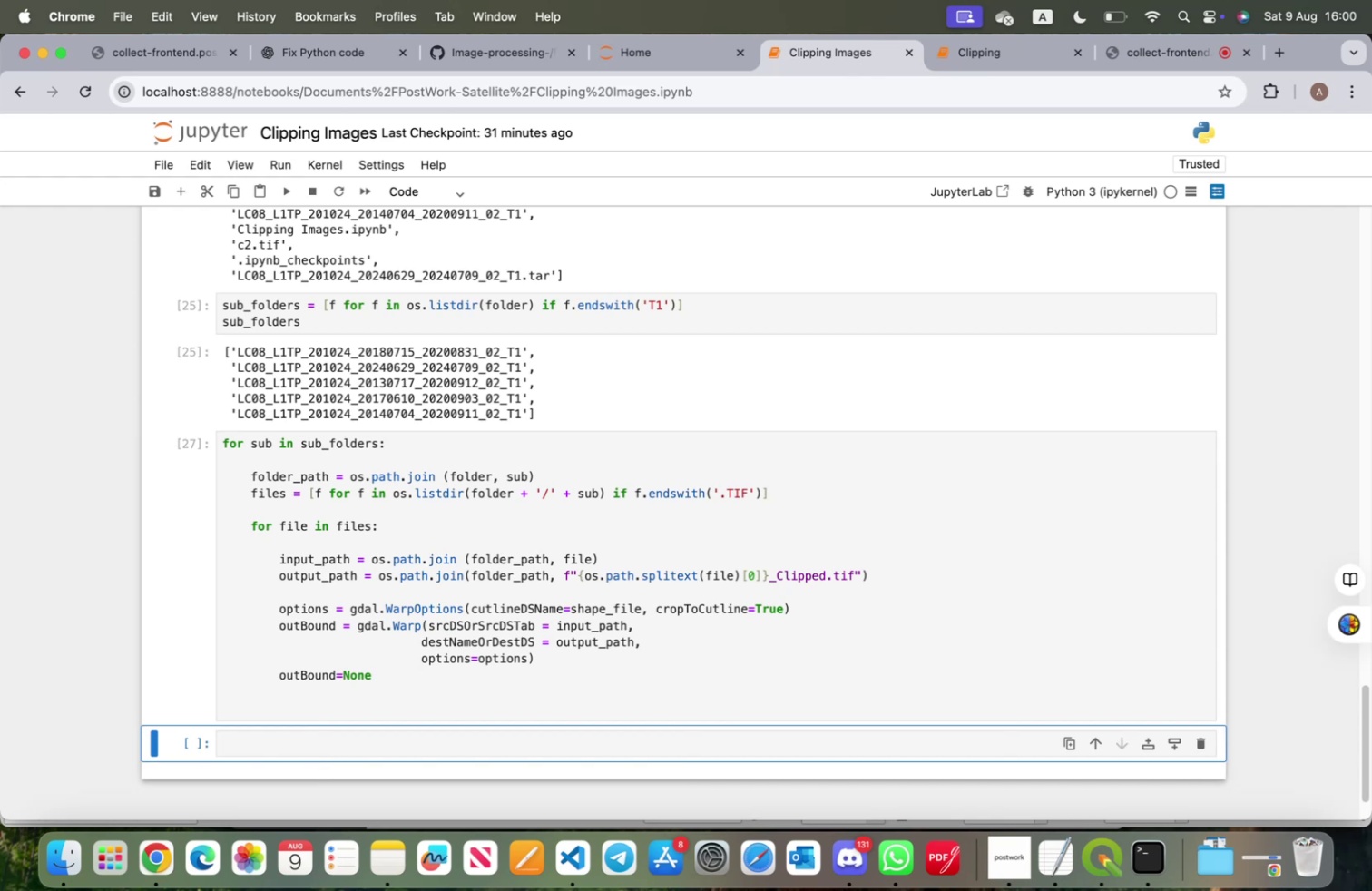 
left_click([72, 870])
 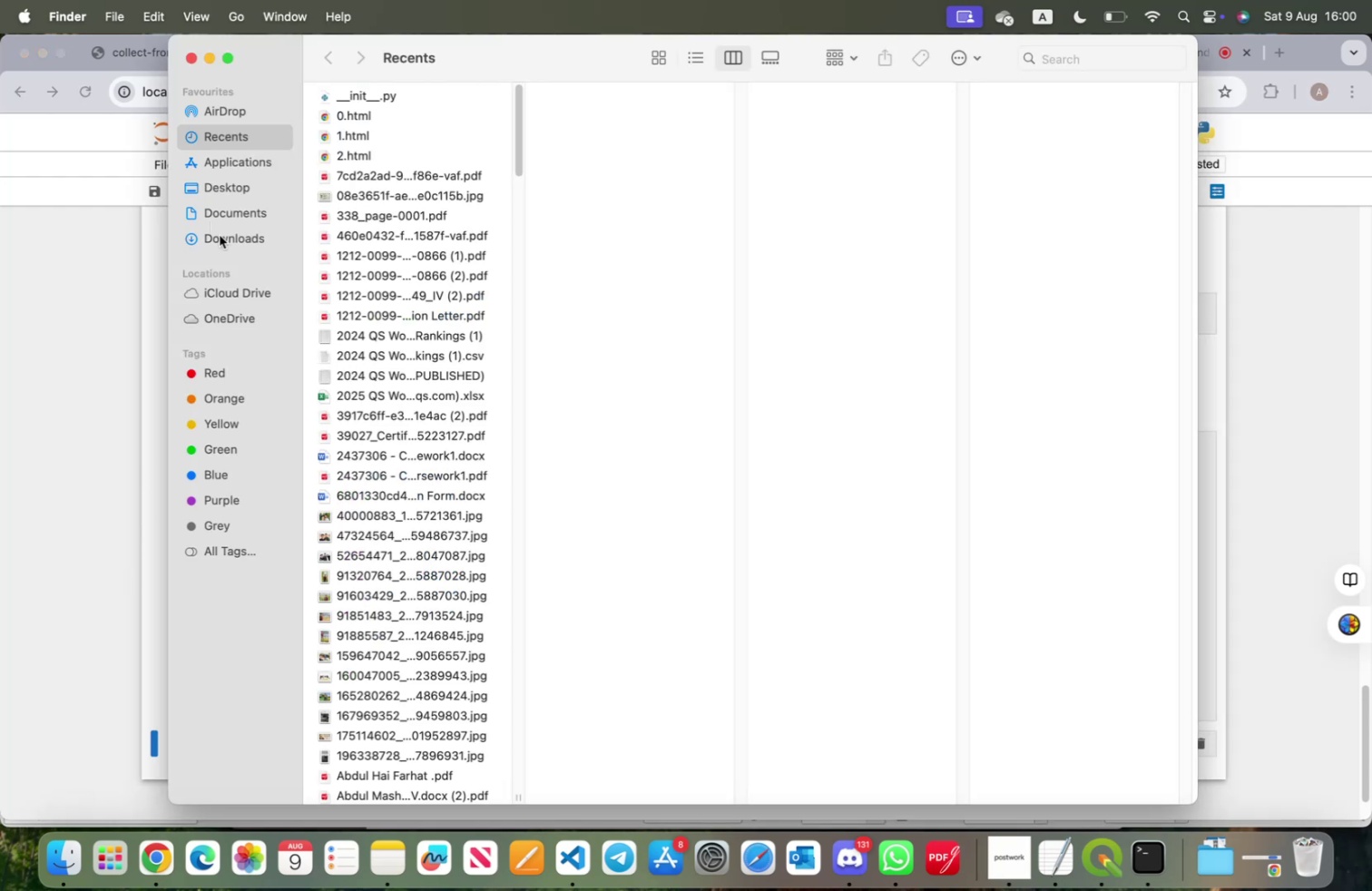 
double_click([224, 208])
 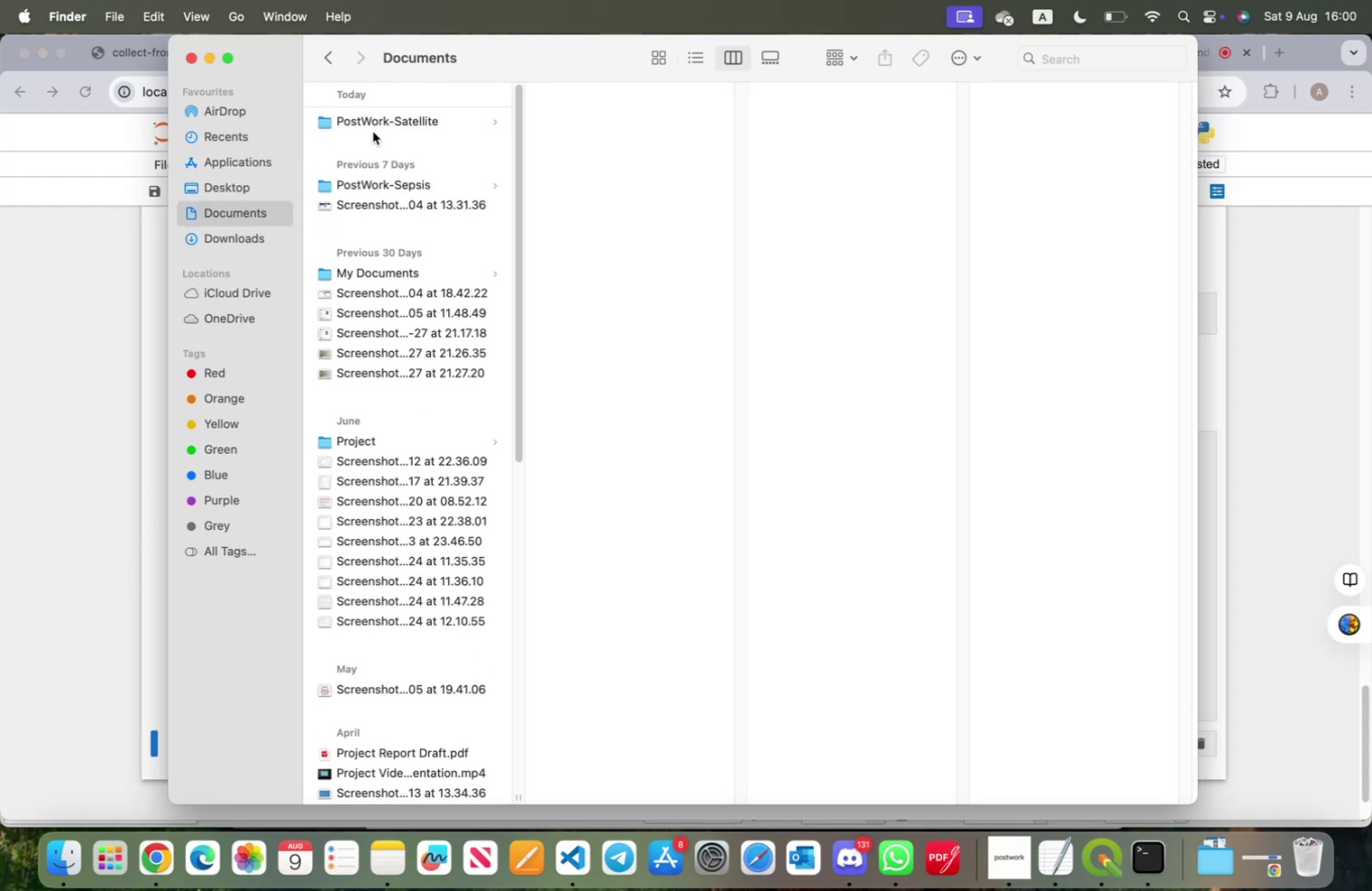 
left_click([377, 124])
 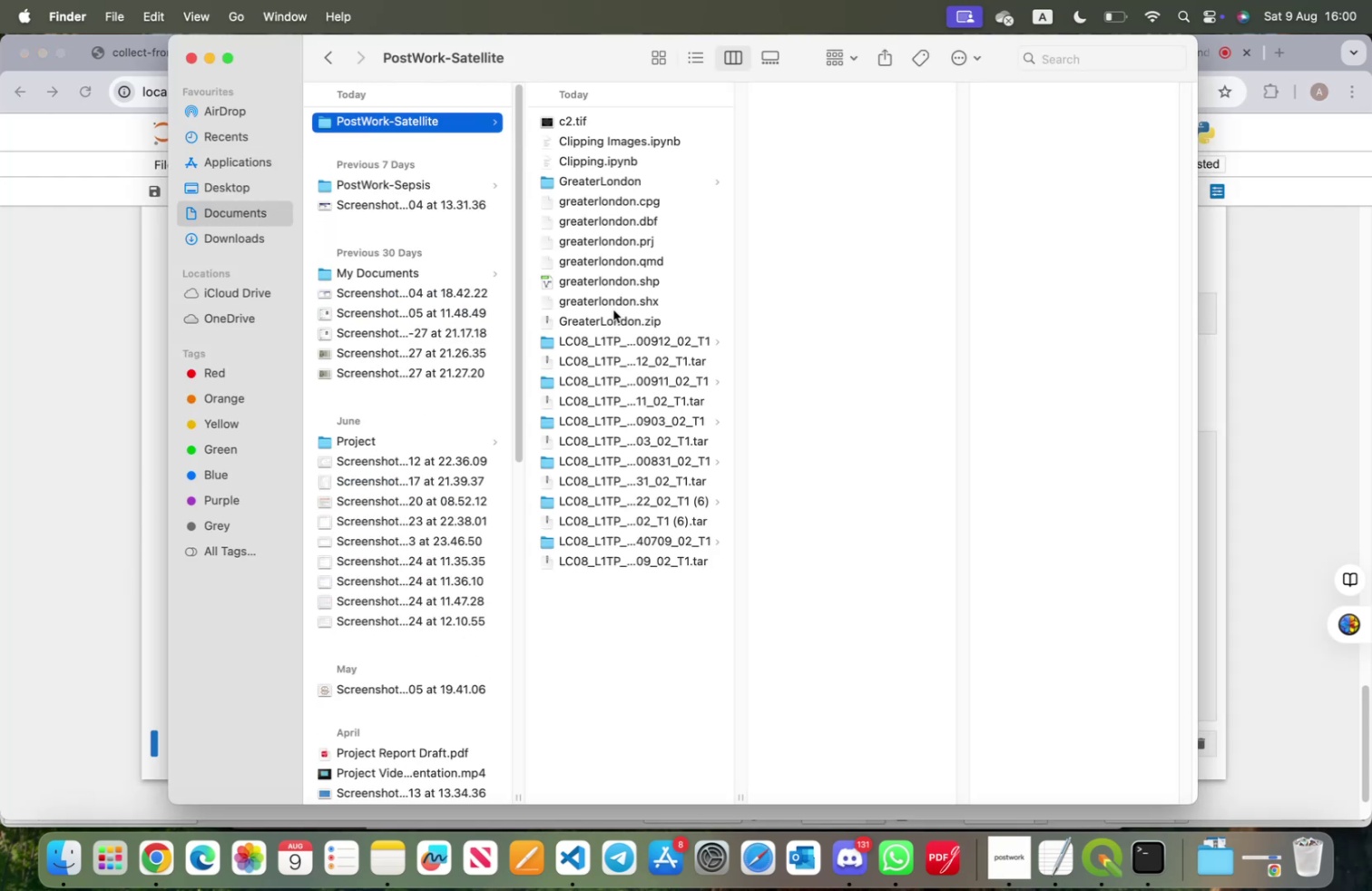 
left_click([609, 338])
 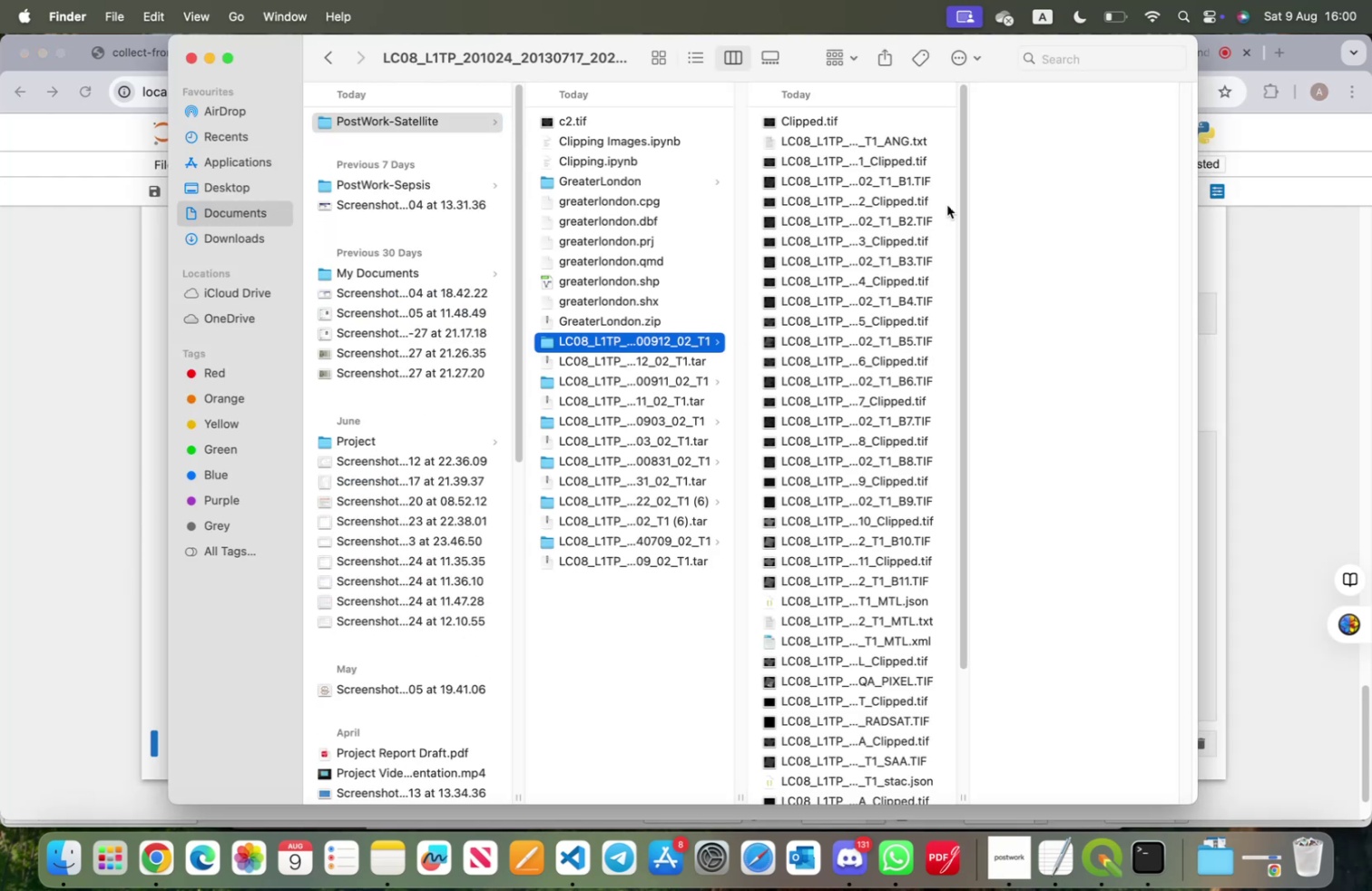 
scroll: coordinate [914, 465], scroll_direction: down, amount: 21.0
 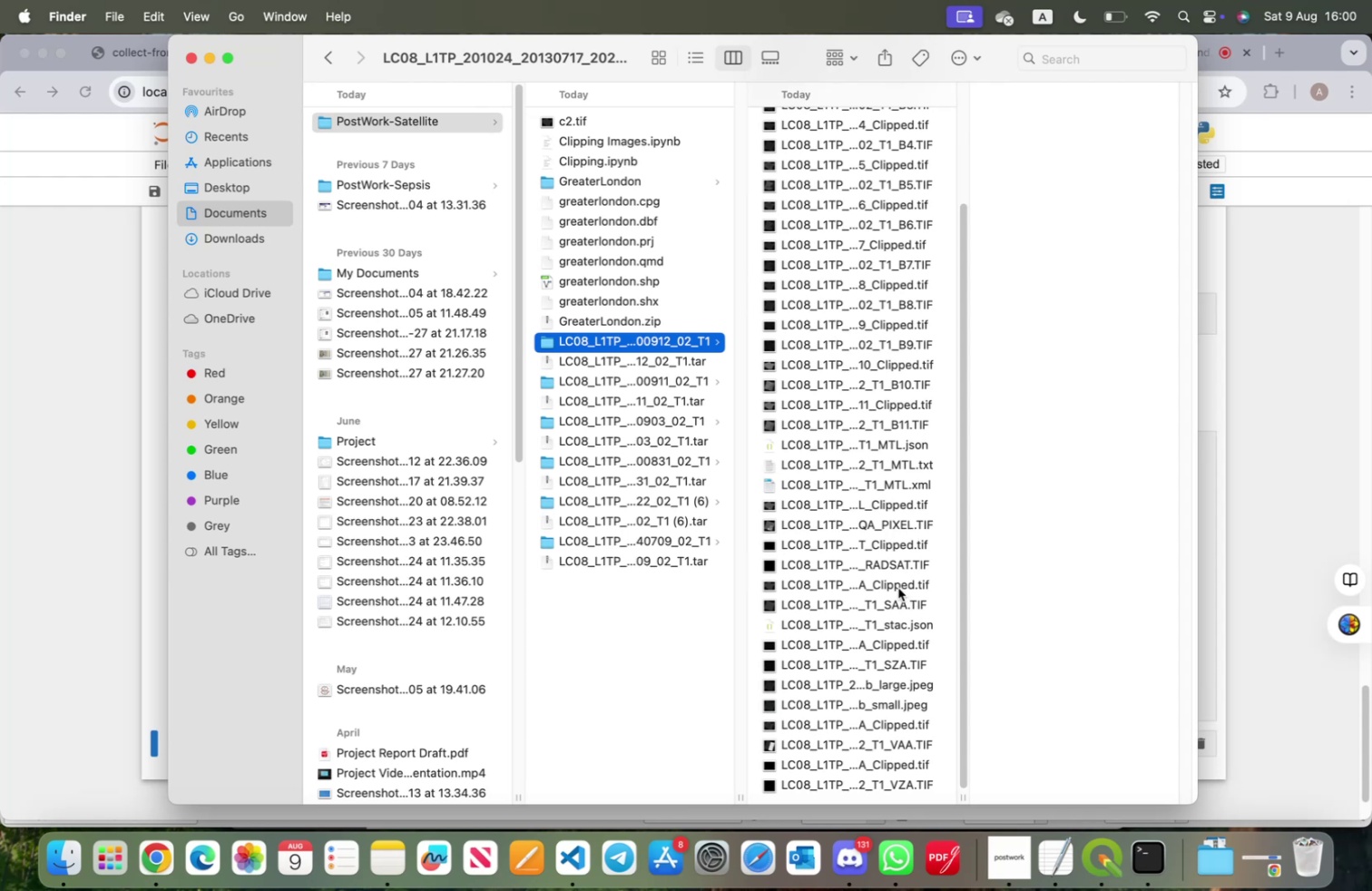 
double_click([898, 586])
 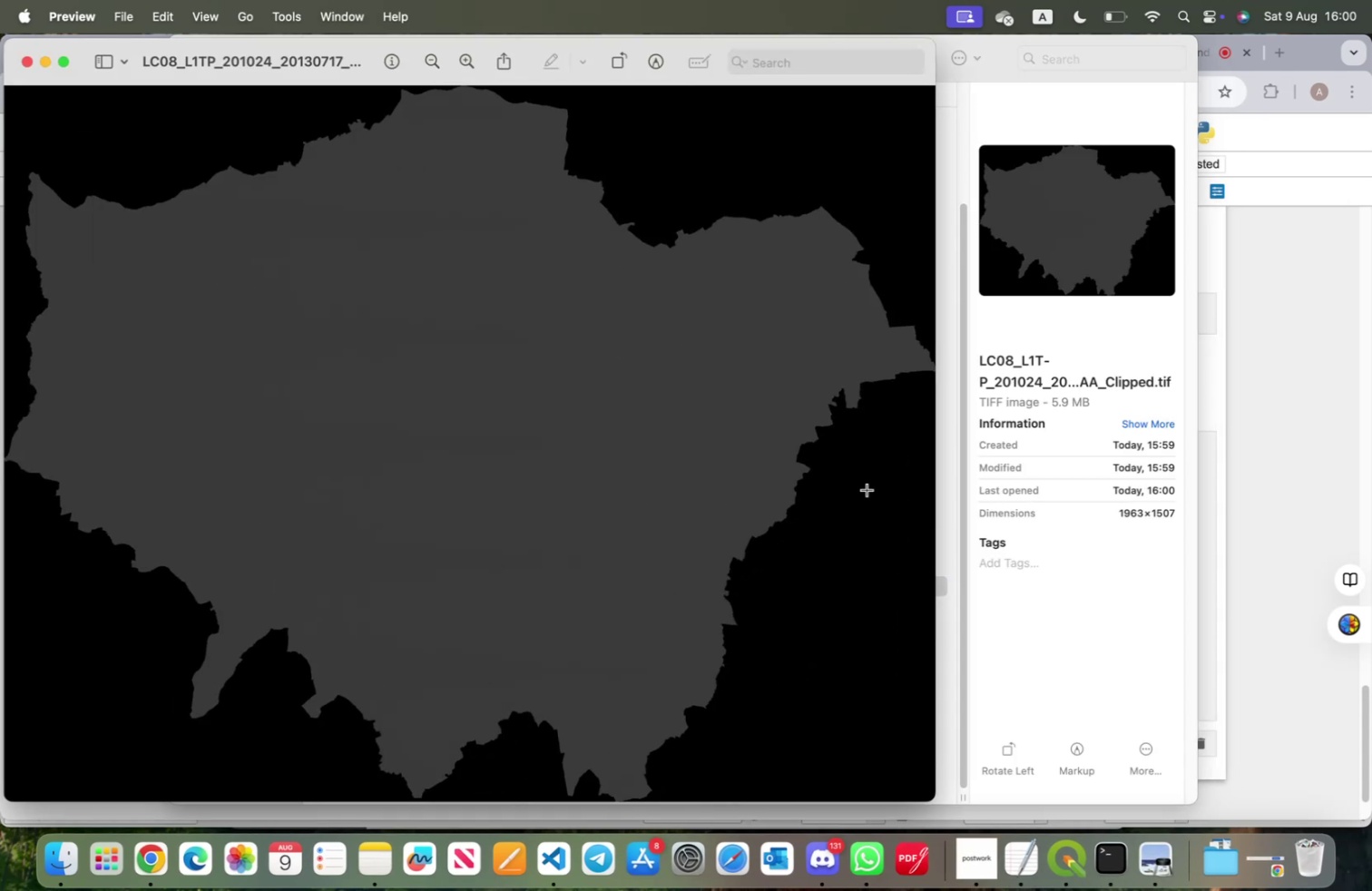 
scroll: coordinate [529, 394], scroll_direction: down, amount: 11.0
 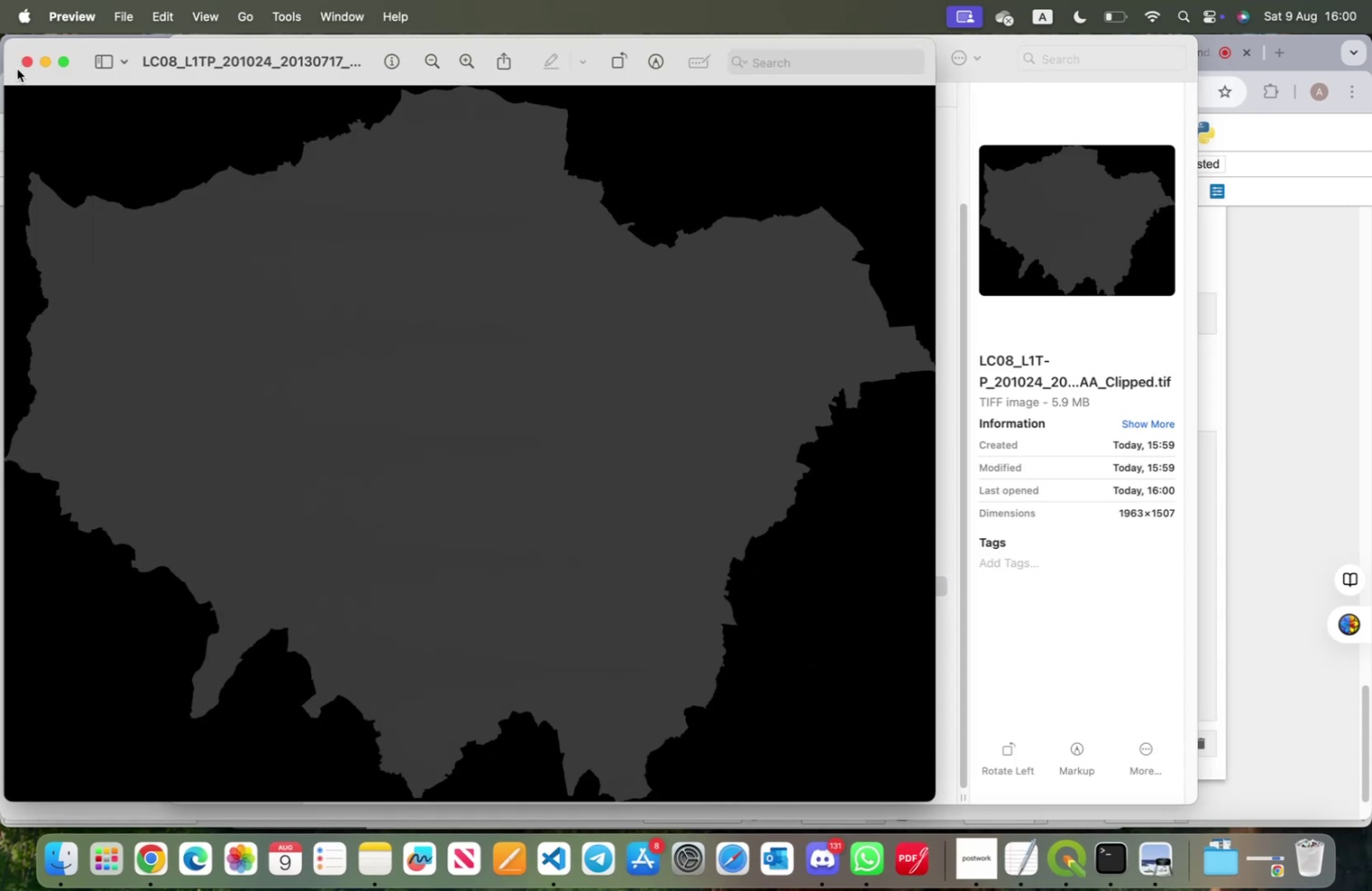 
left_click([25, 63])
 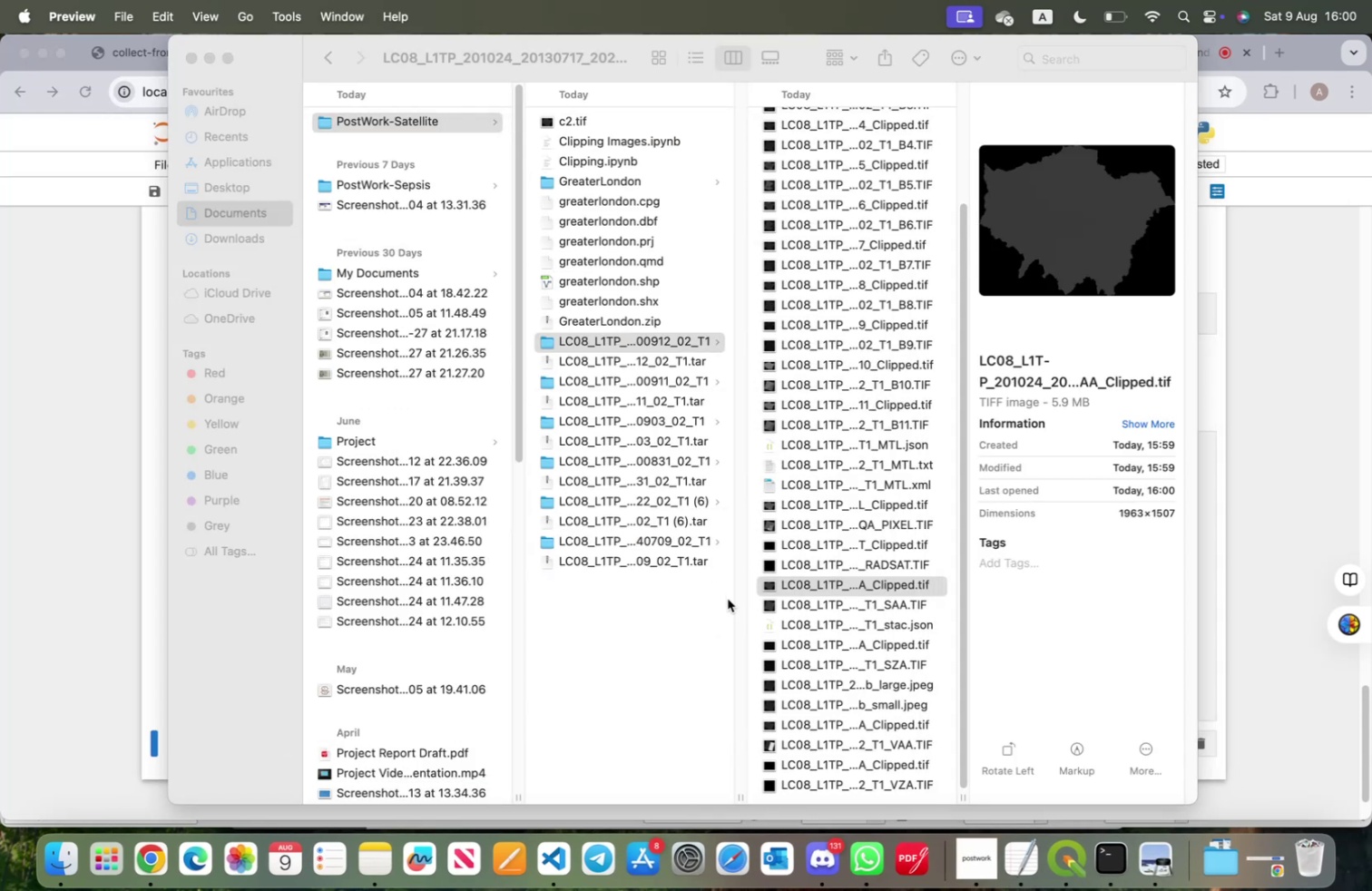 
scroll: coordinate [861, 643], scroll_direction: down, amount: 18.0
 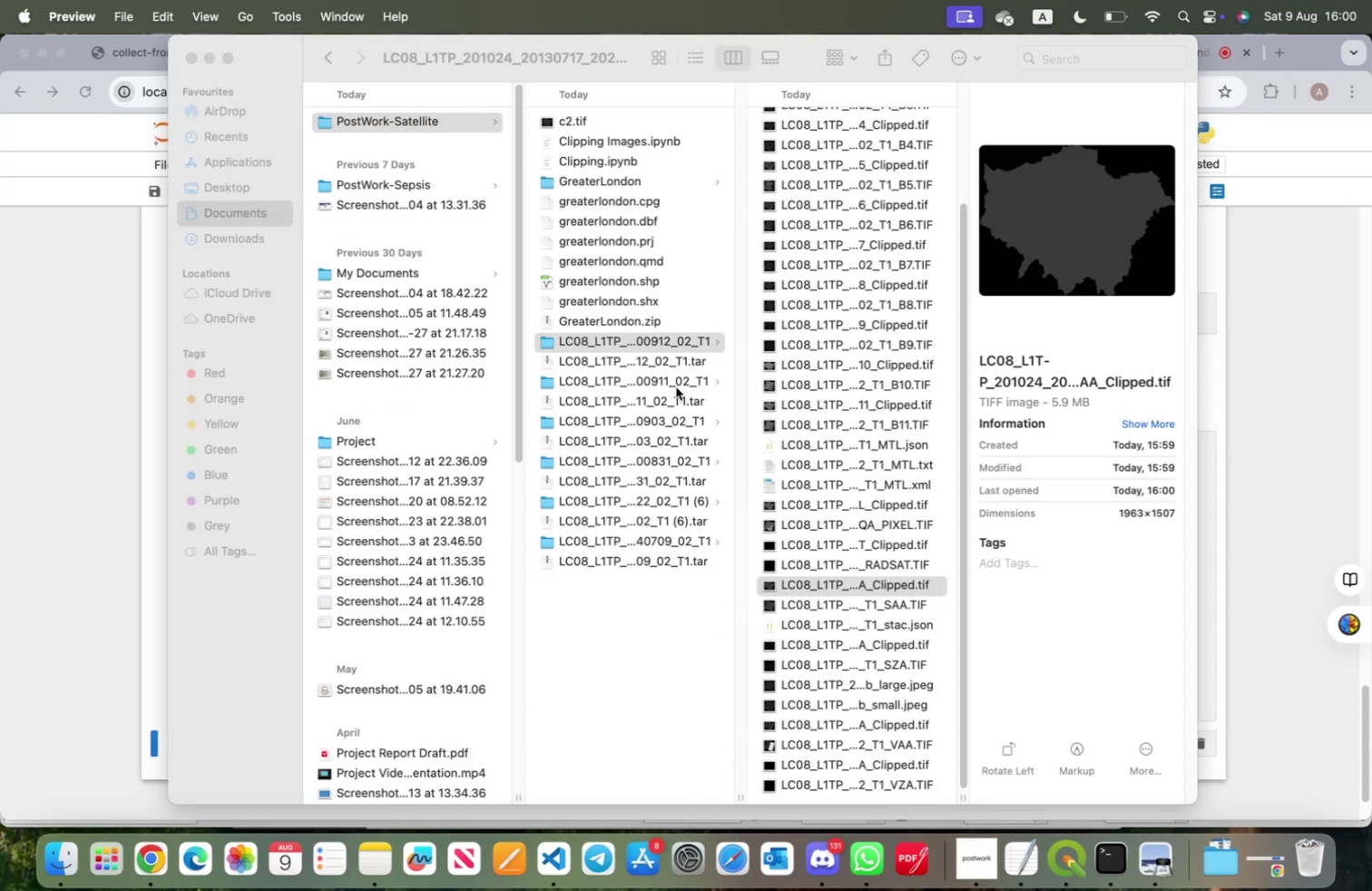 
left_click([671, 380])
 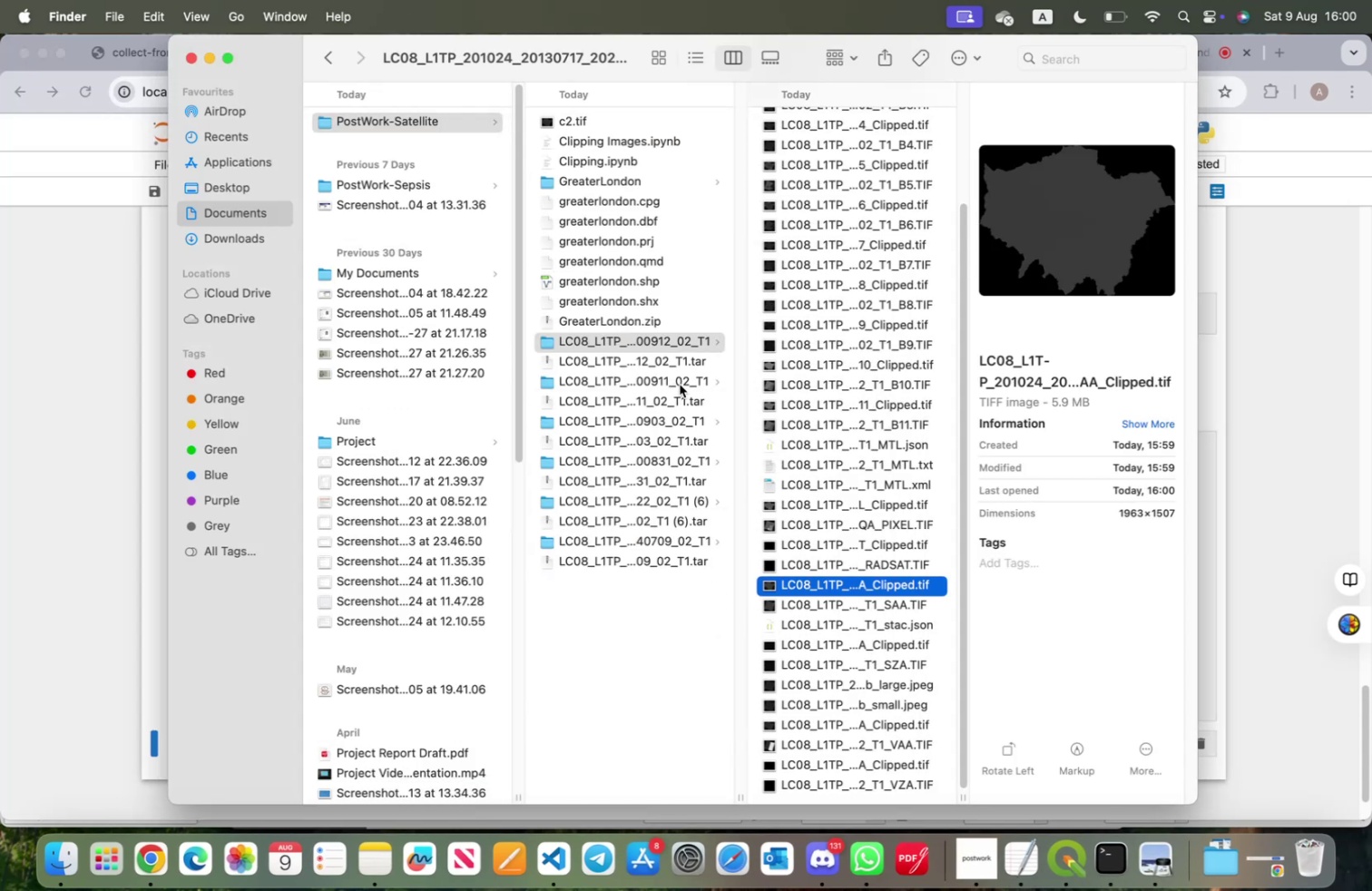 
left_click([680, 383])
 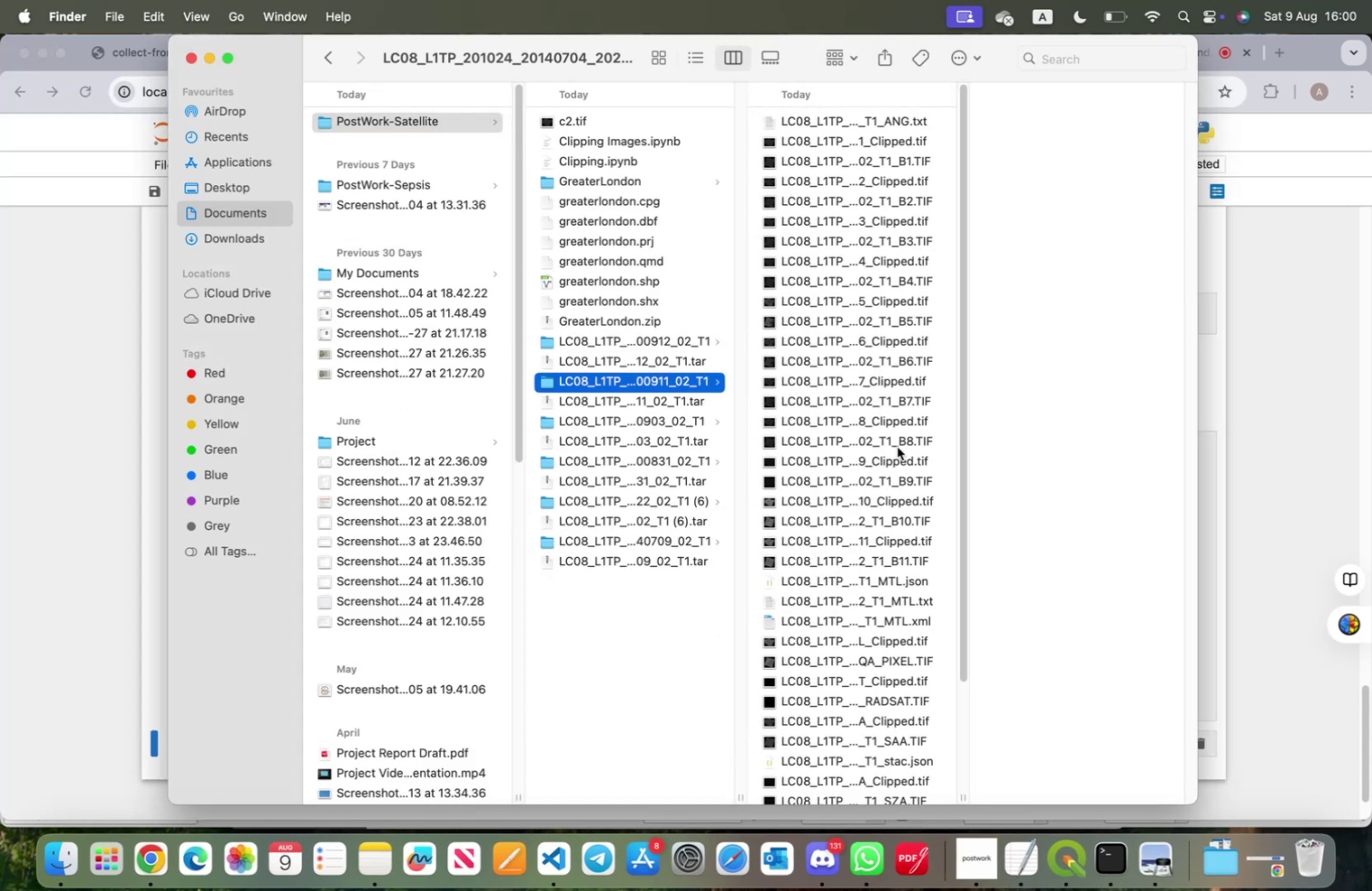 
scroll: coordinate [908, 502], scroll_direction: down, amount: 28.0
 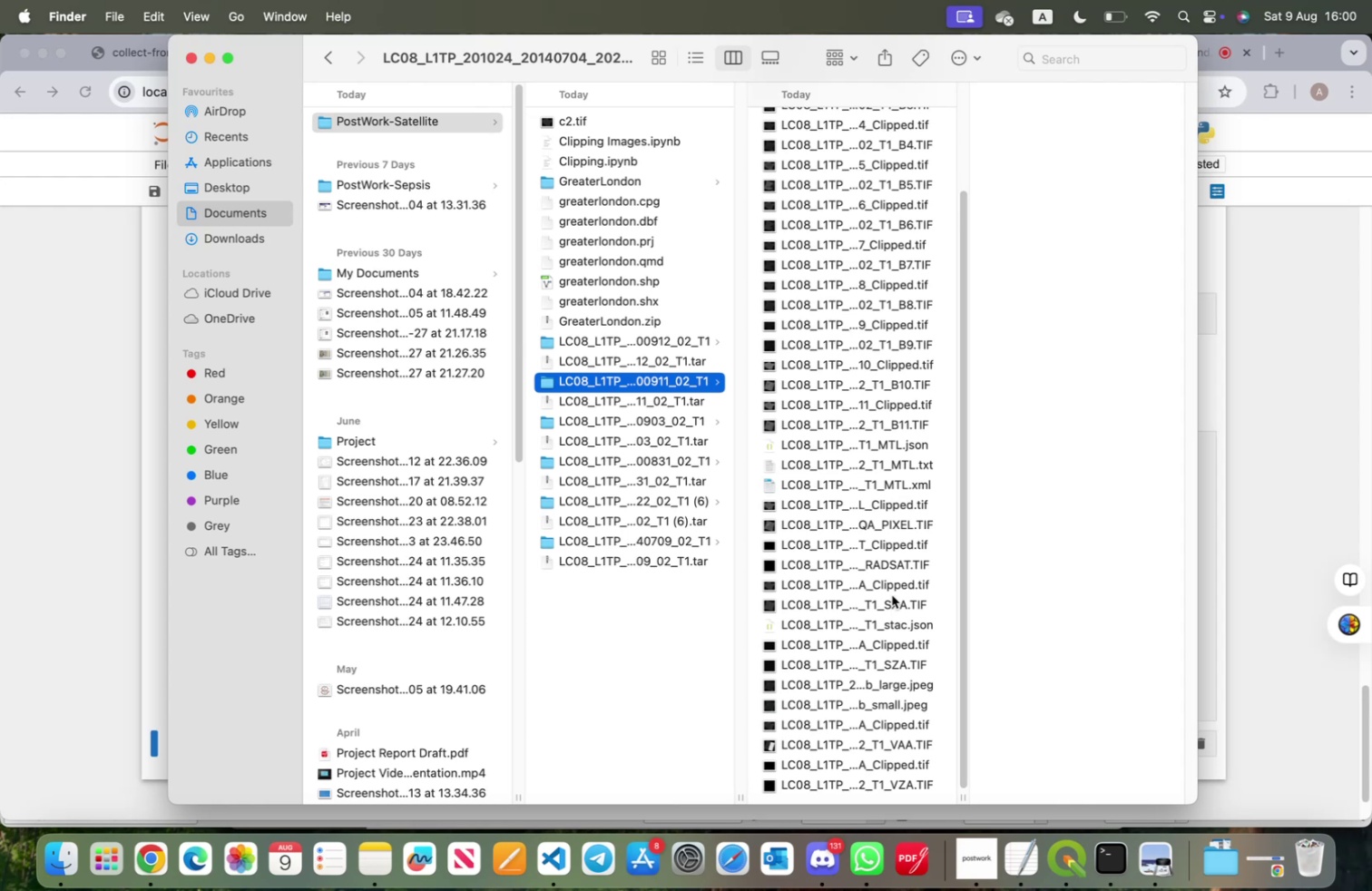 
left_click([891, 583])
 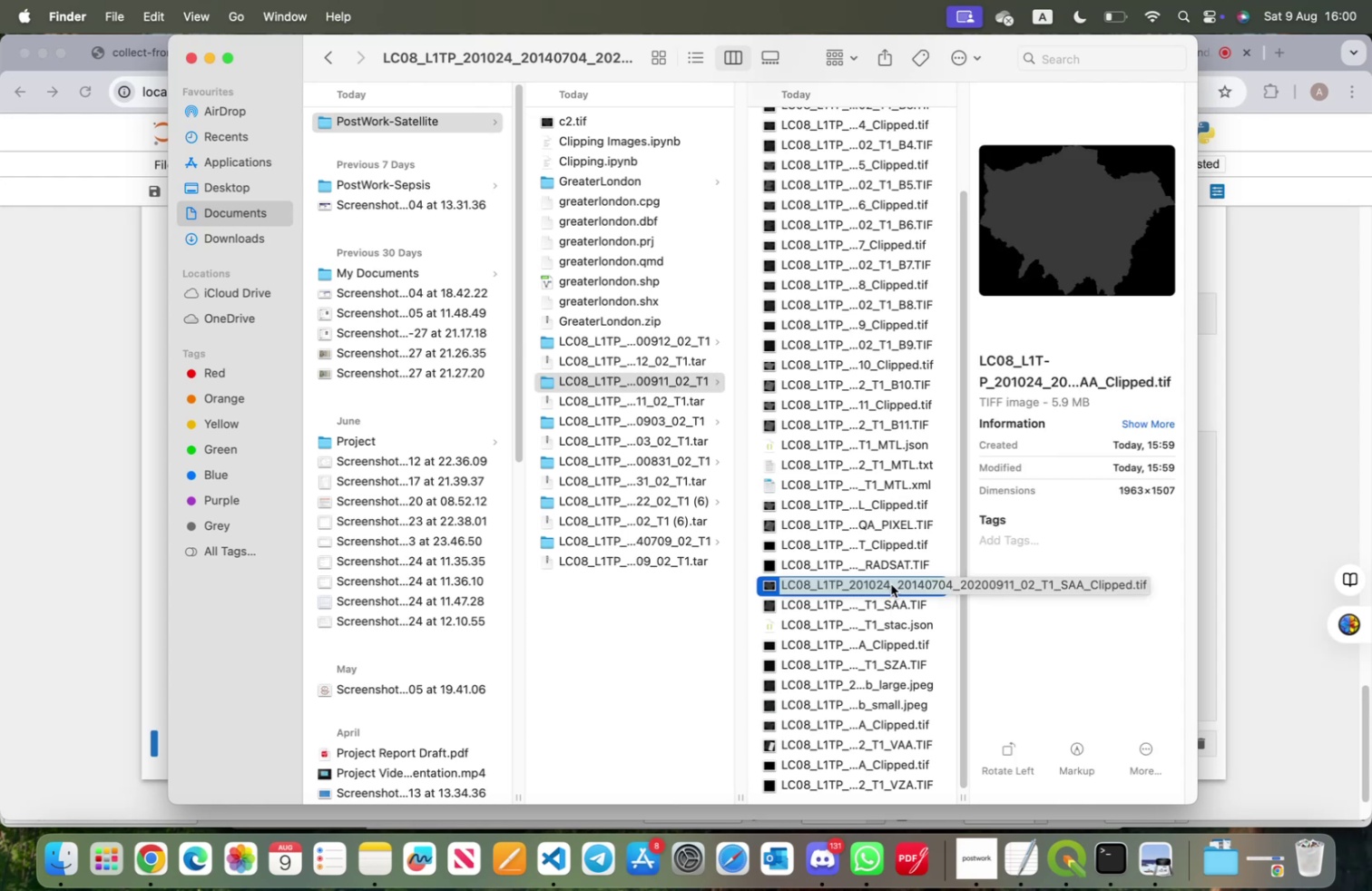 
right_click([891, 583])
 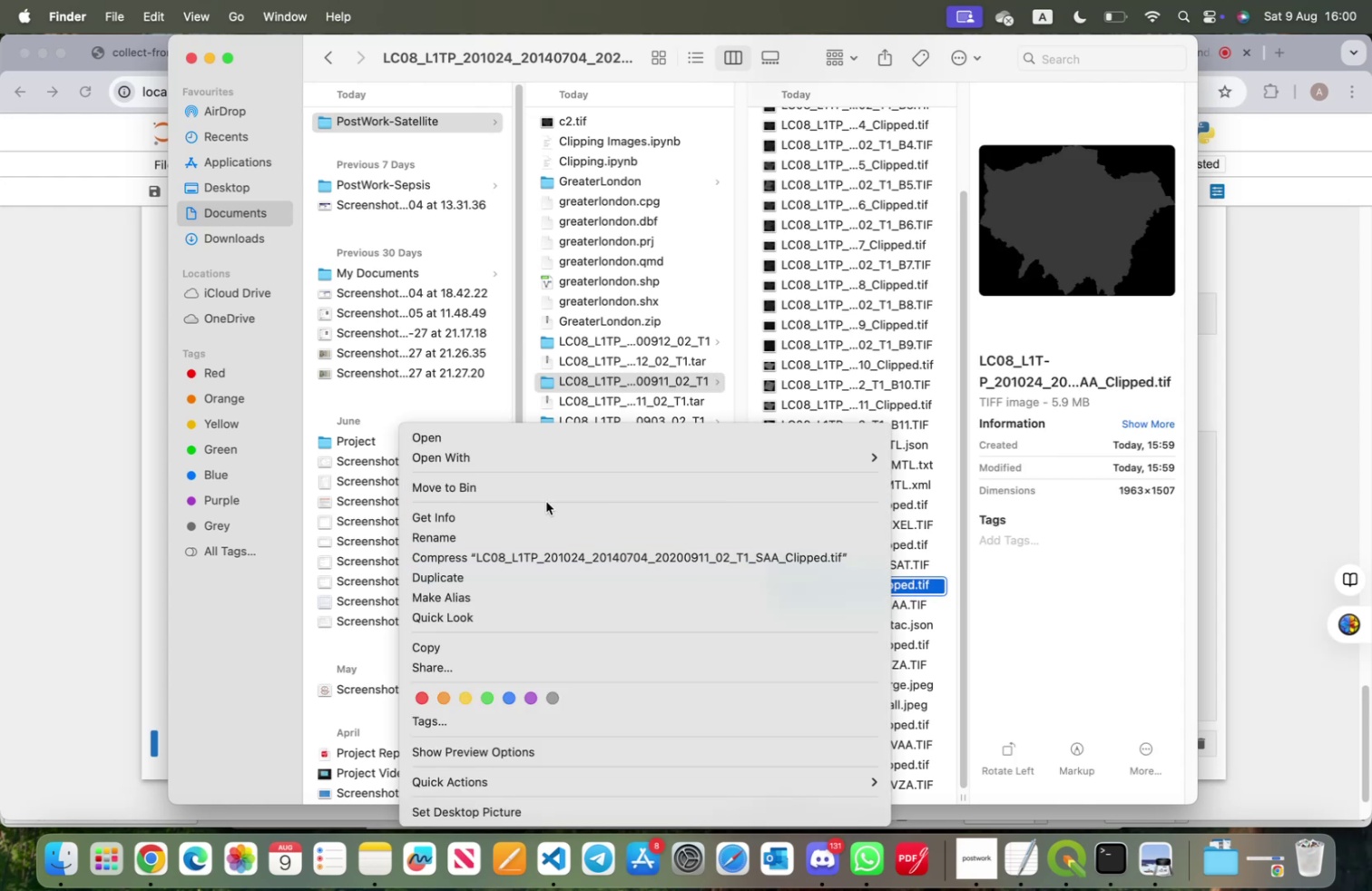 
left_click([545, 521])
 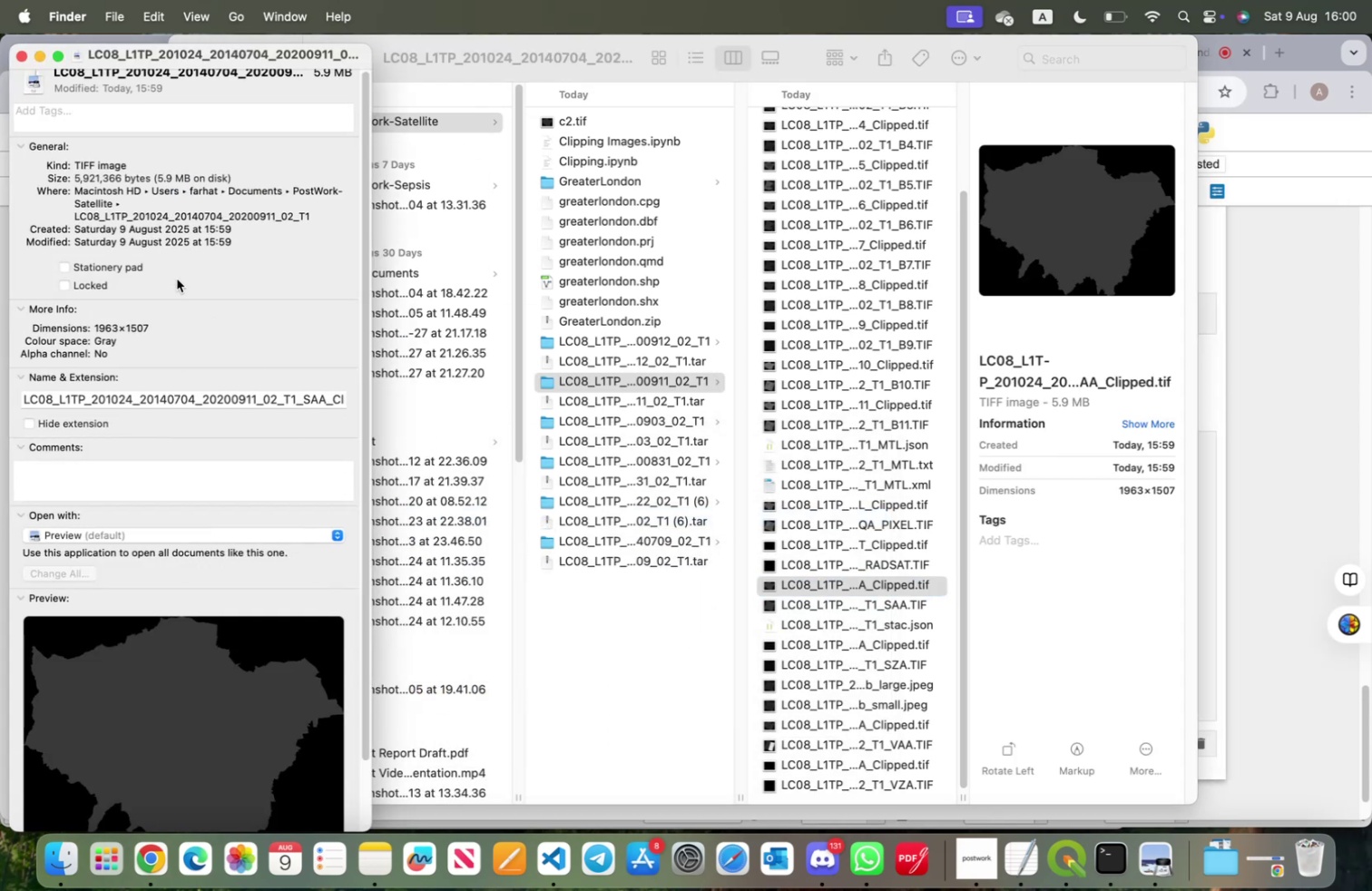 
wait(5.44)
 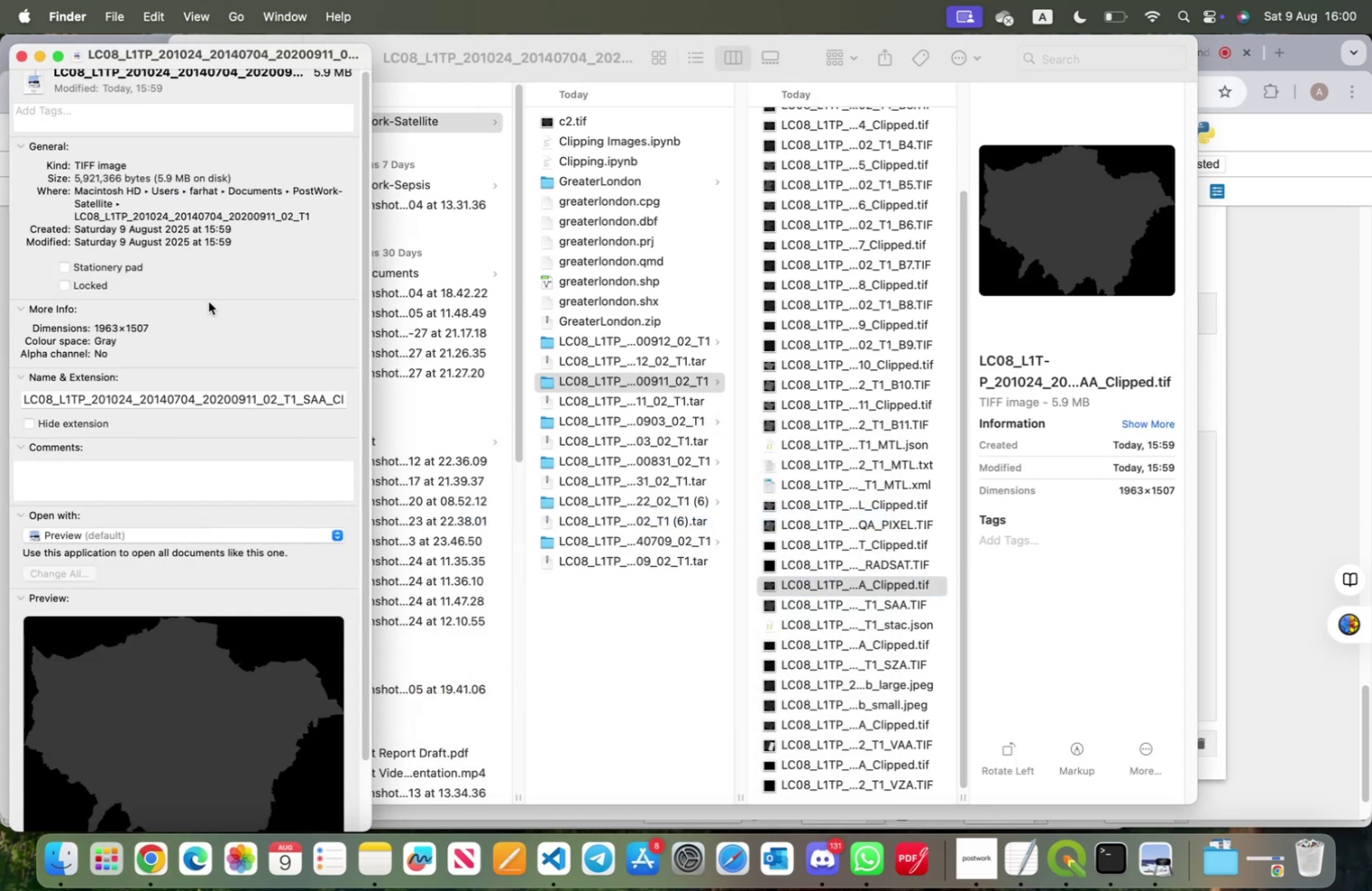 
scroll: coordinate [172, 283], scroll_direction: down, amount: 13.0
 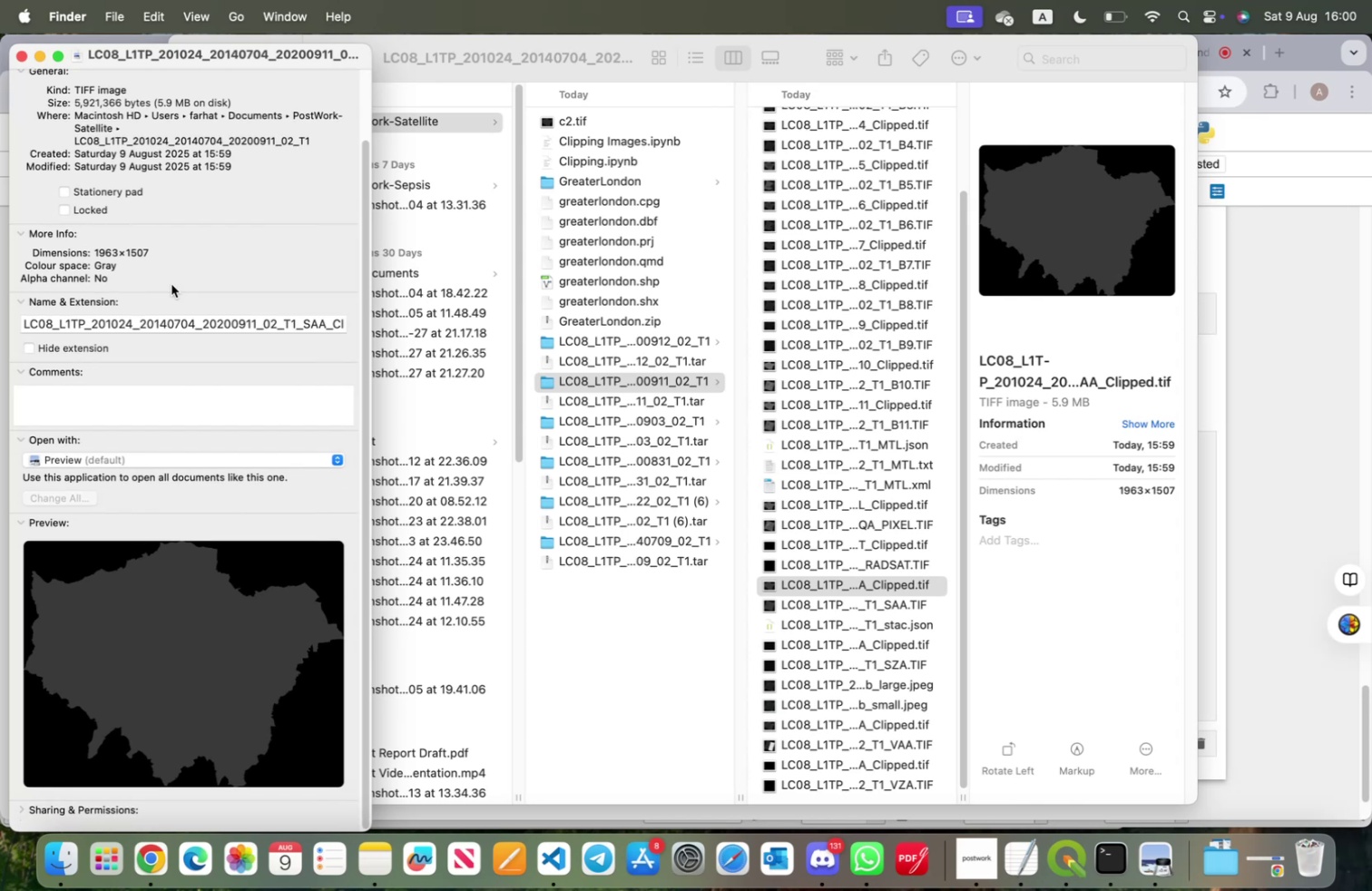 
scroll: coordinate [172, 285], scroll_direction: up, amount: 16.0
 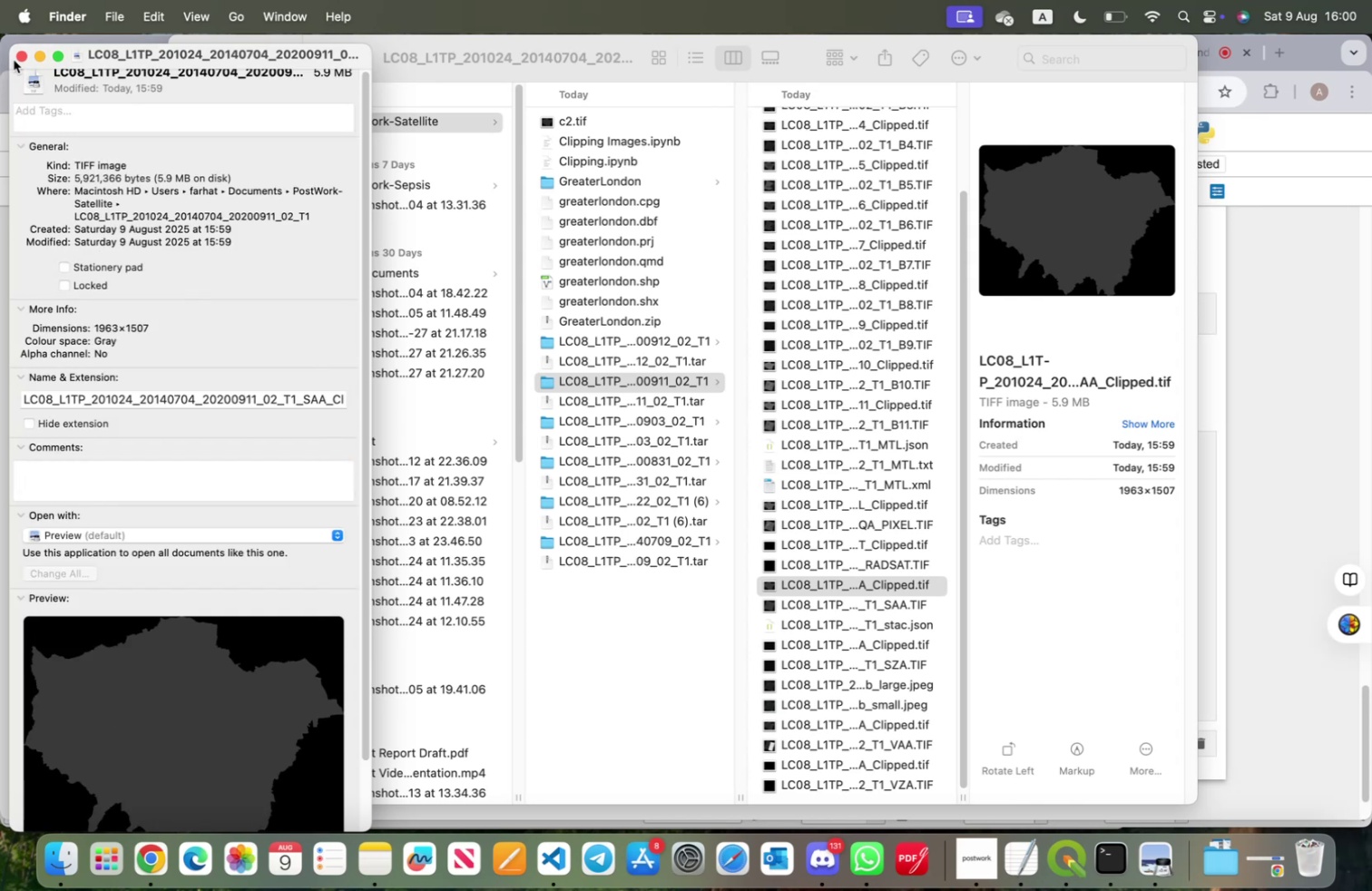 
left_click([18, 56])
 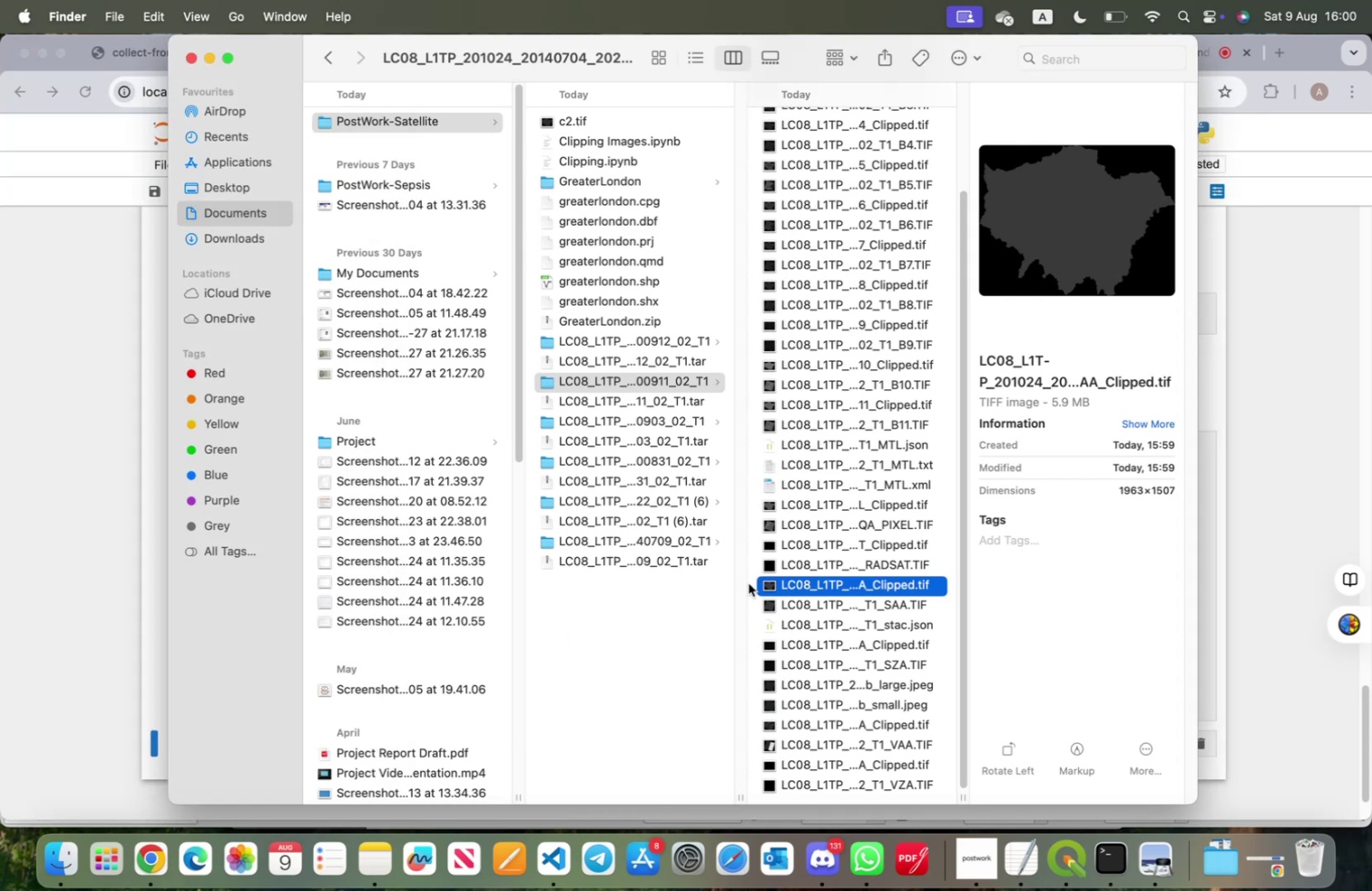 
scroll: coordinate [866, 641], scroll_direction: down, amount: 13.0
 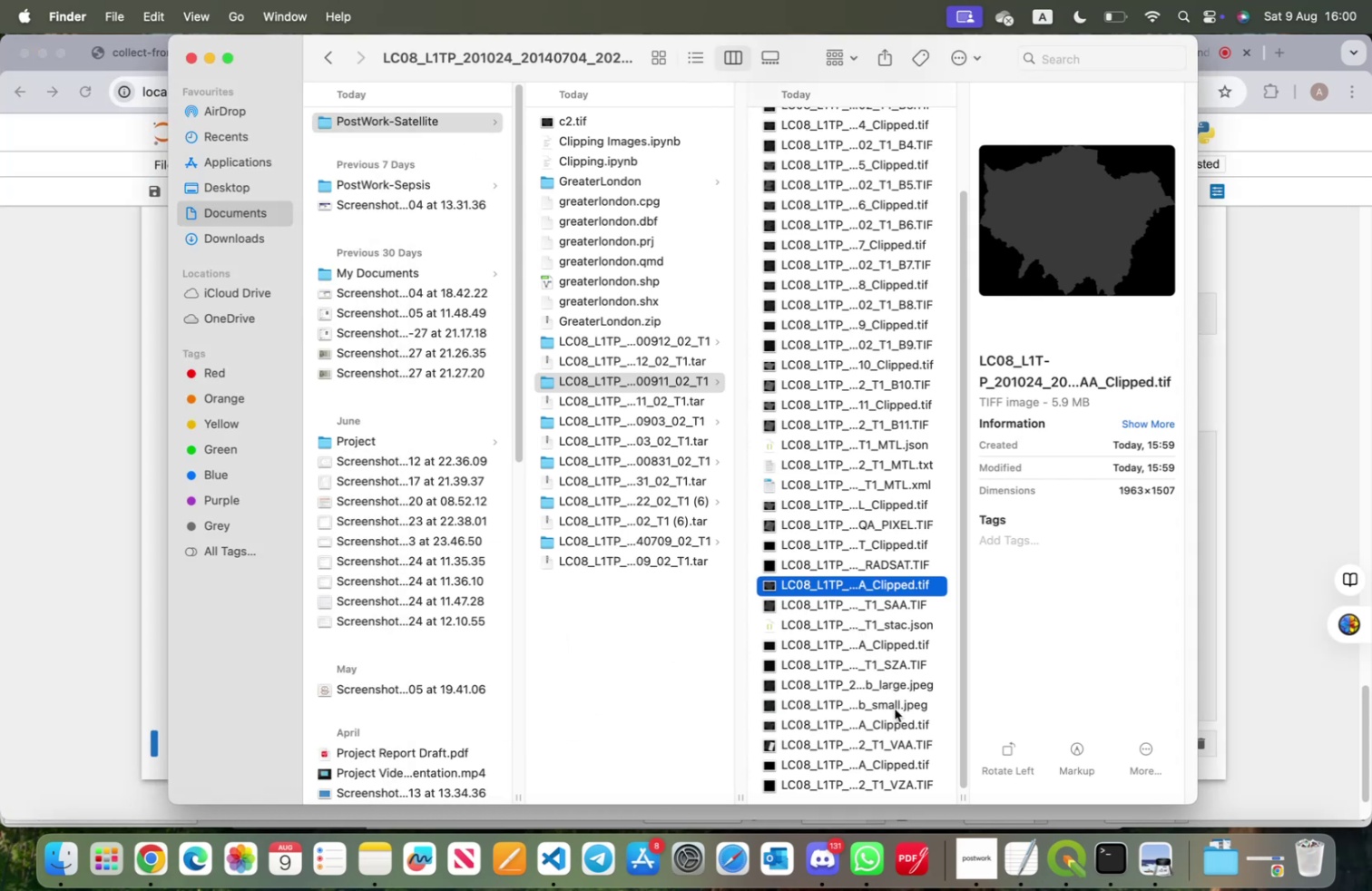 
left_click([897, 728])
 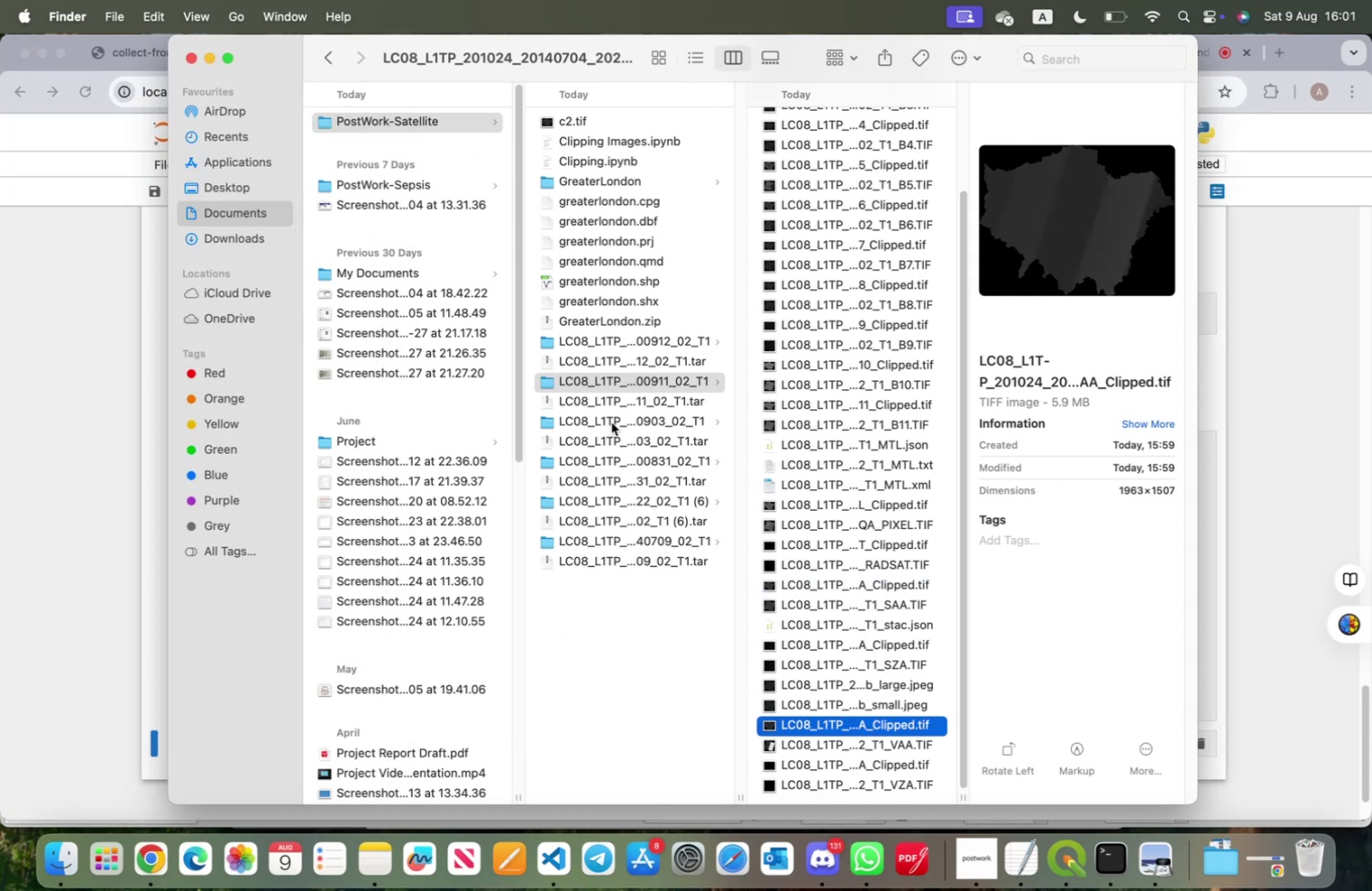 
left_click([612, 422])
 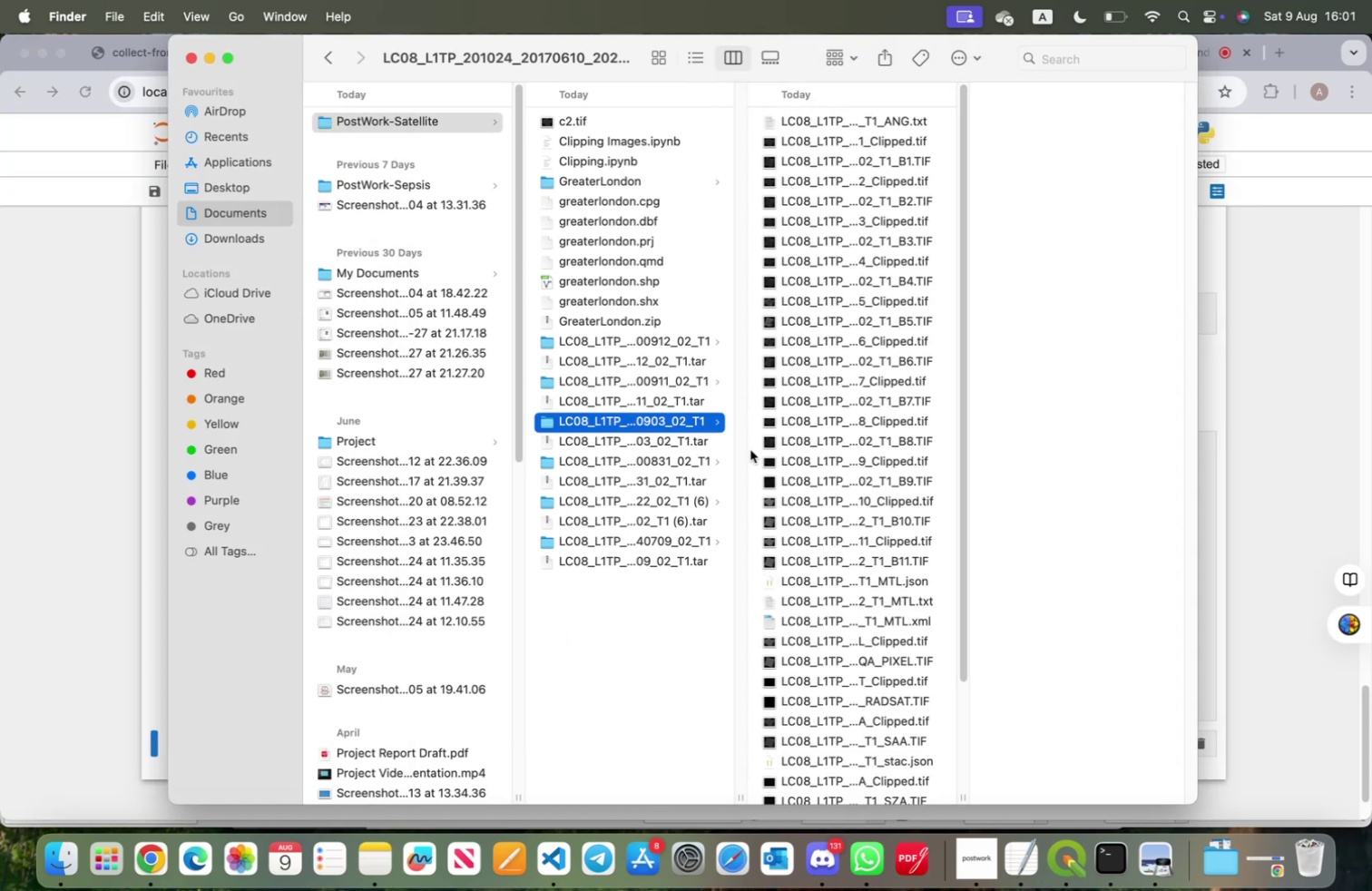 
scroll: coordinate [877, 511], scroll_direction: down, amount: 34.0
 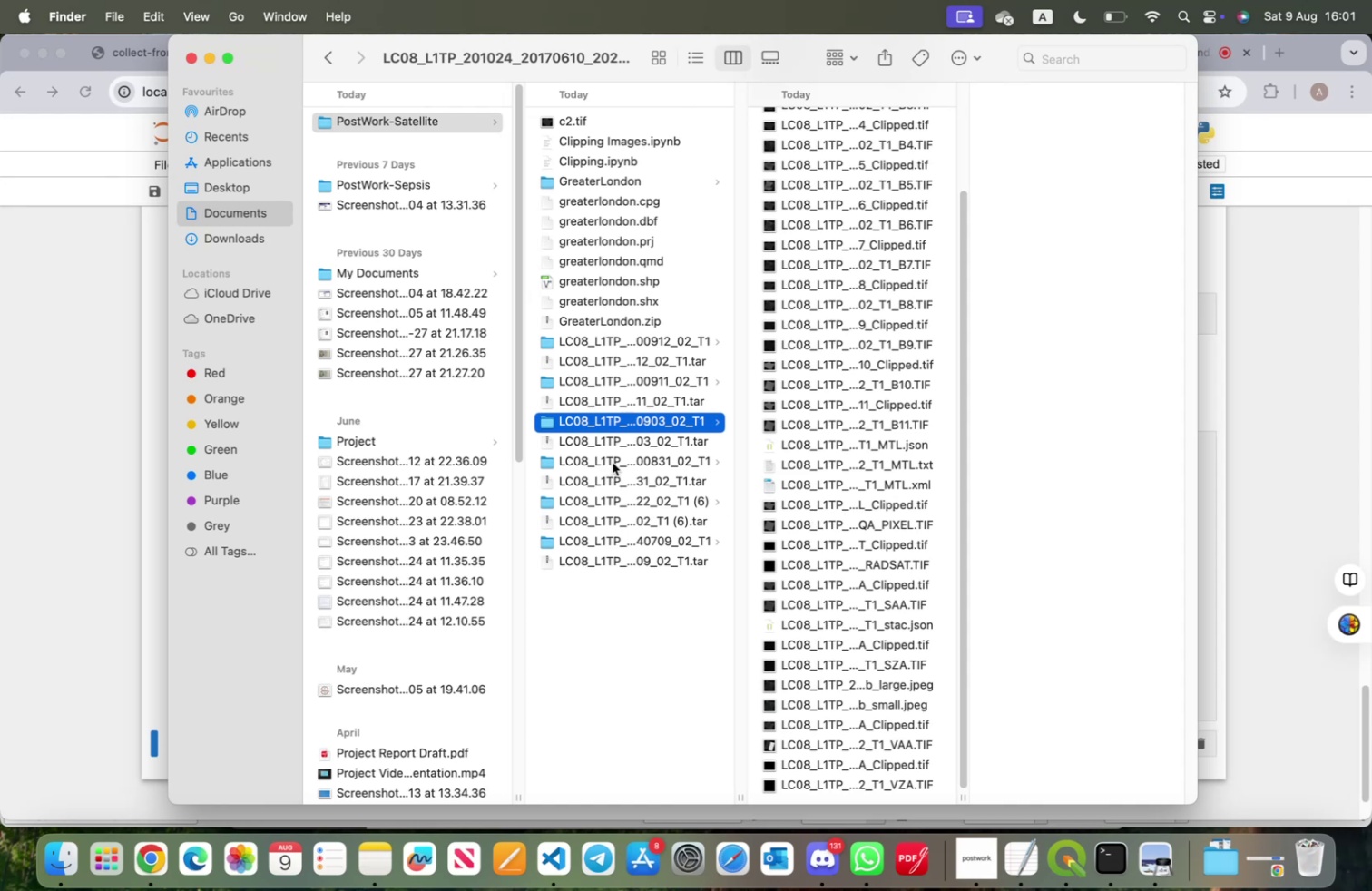 
left_click([612, 462])
 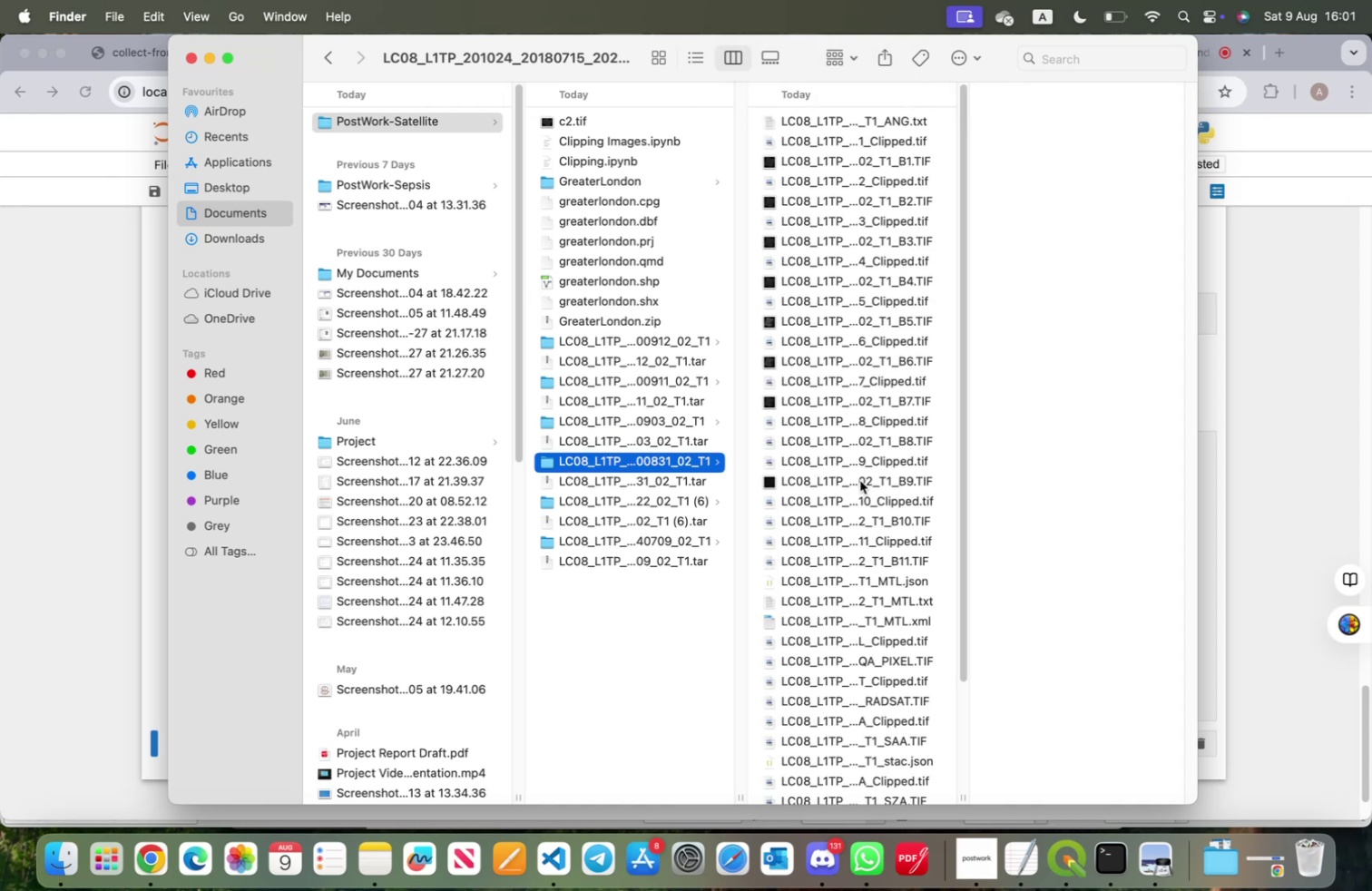 
scroll: coordinate [858, 486], scroll_direction: down, amount: 31.0
 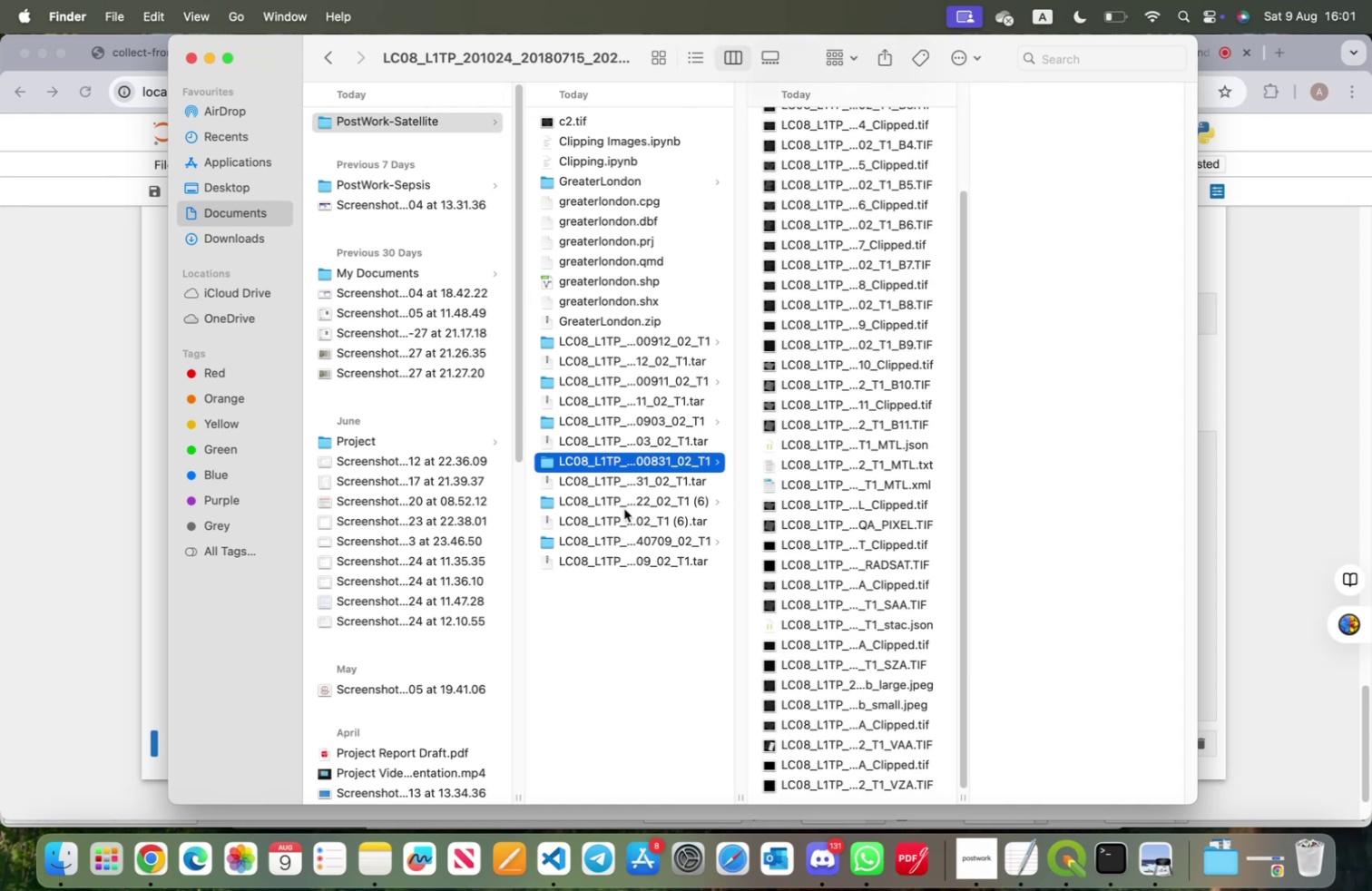 
left_click([623, 498])
 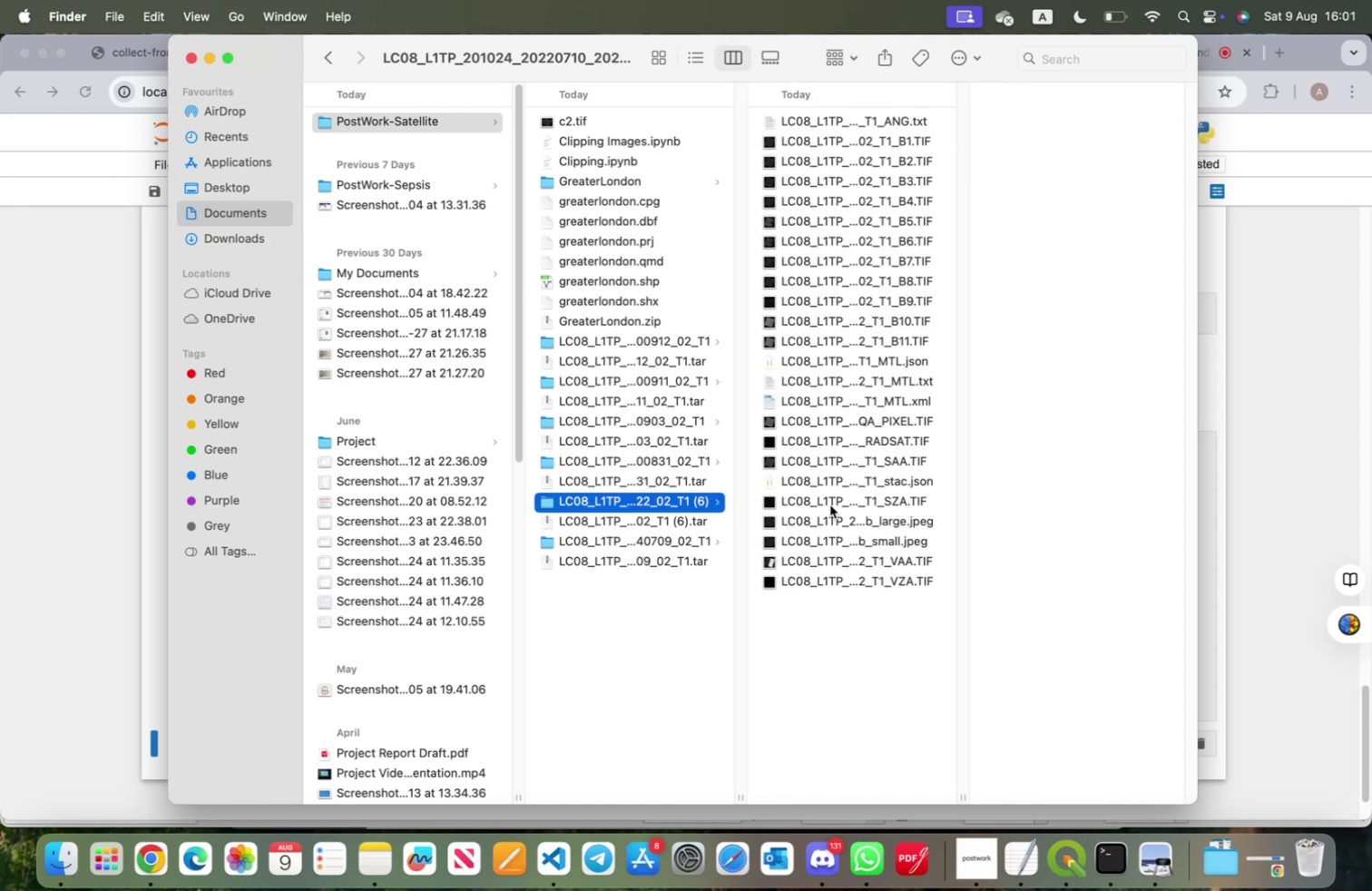 
scroll: coordinate [866, 503], scroll_direction: down, amount: 50.0
 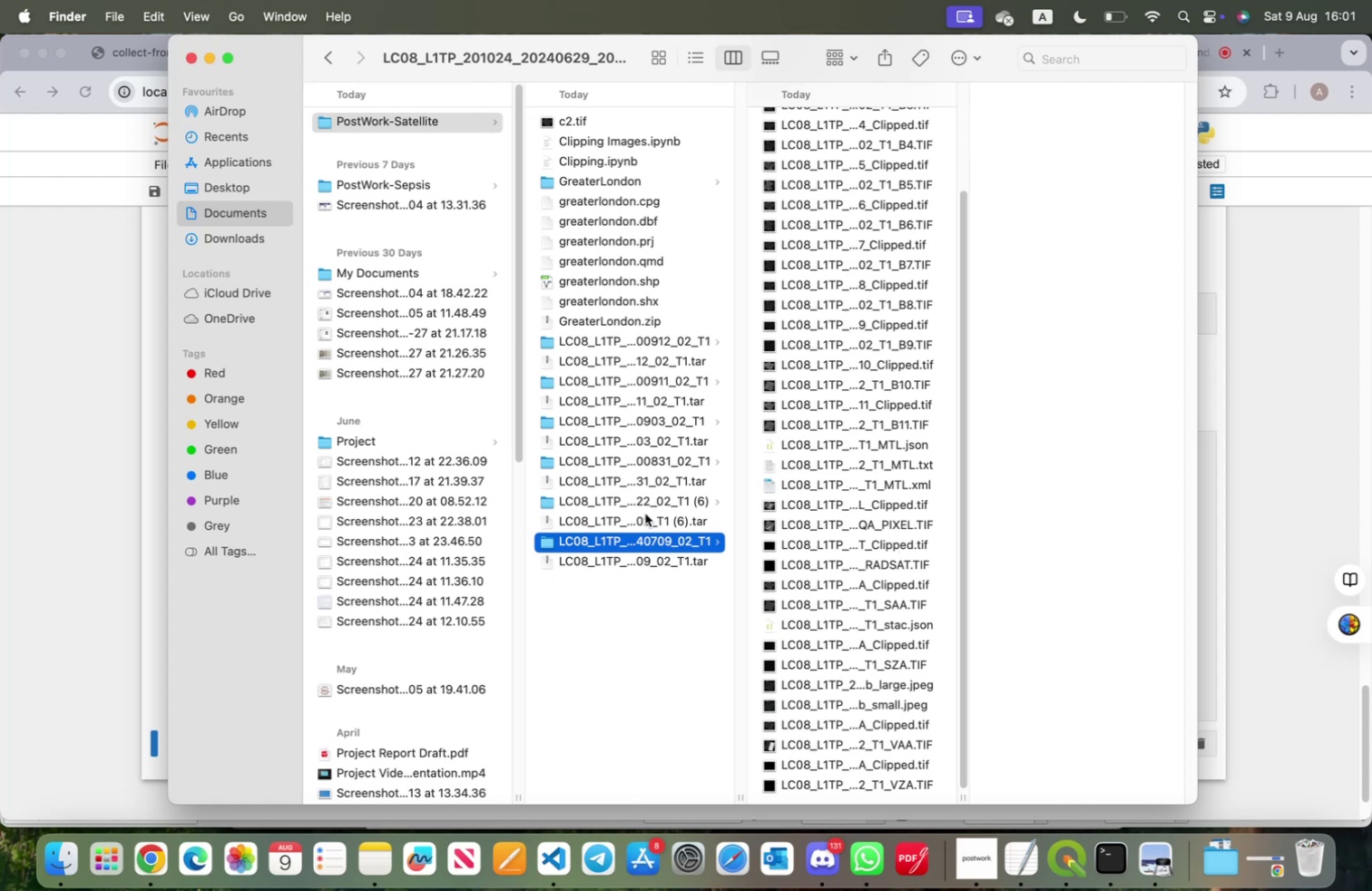 
left_click([641, 504])
 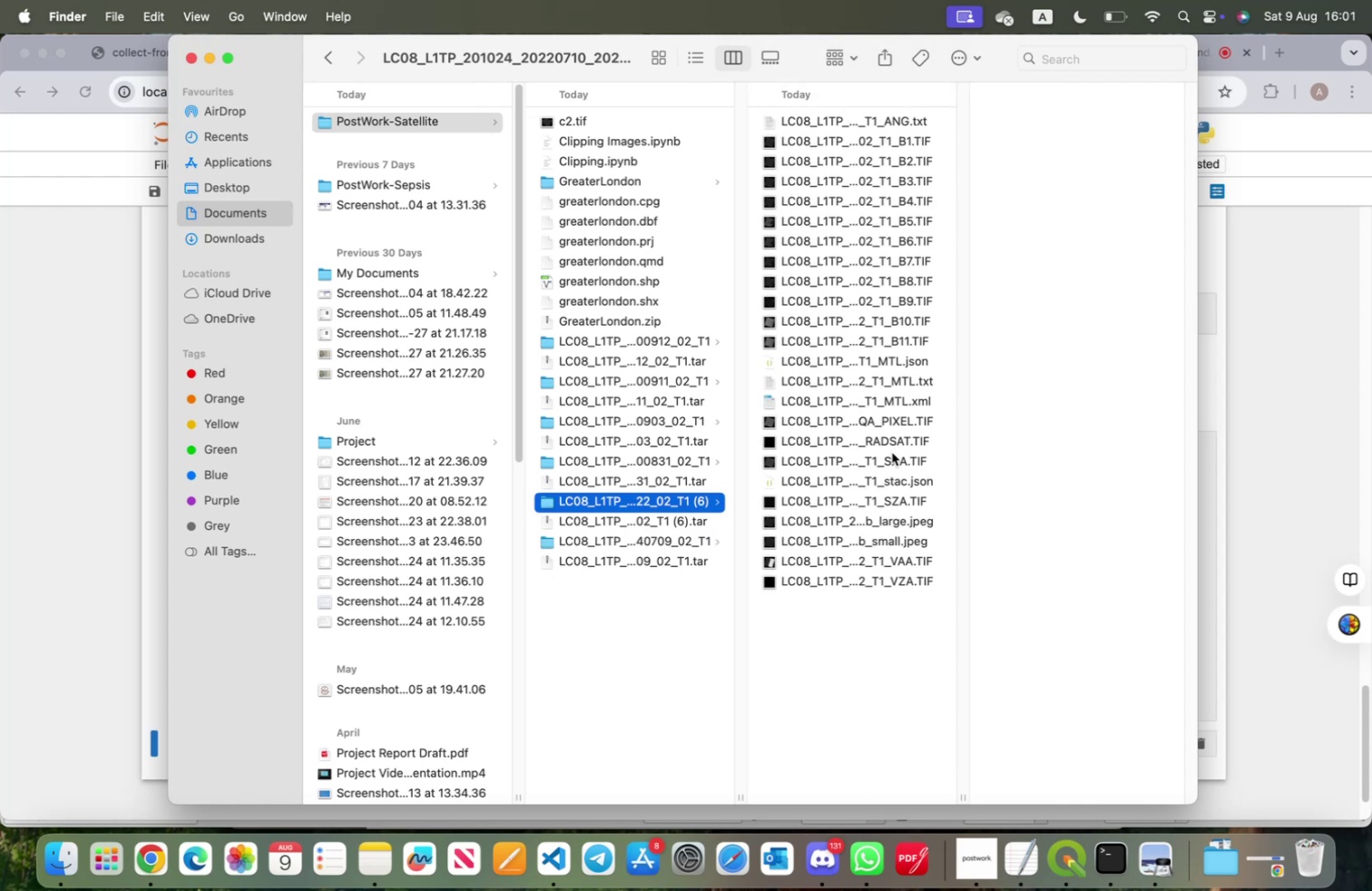 
wait(6.55)
 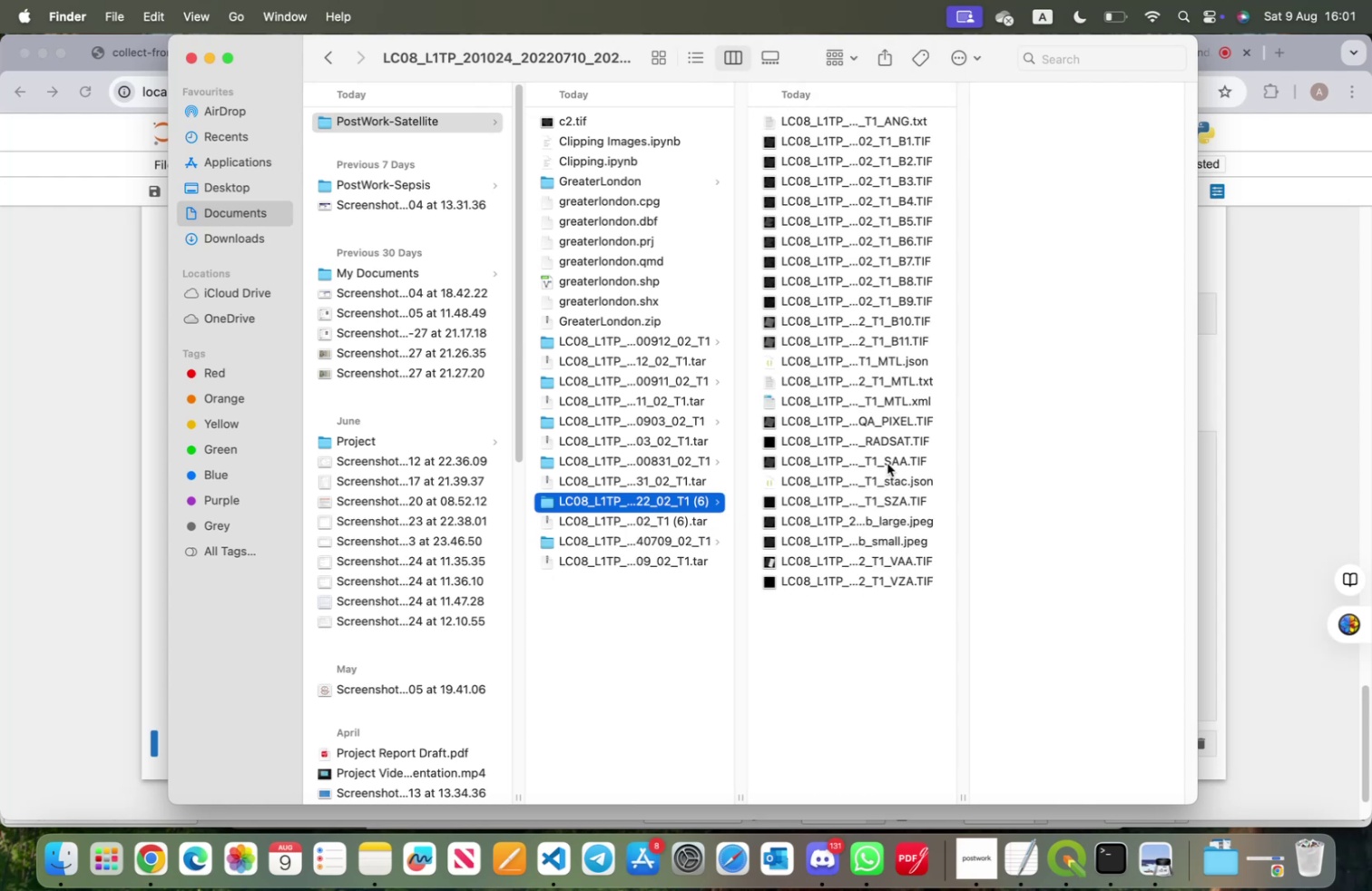 
scroll: coordinate [873, 275], scroll_direction: up, amount: 9.0
 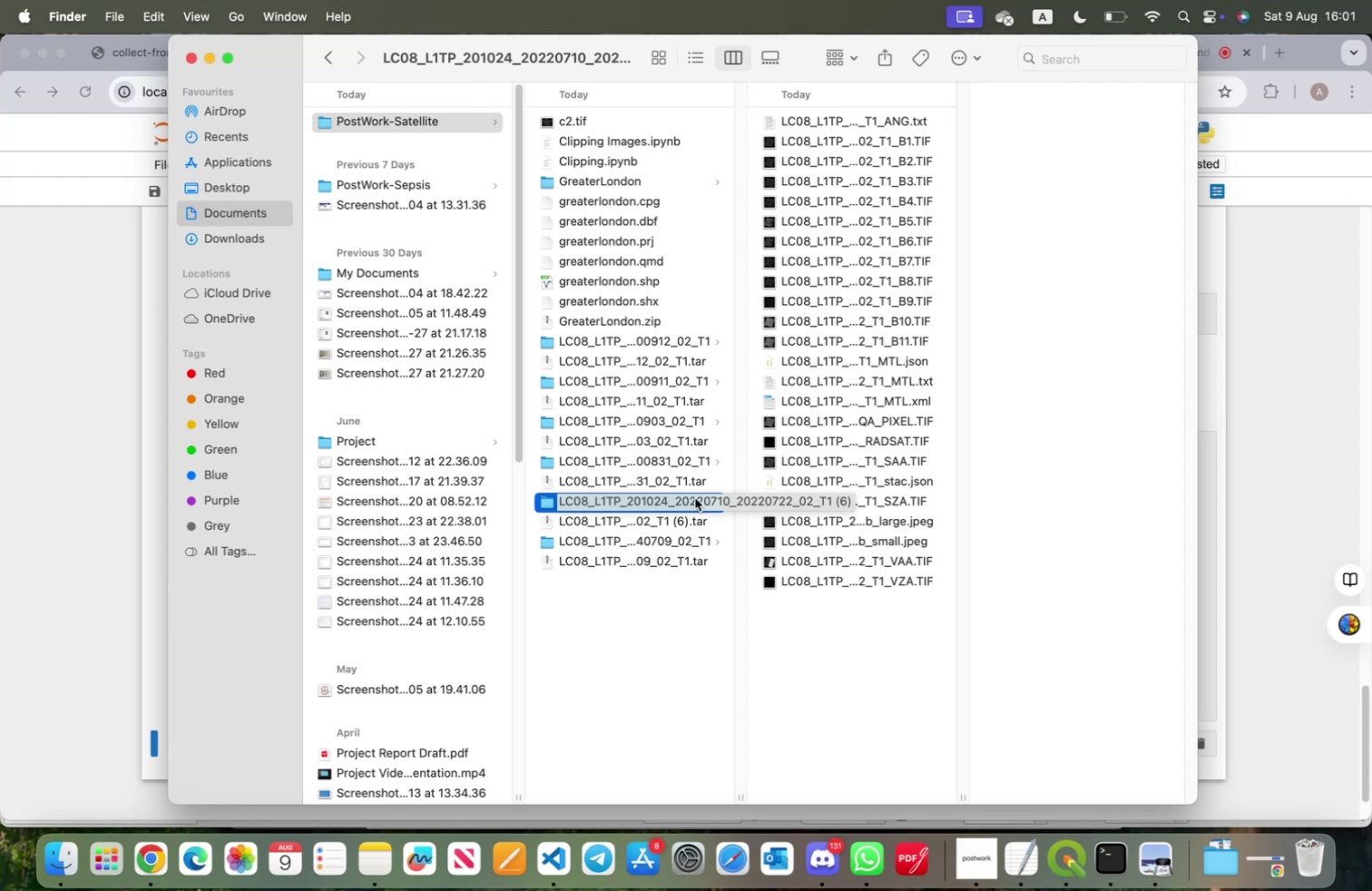 
wait(10.62)
 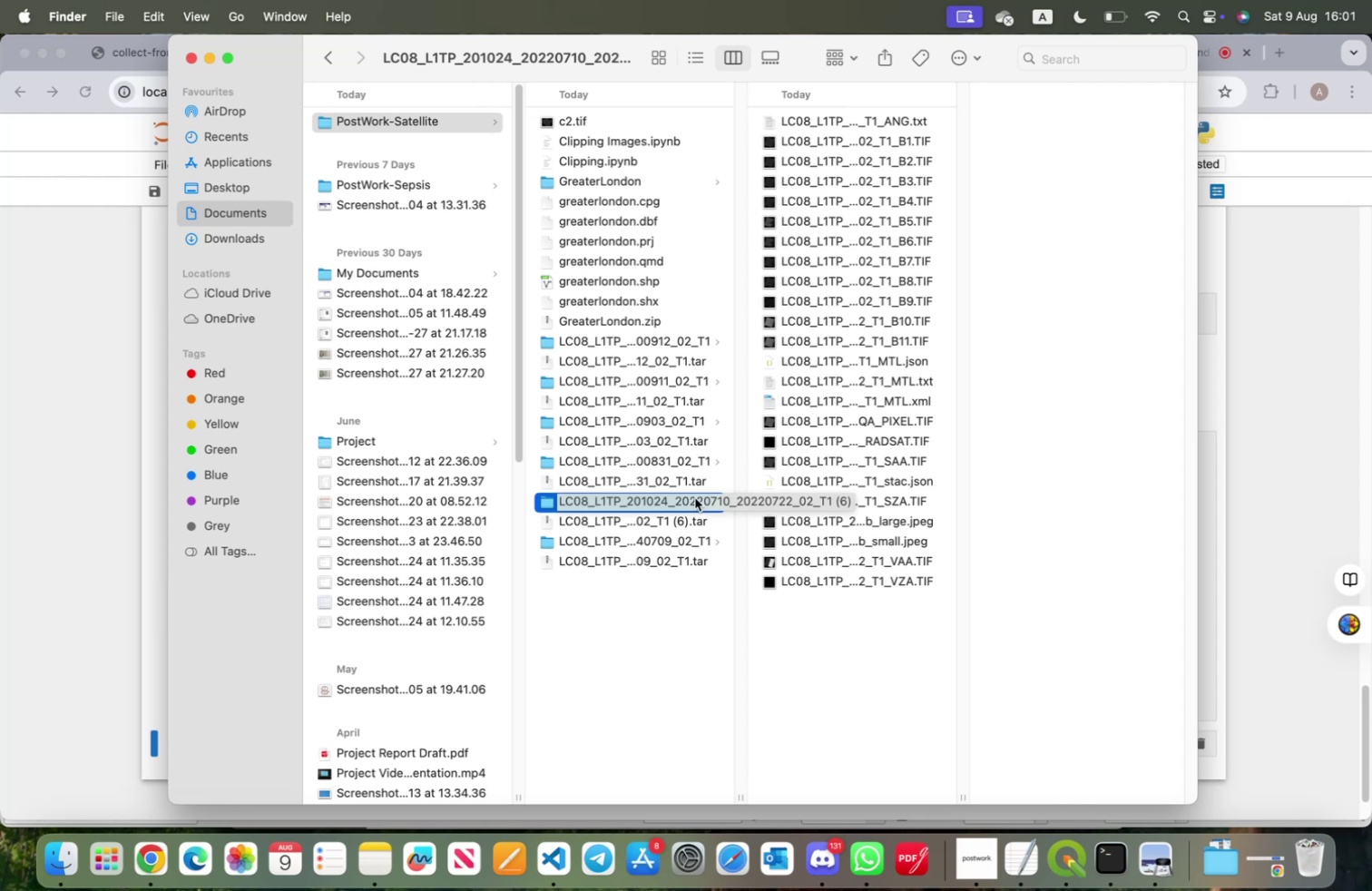 
left_click([738, 279])
 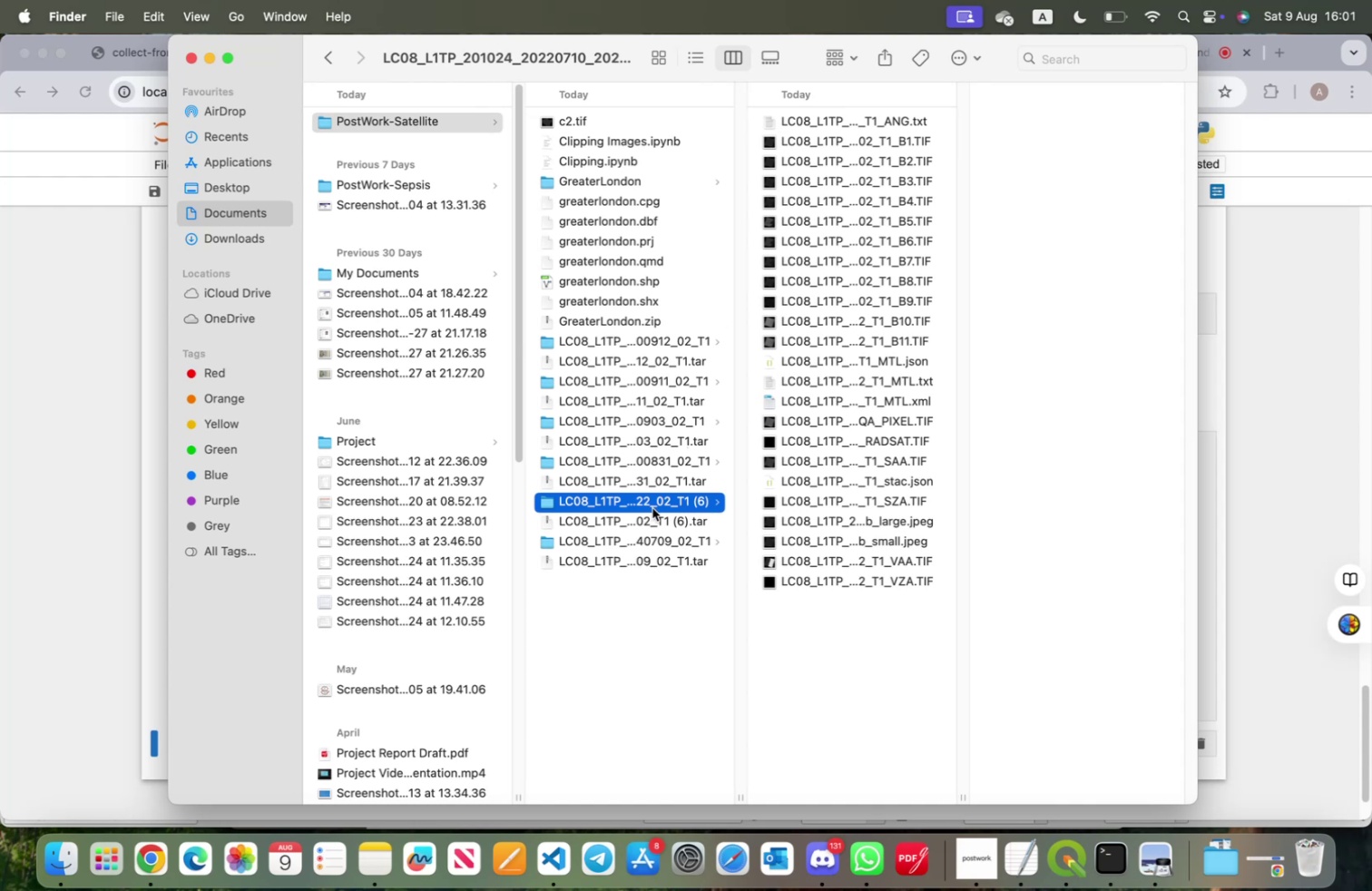 
left_click([671, 463])
 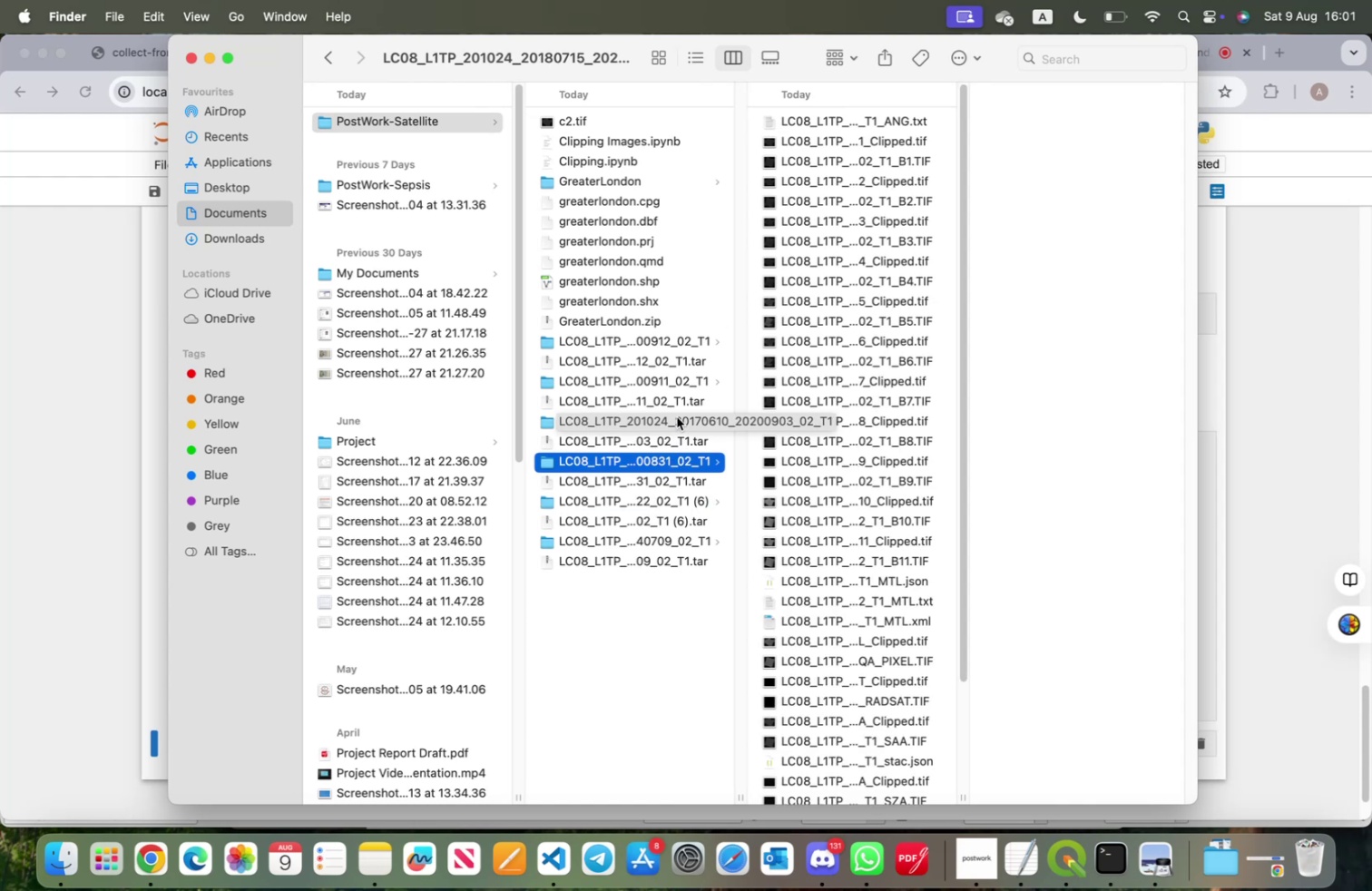 
mouse_move([680, 505])
 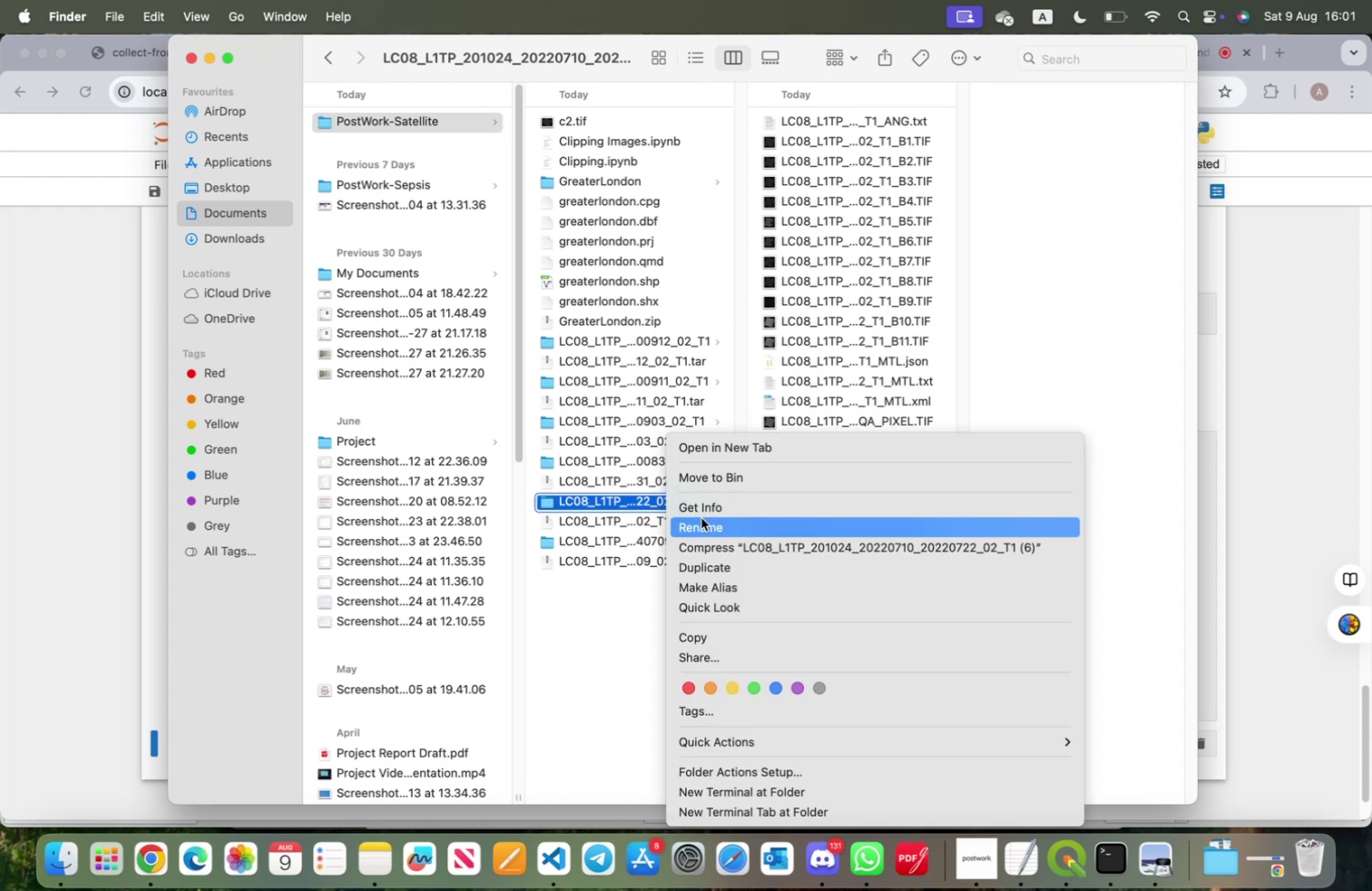 
left_click([701, 521])
 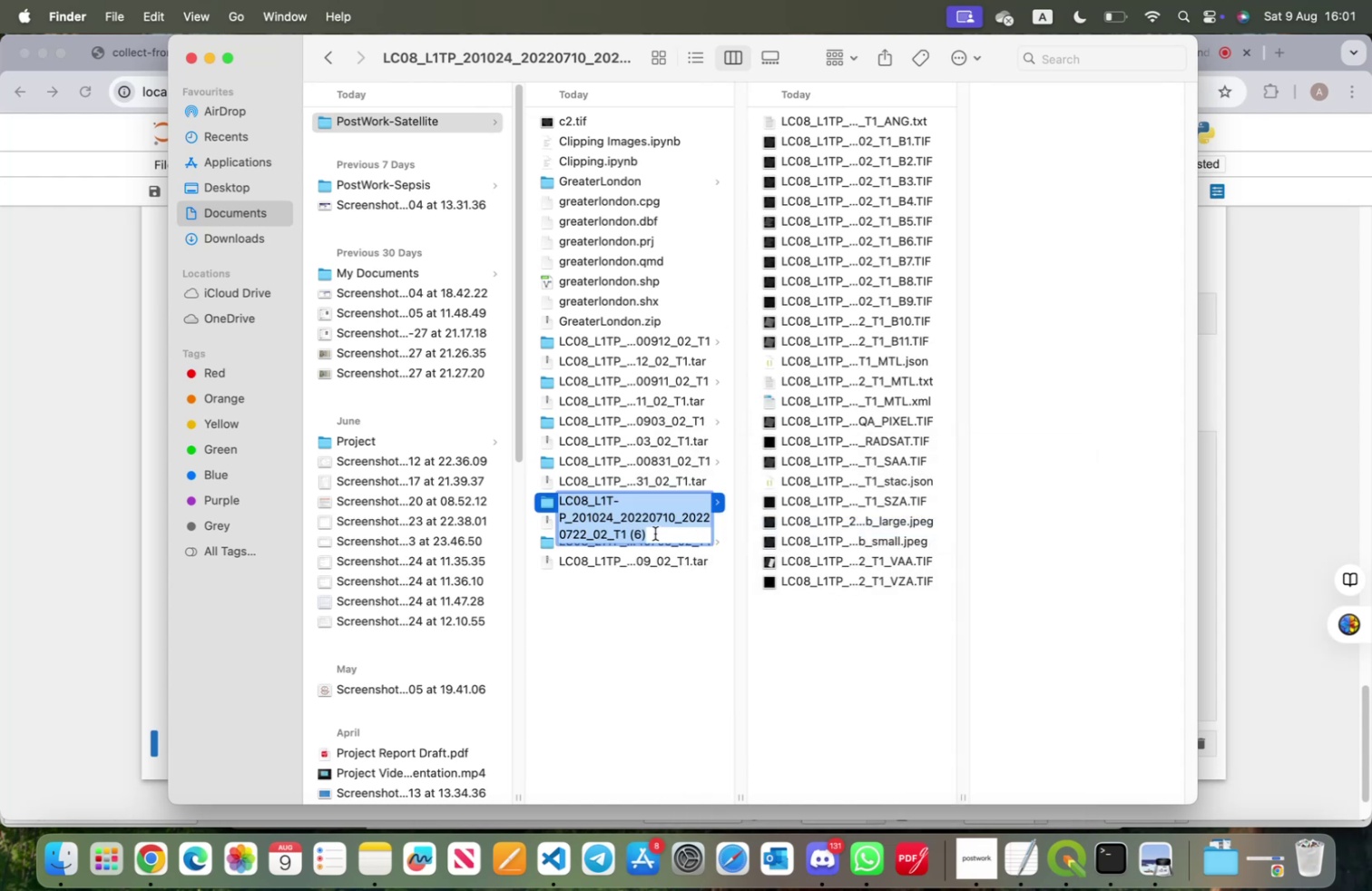 
left_click([654, 533])
 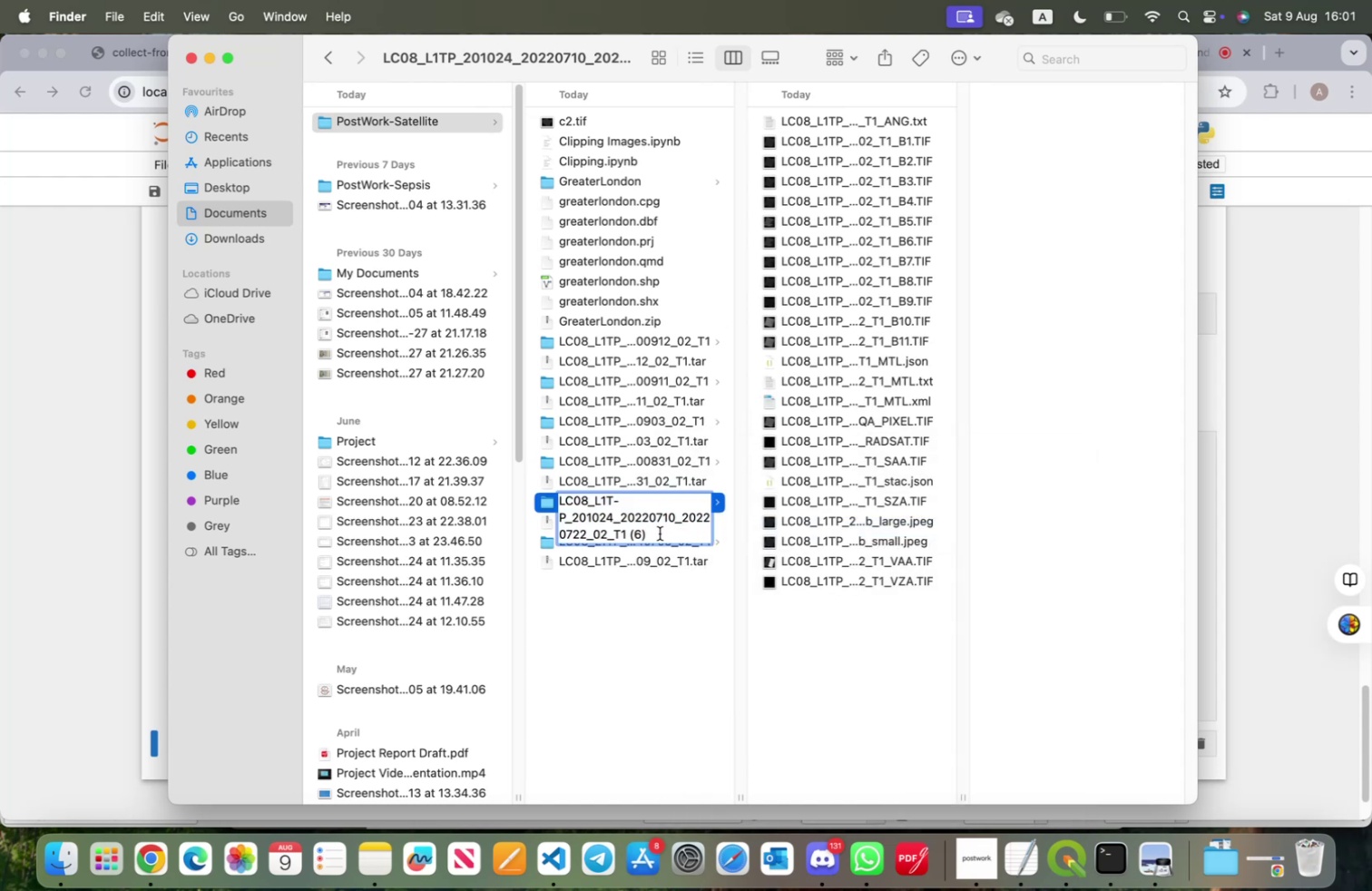 
key(Backspace)
 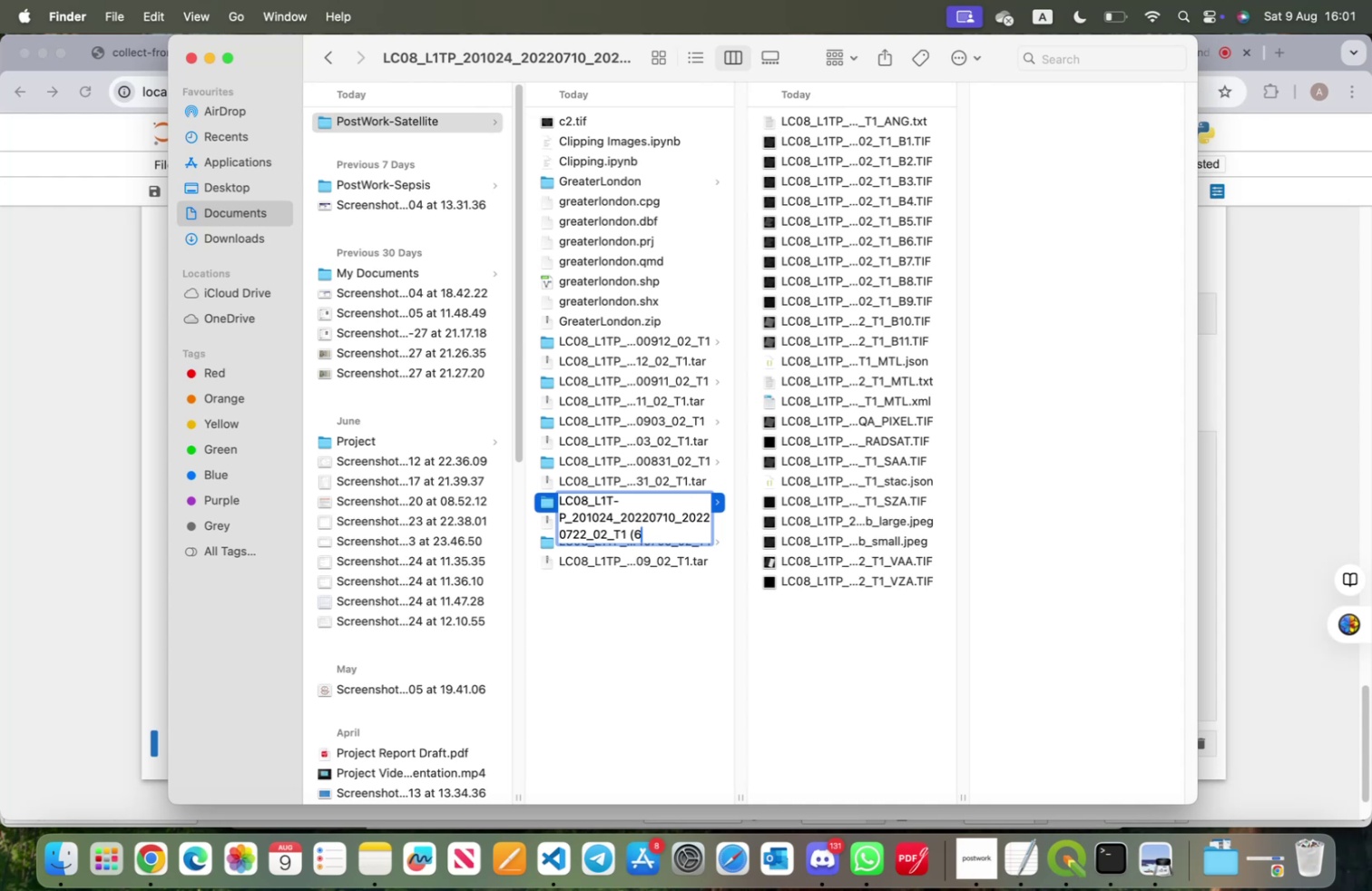 
key(Backspace)
 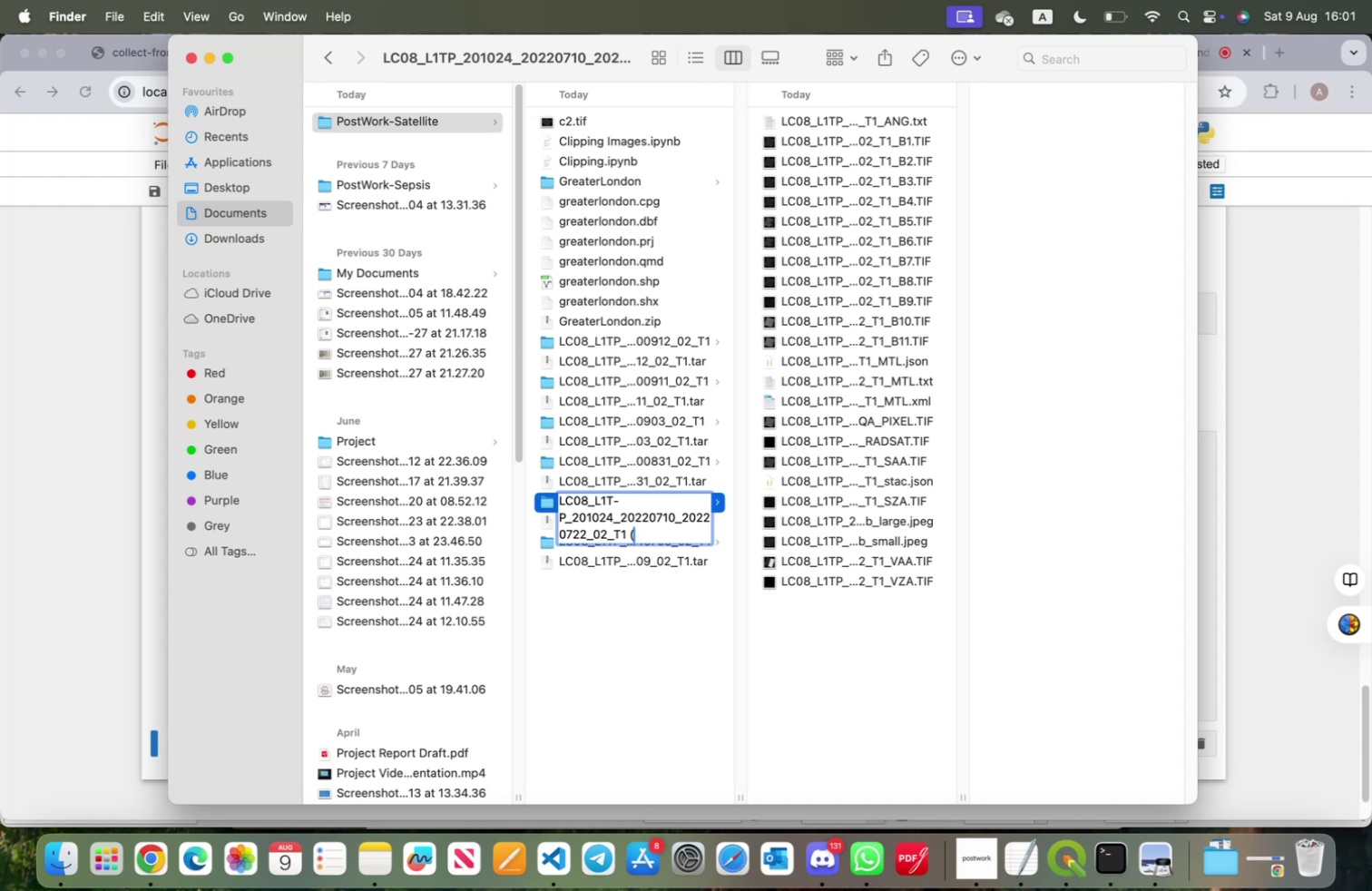 
key(Backspace)
 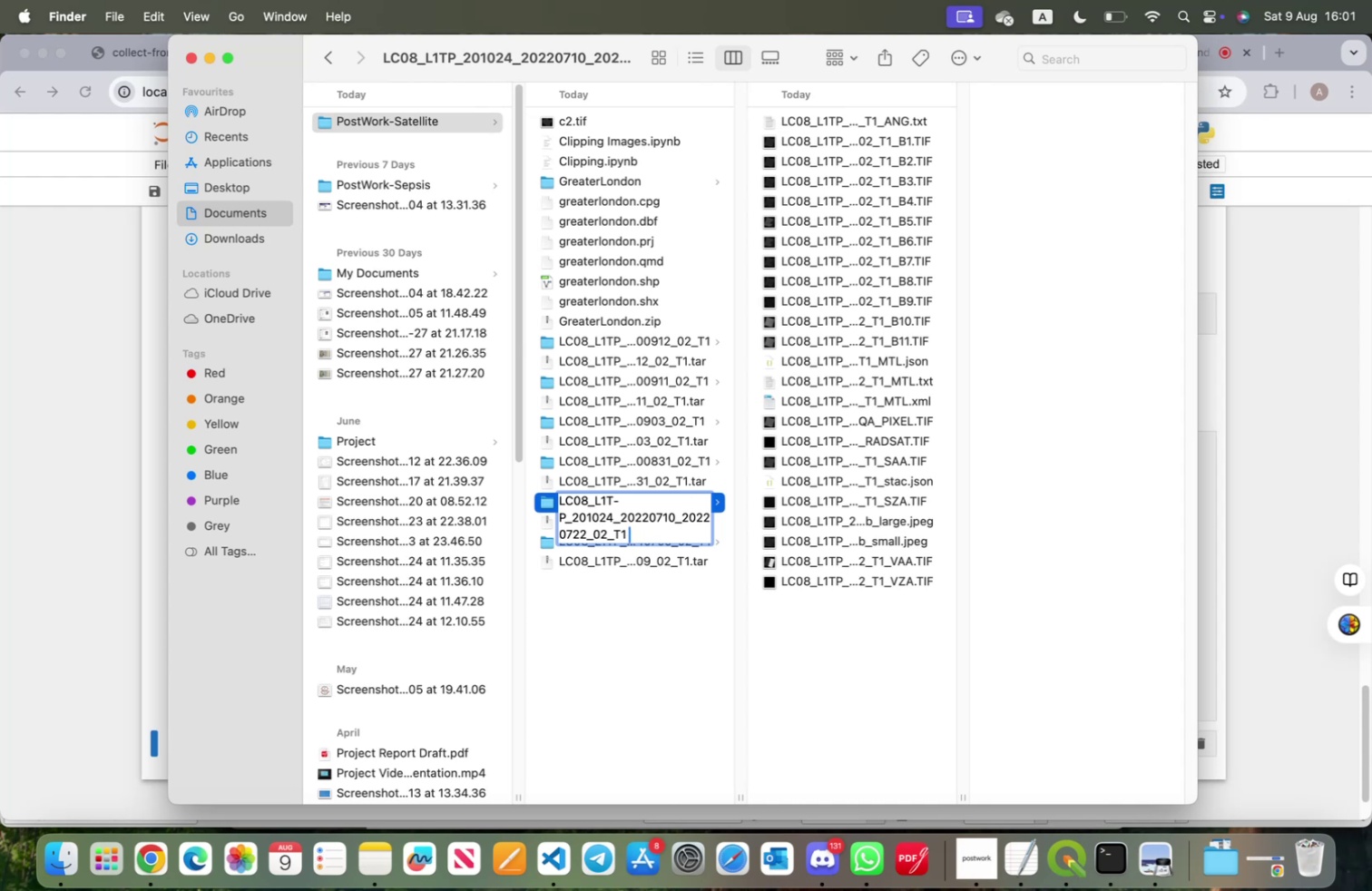 
key(Backspace)
 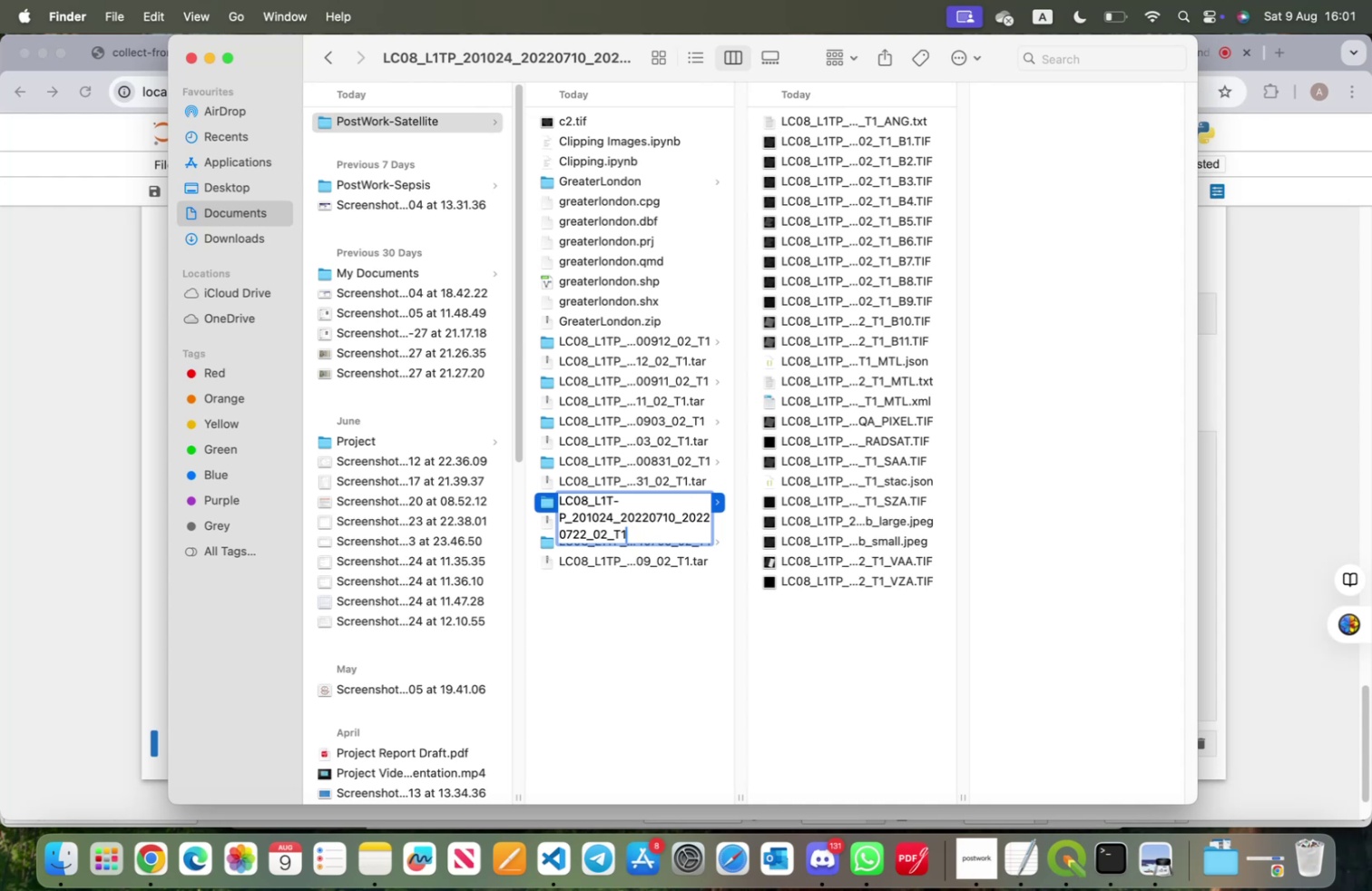 
key(Enter)
 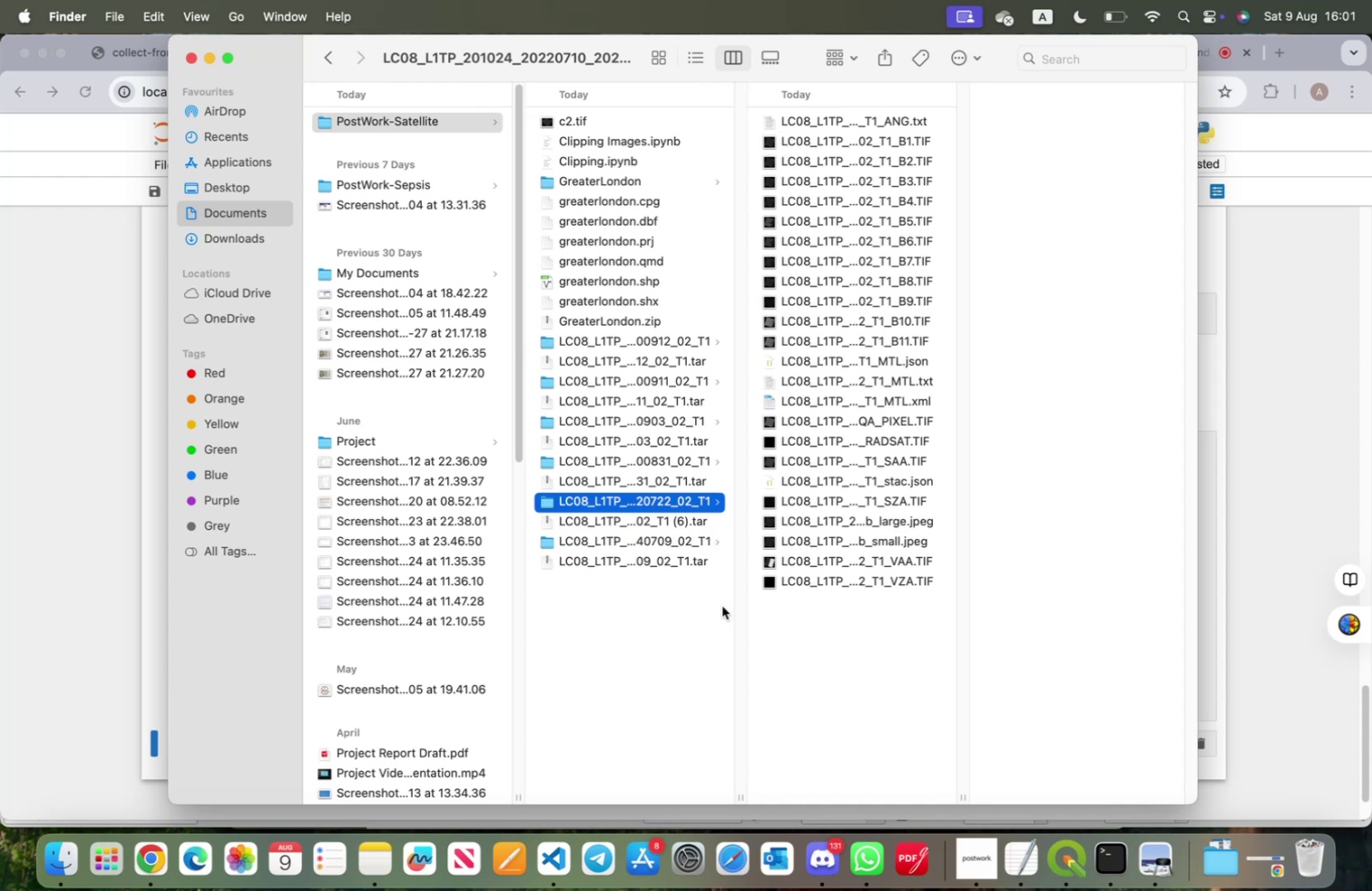 
left_click([701, 599])
 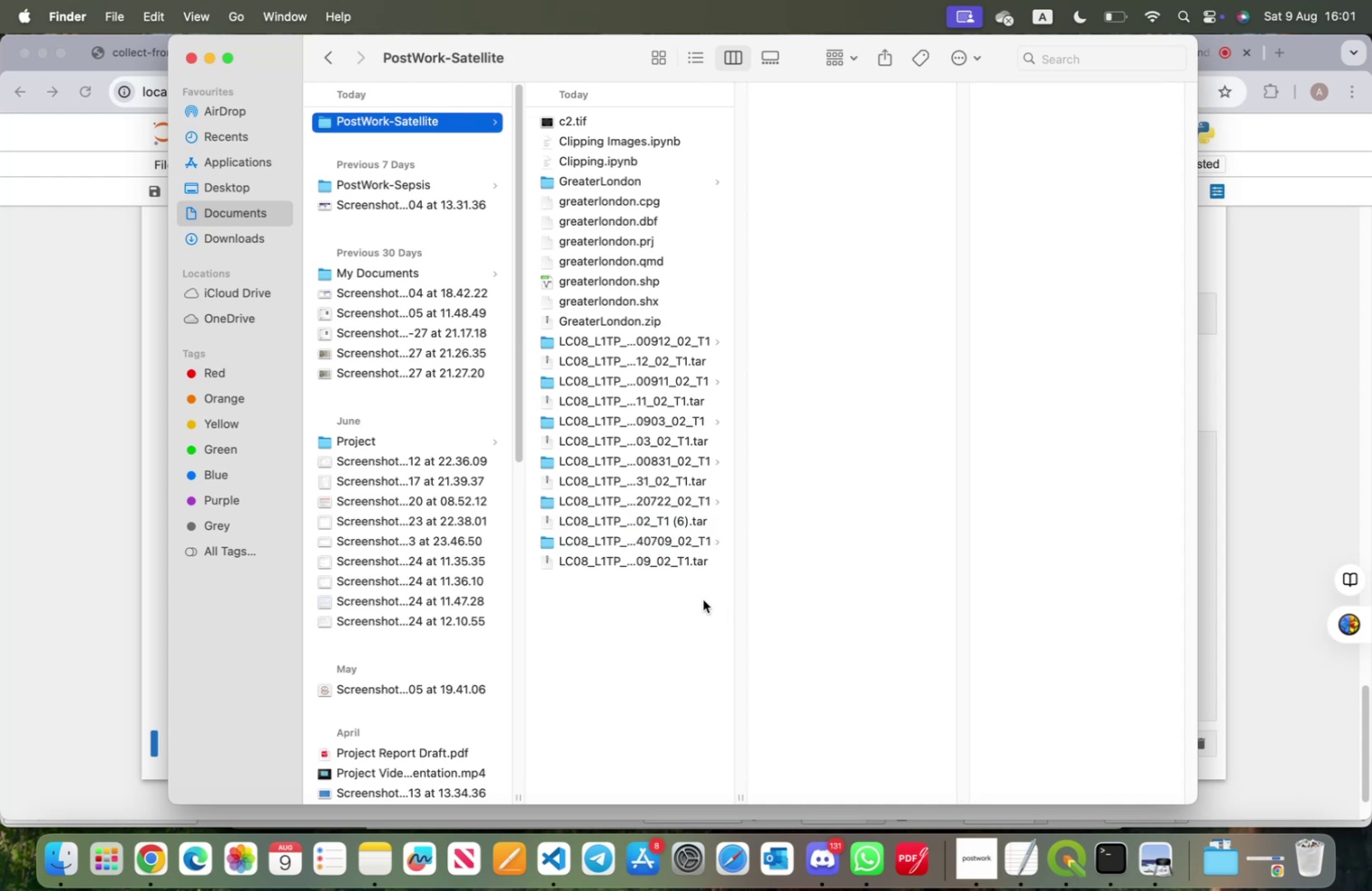 
left_click_drag(start_coordinate=[29, 420], to_coordinate=[24, 421])
 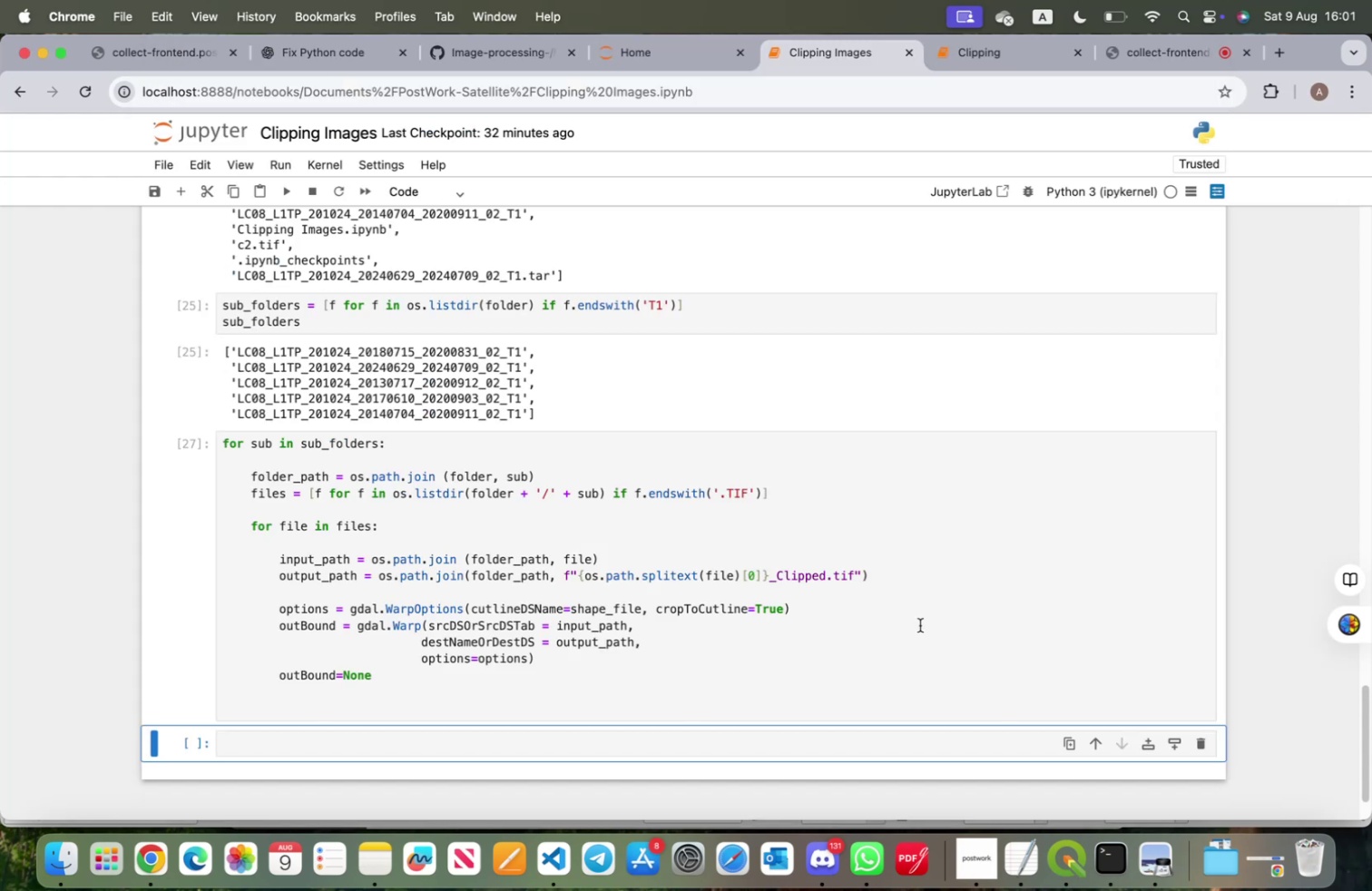 
left_click([977, 652])
 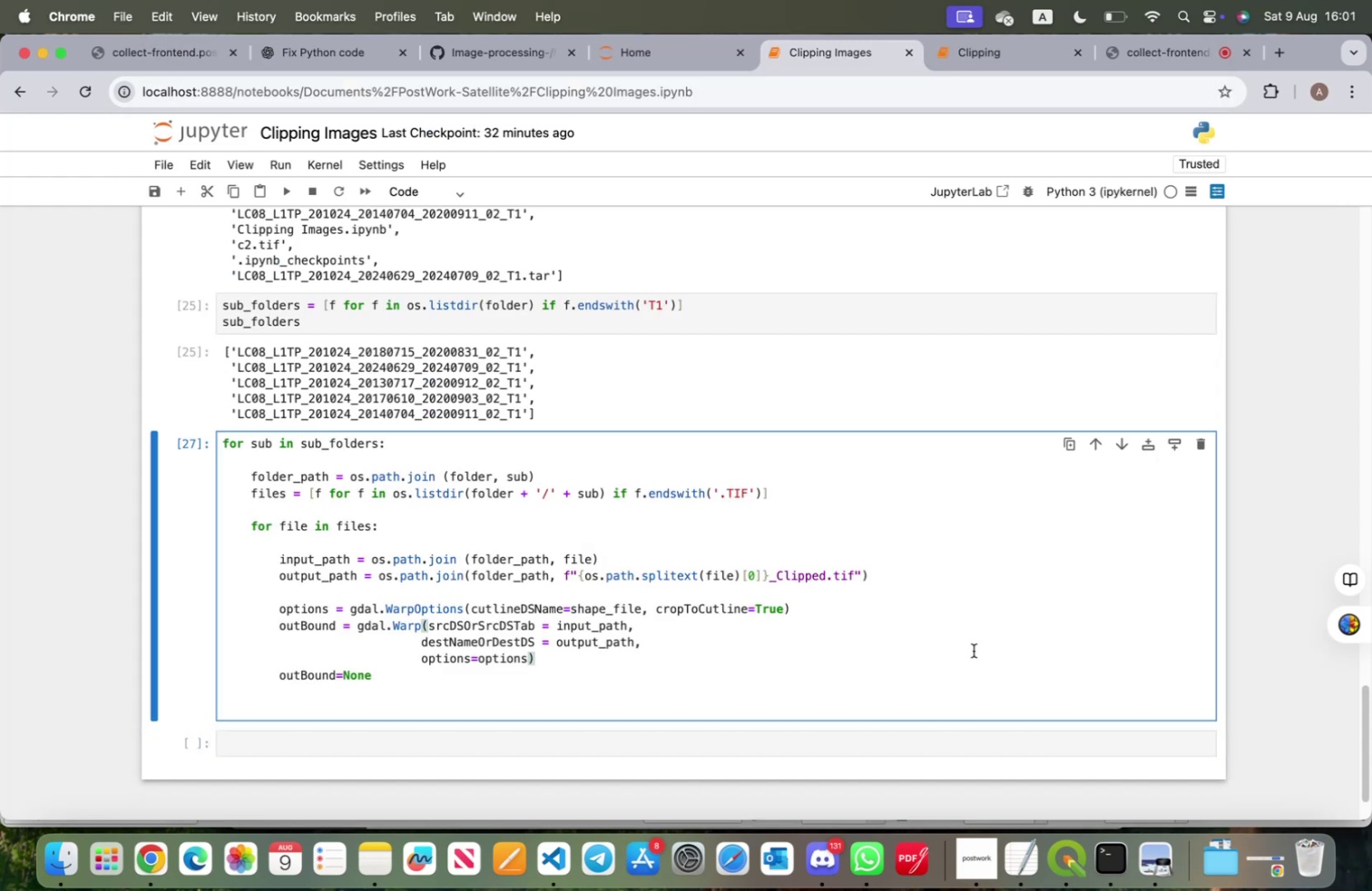 
key(Meta+CommandLeft)
 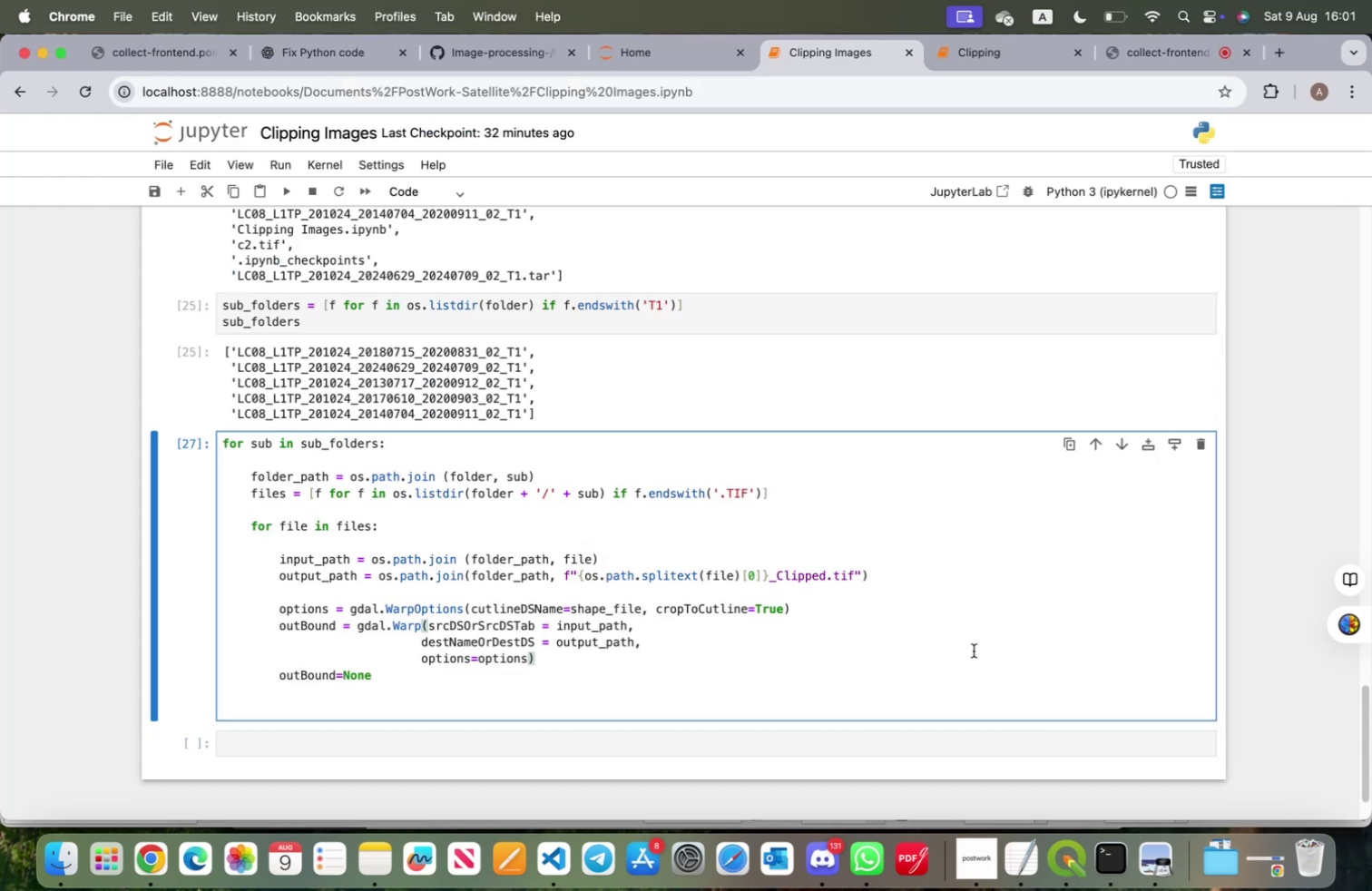 
key(Meta+S)
 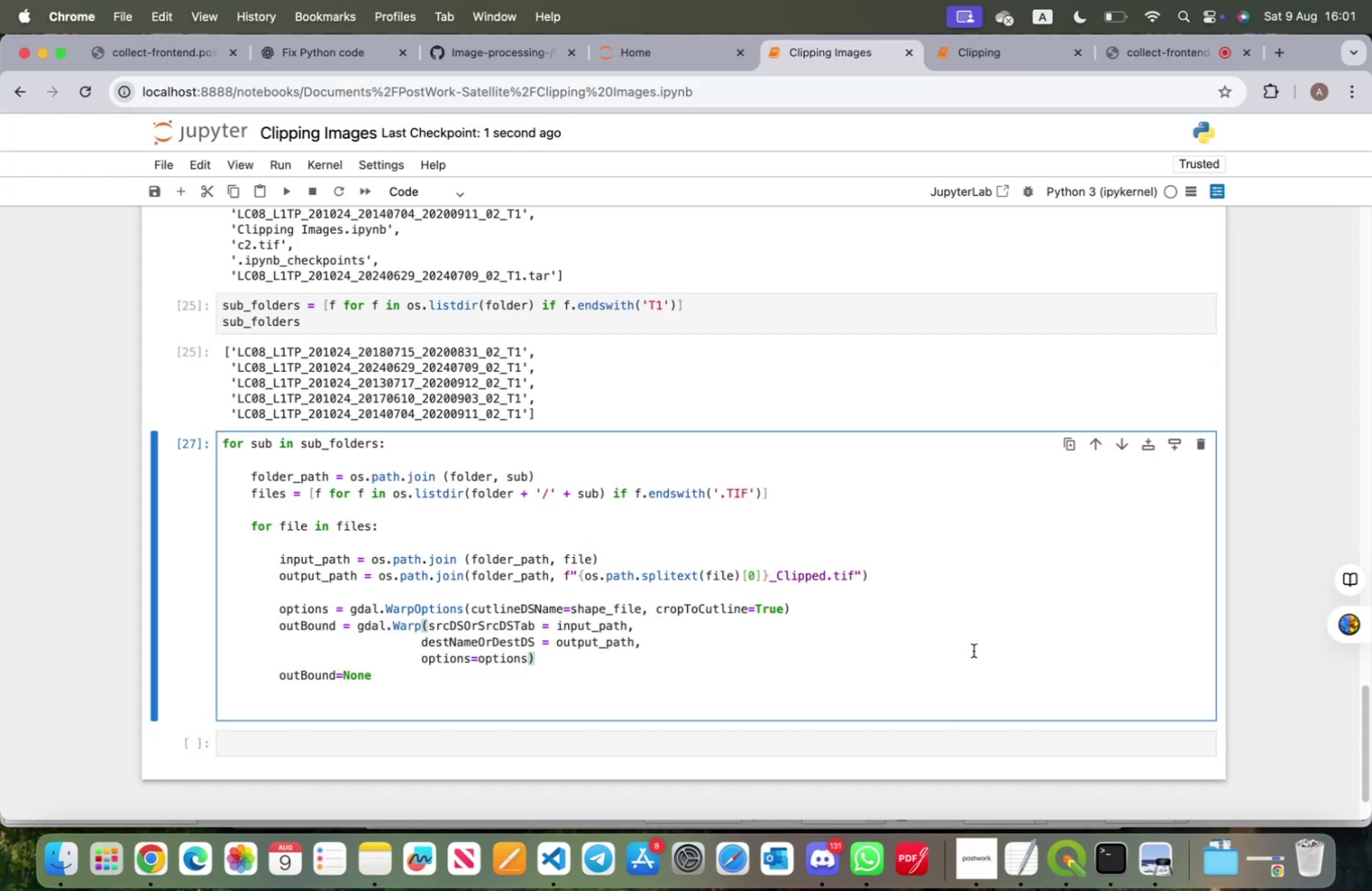 
key(Shift+ShiftRight)
 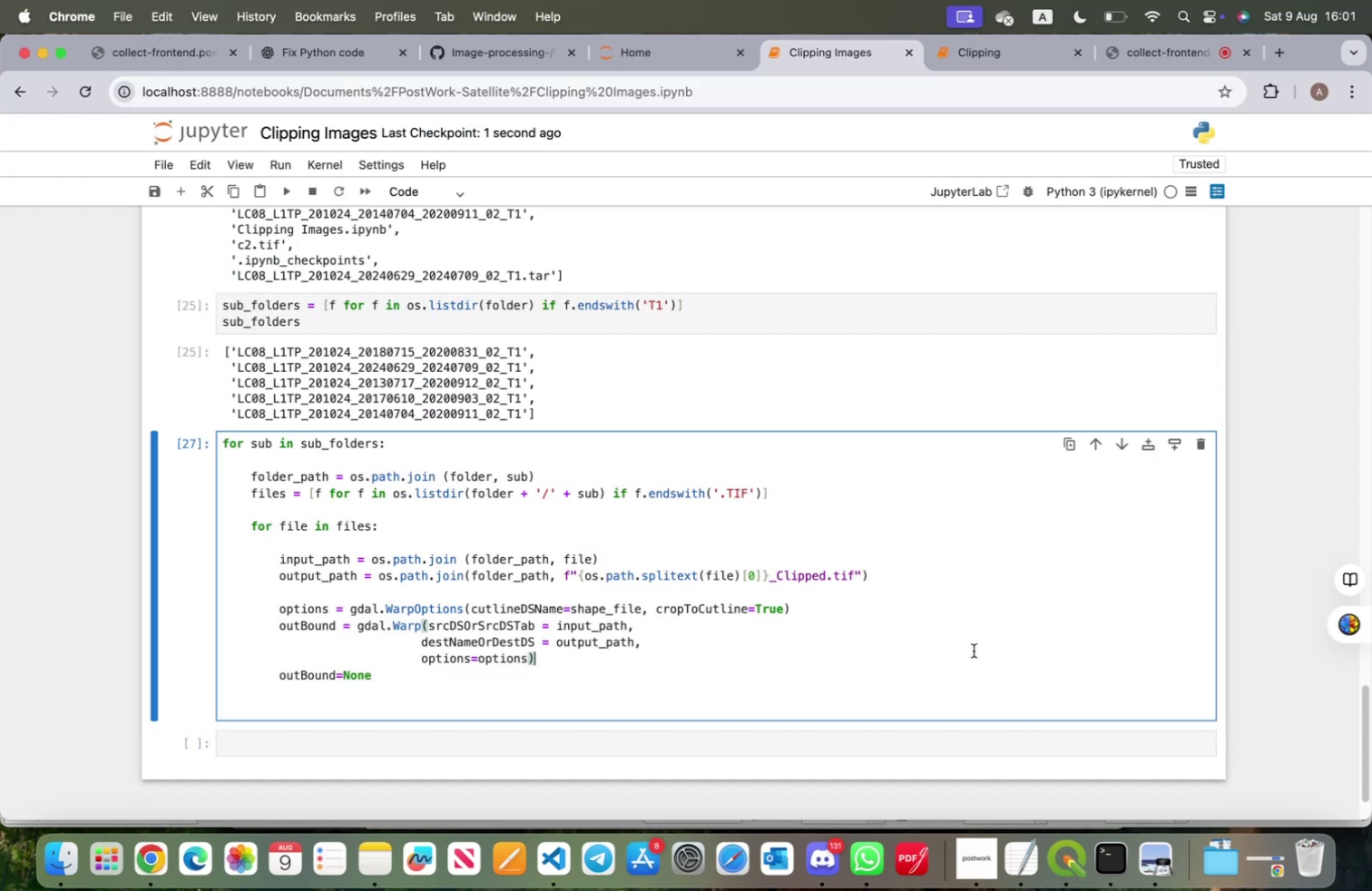 
key(Shift+Enter)
 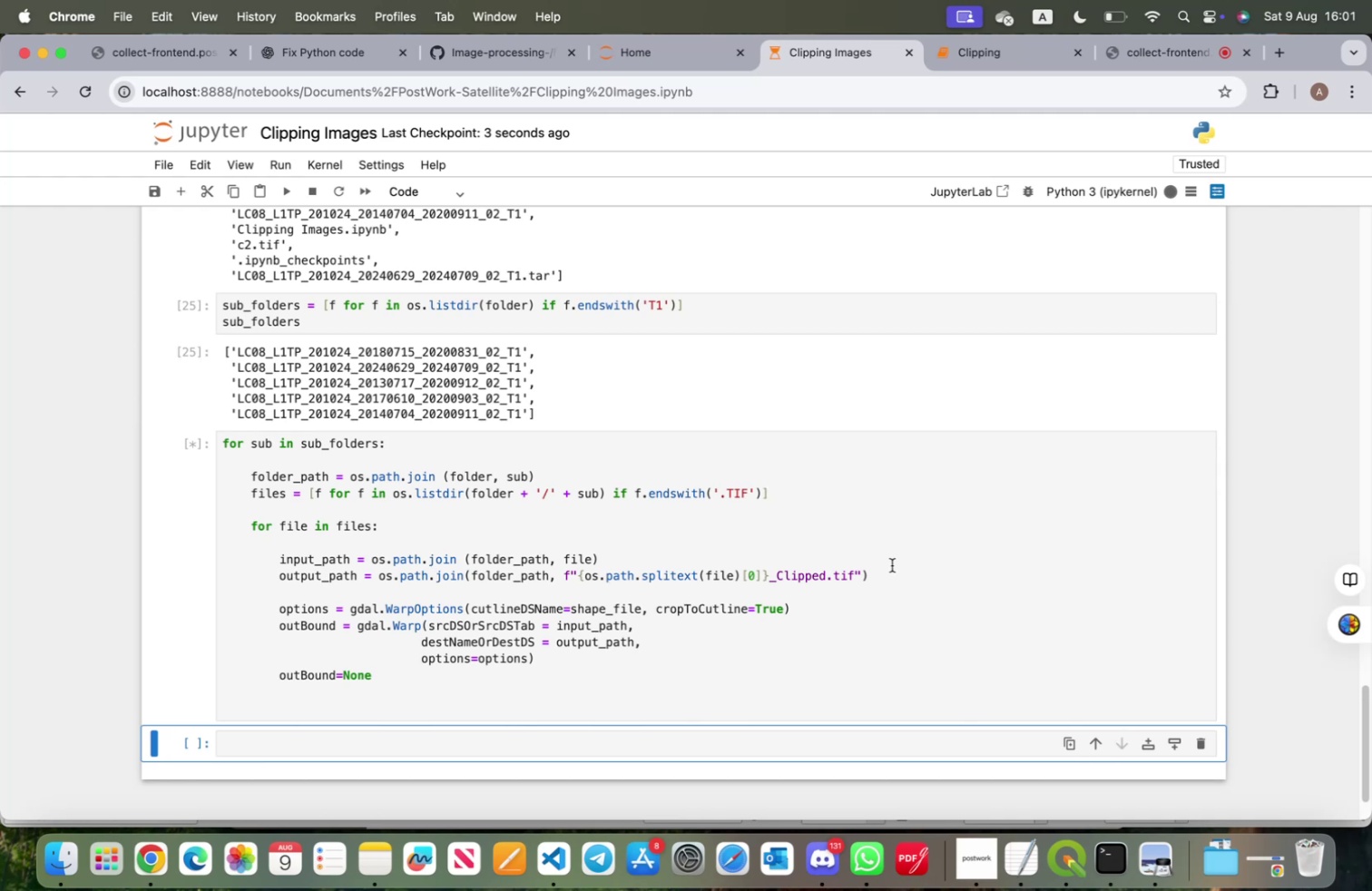 
left_click([1151, 58])
 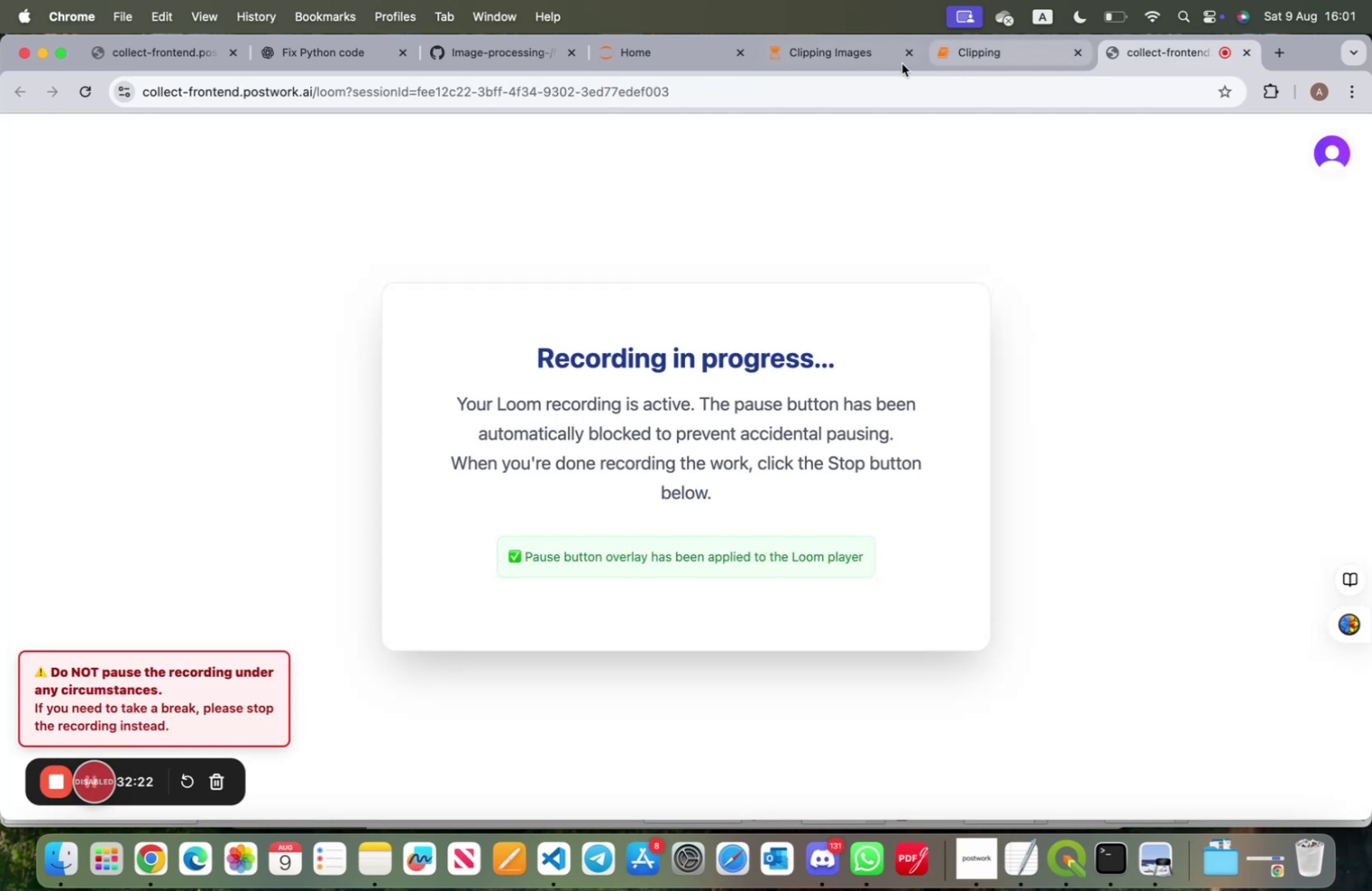 
left_click([813, 50])
 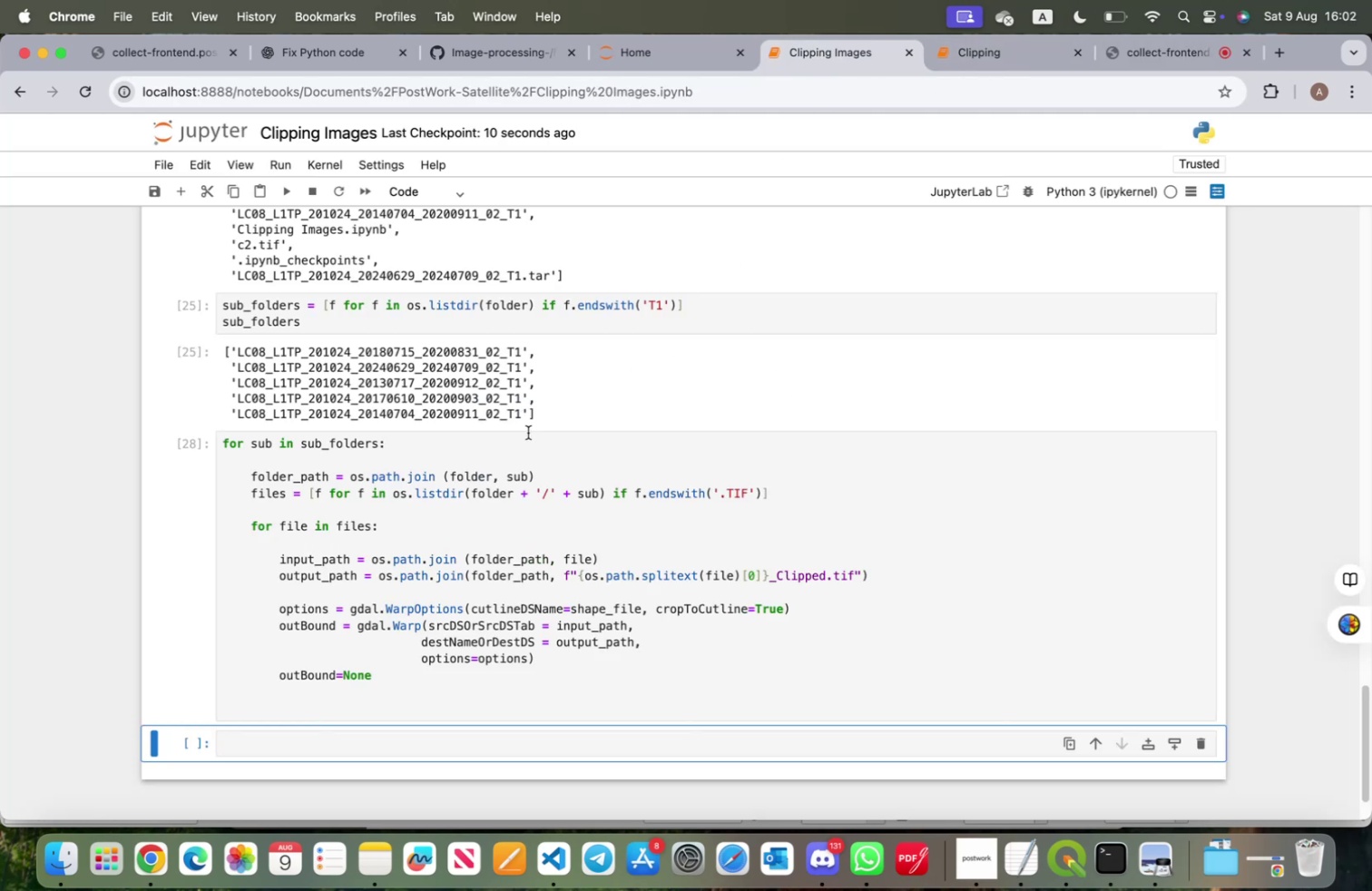 
wait(6.47)
 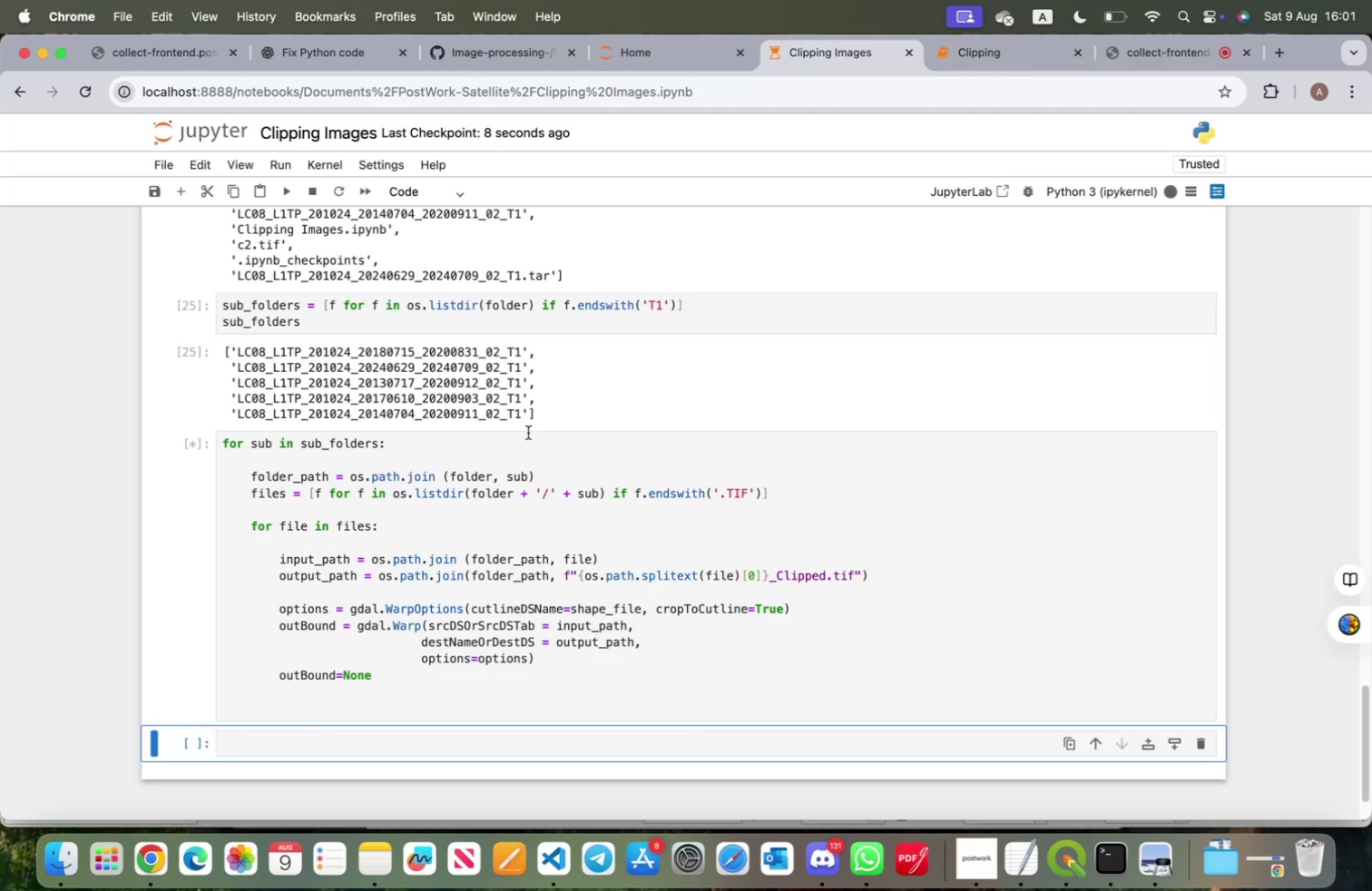 
left_click([63, 877])
 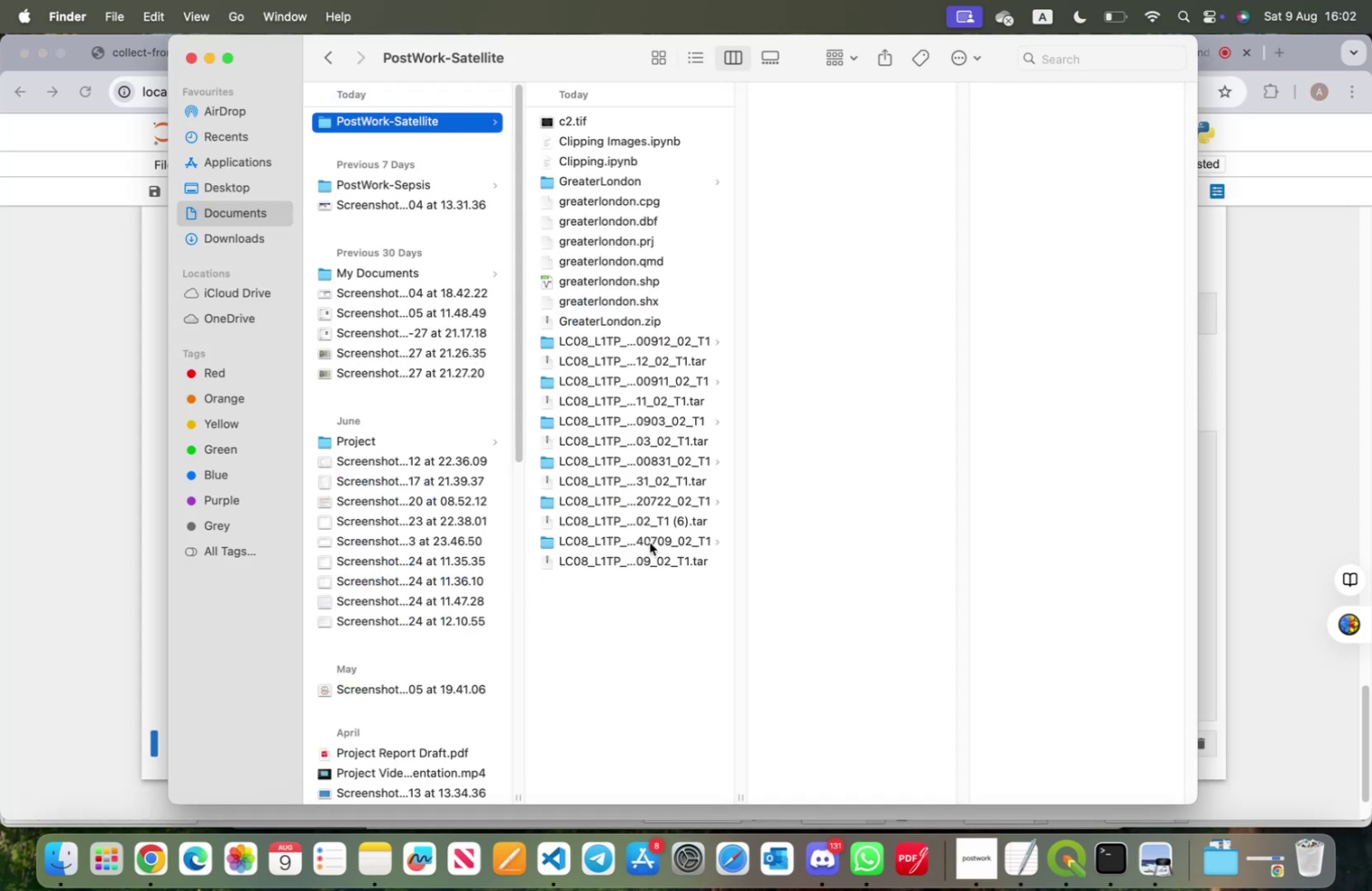 
left_click([650, 541])
 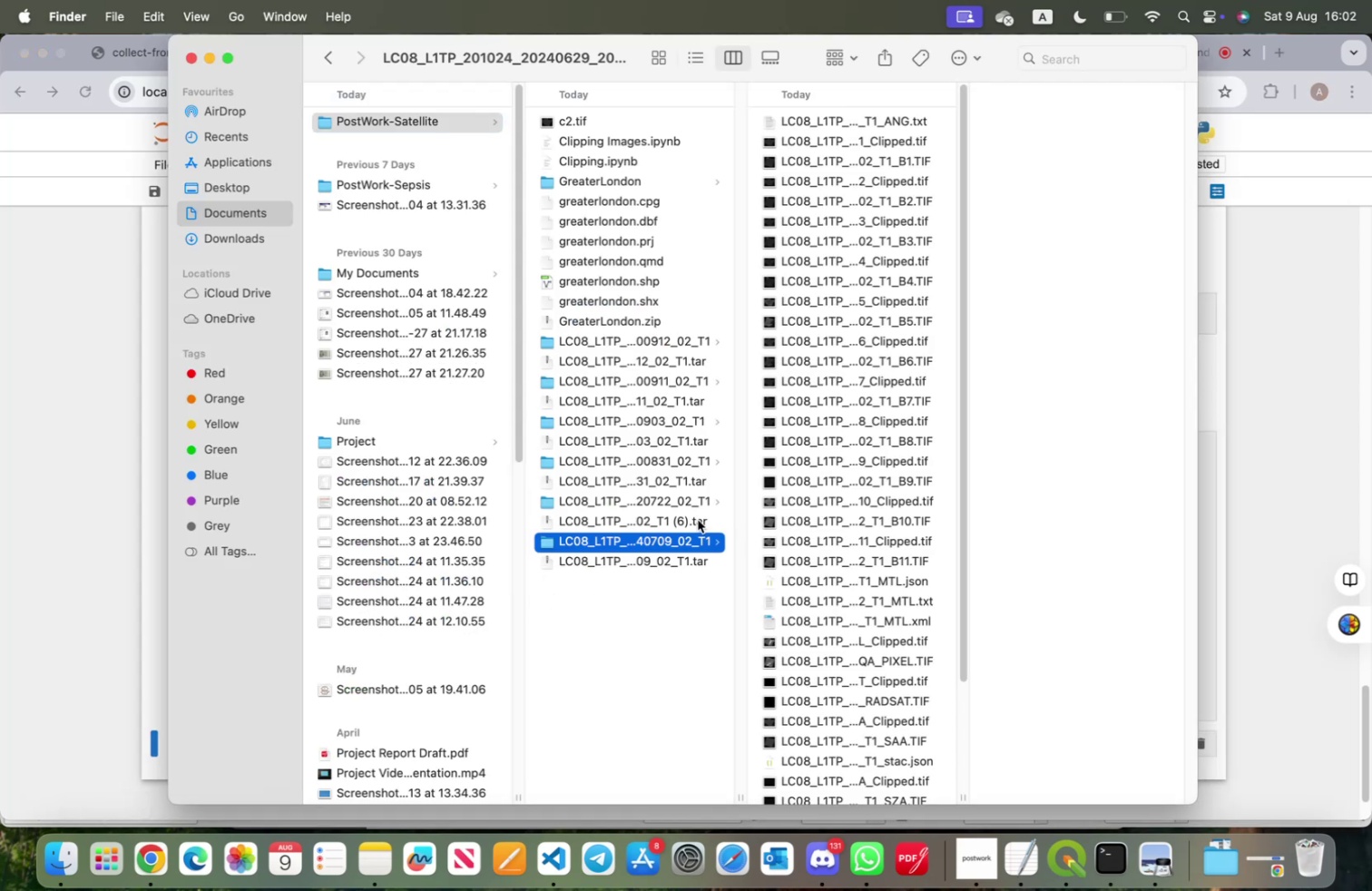 
left_click([666, 500])
 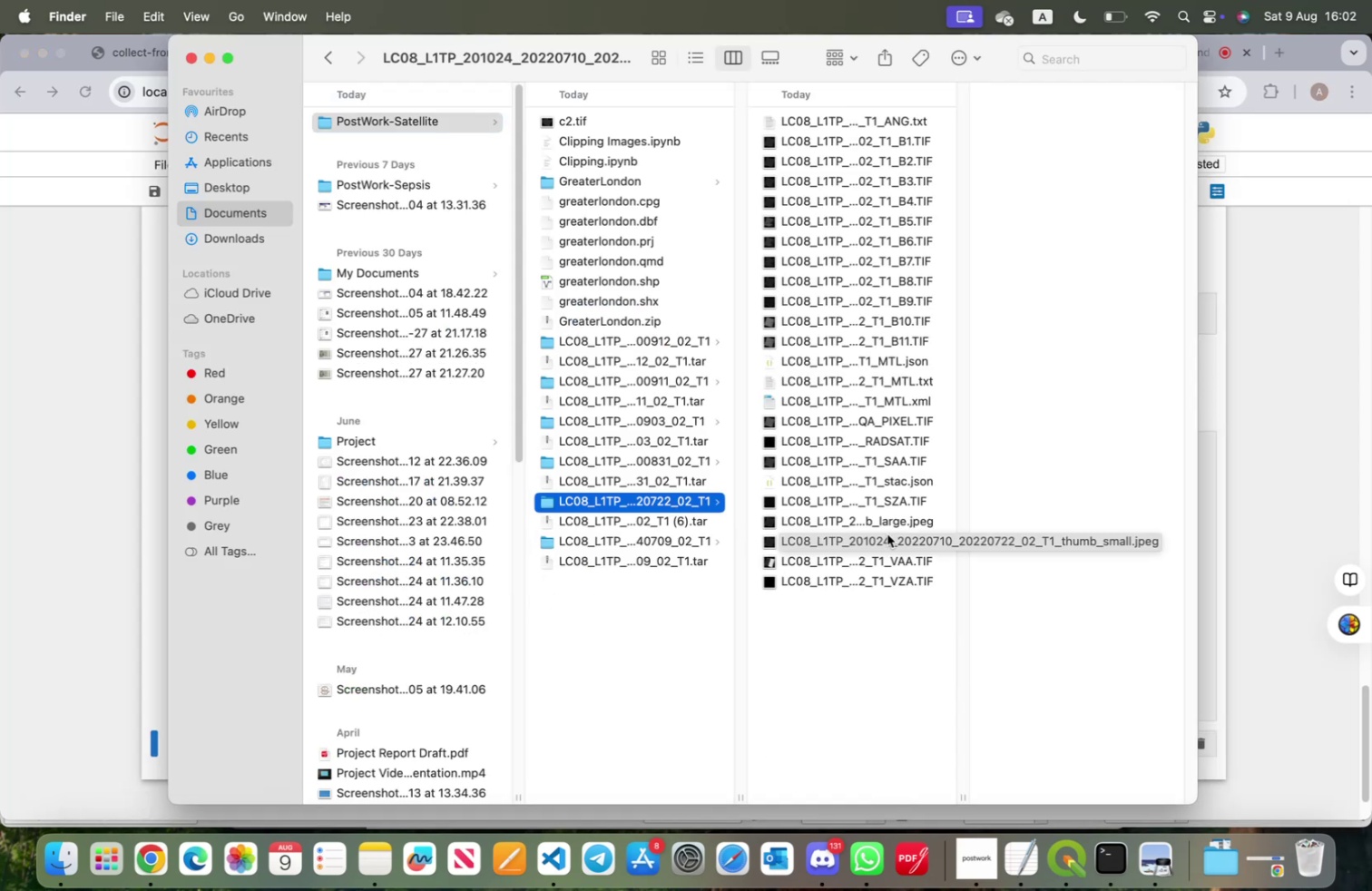 
wait(7.36)
 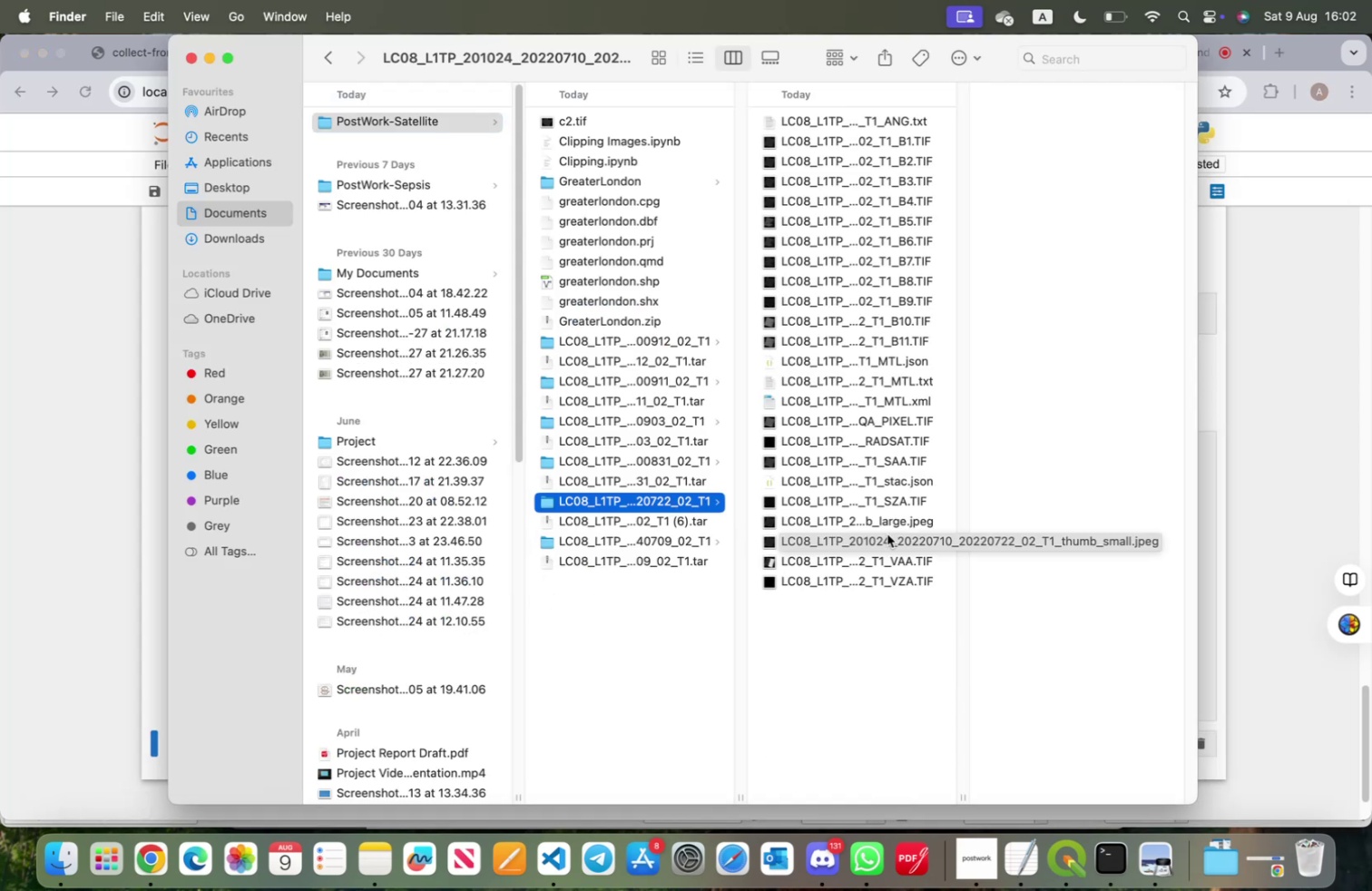 
left_click([682, 536])
 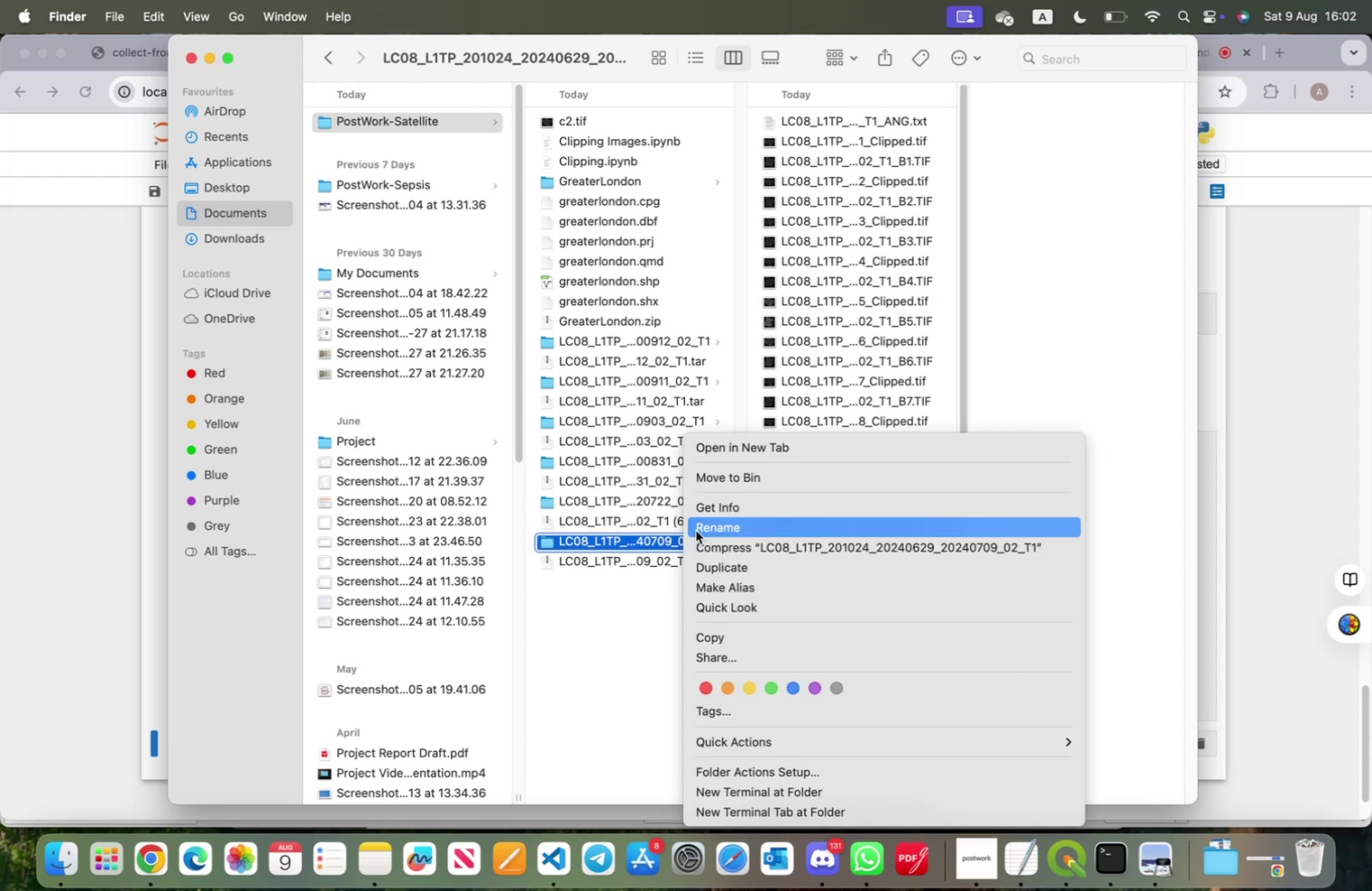 
left_click([708, 528])
 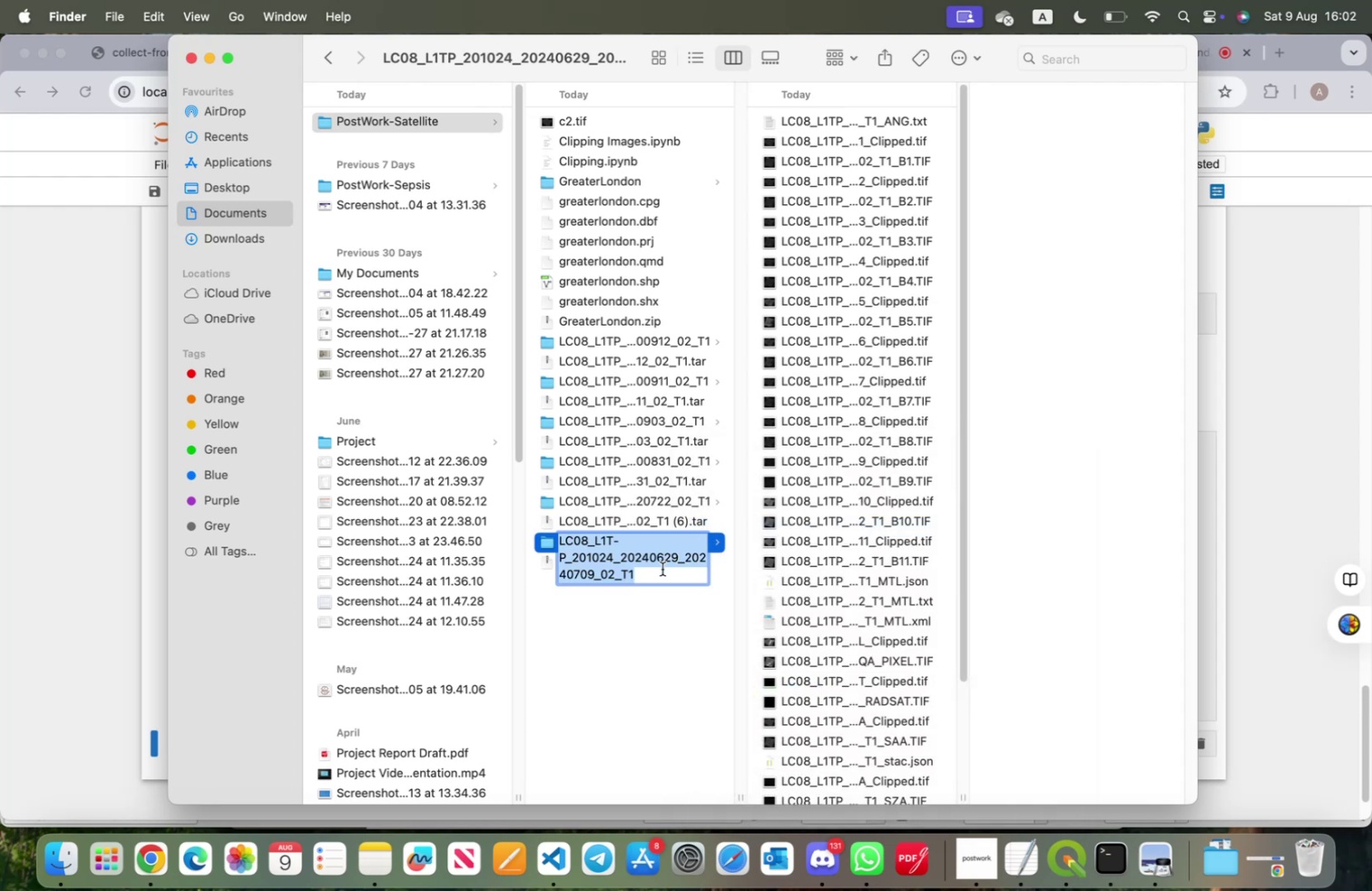 
left_click([662, 568])
 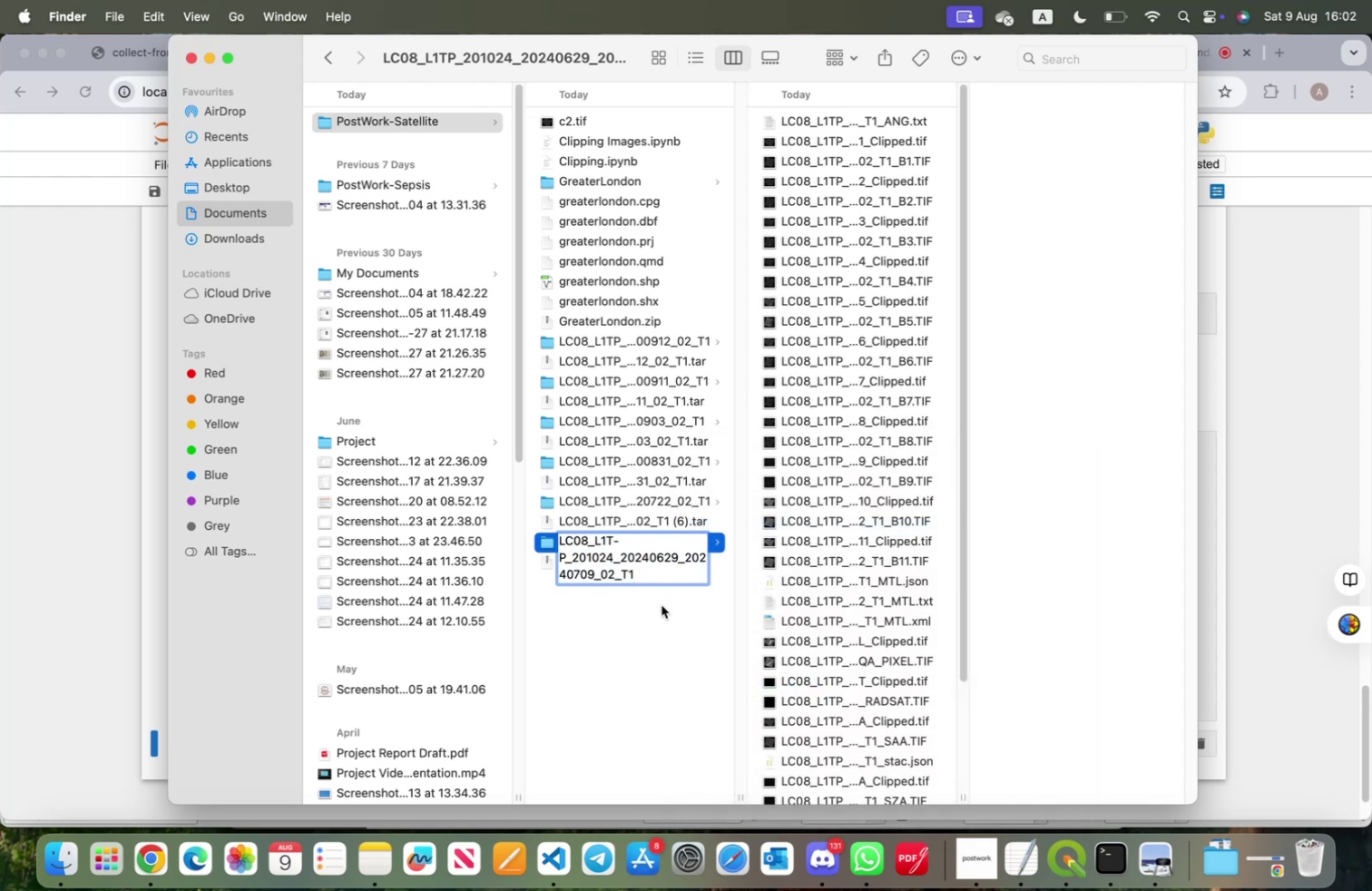 
left_click([662, 604])
 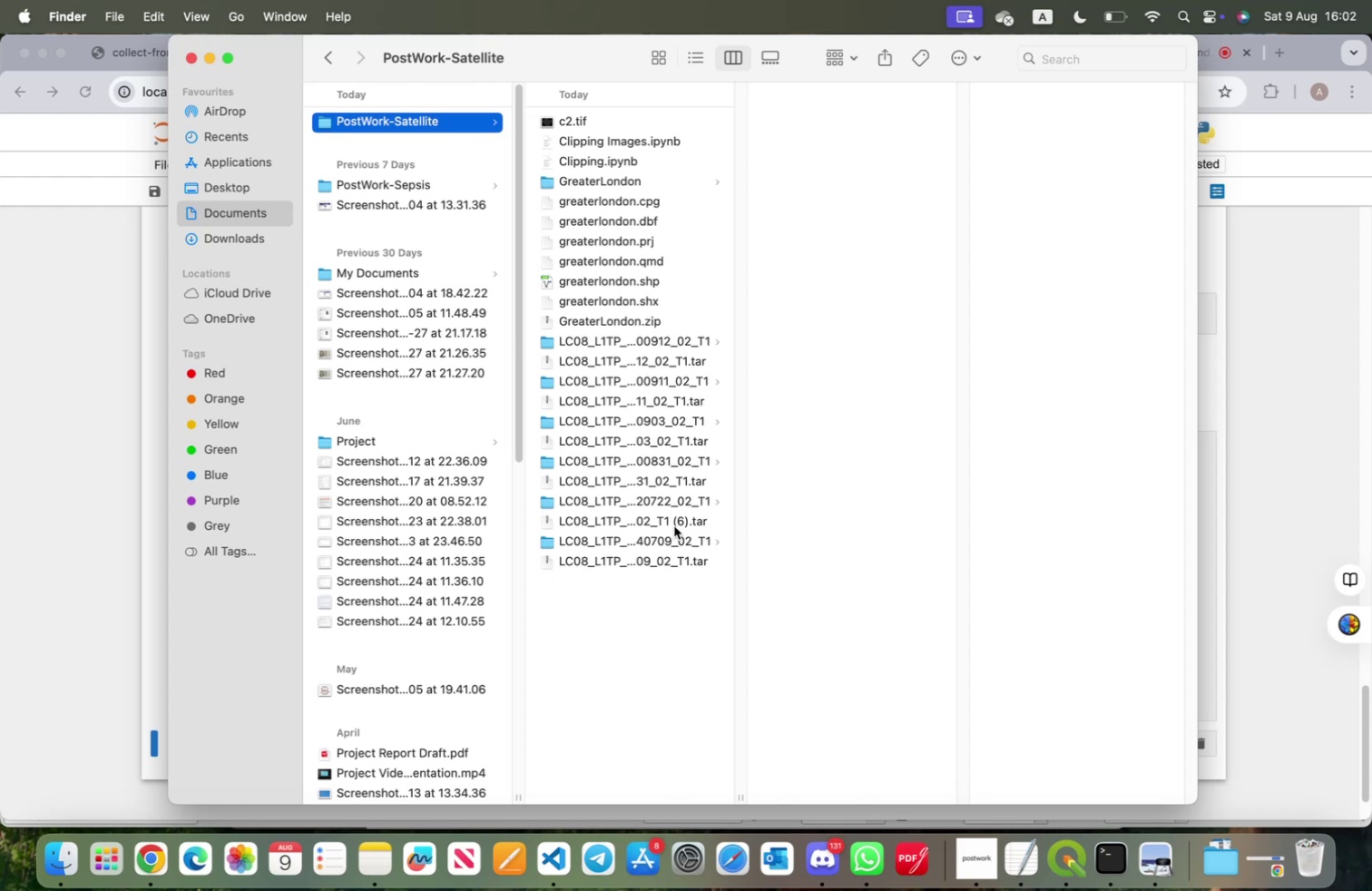 
mouse_move([688, 485])
 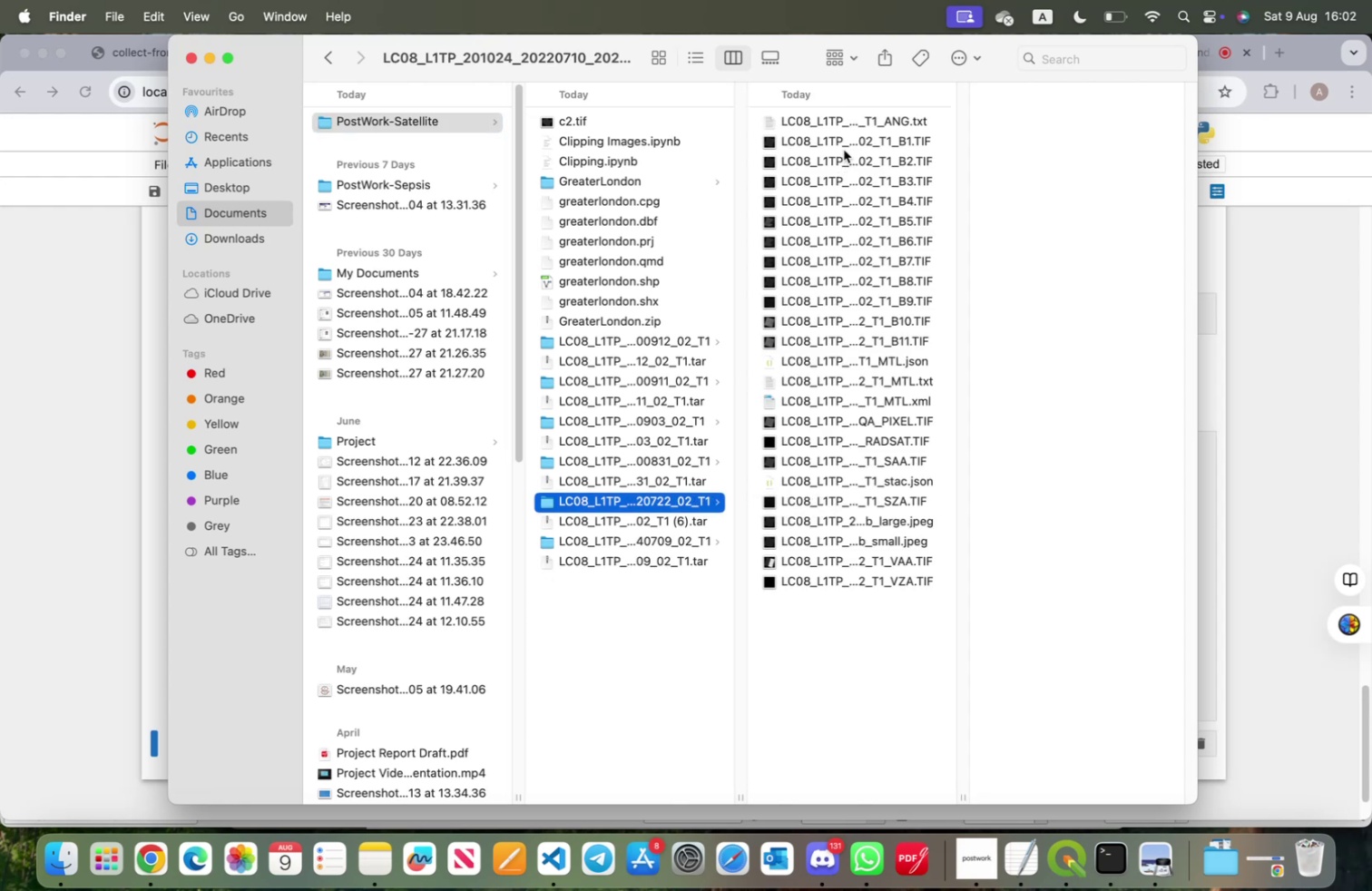 
left_click([847, 142])
 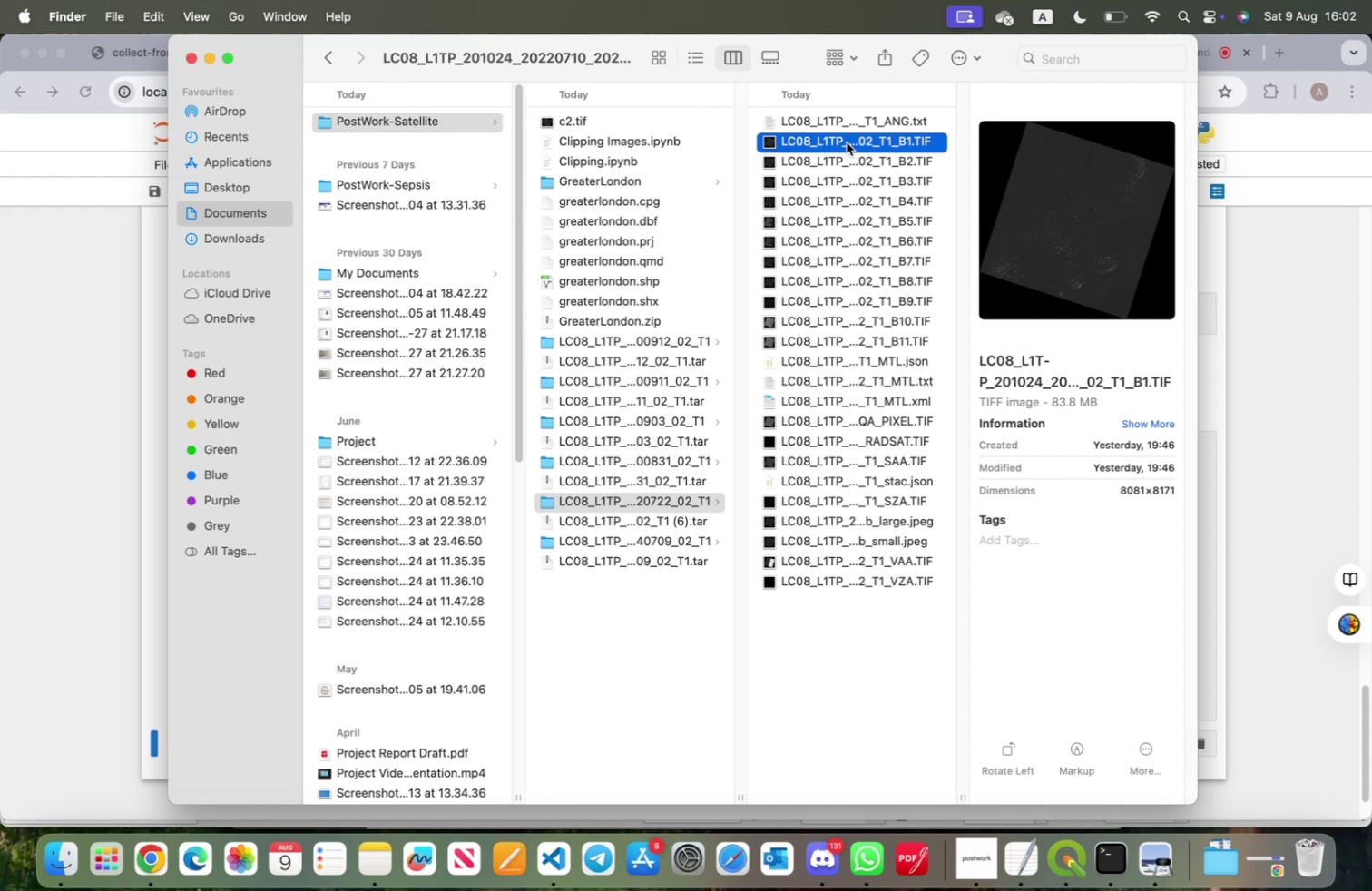 
double_click([847, 142])
 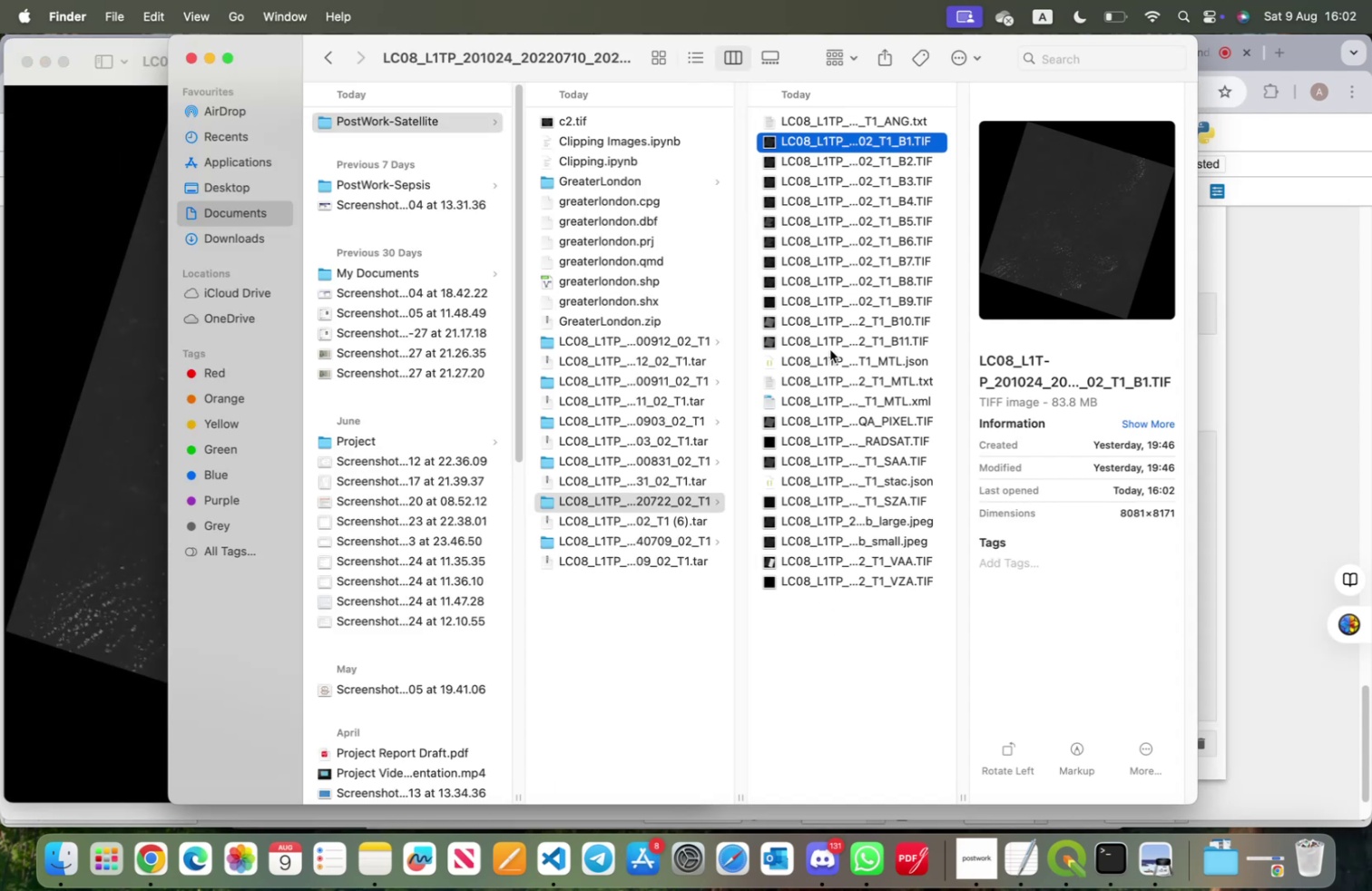 
wait(5.02)
 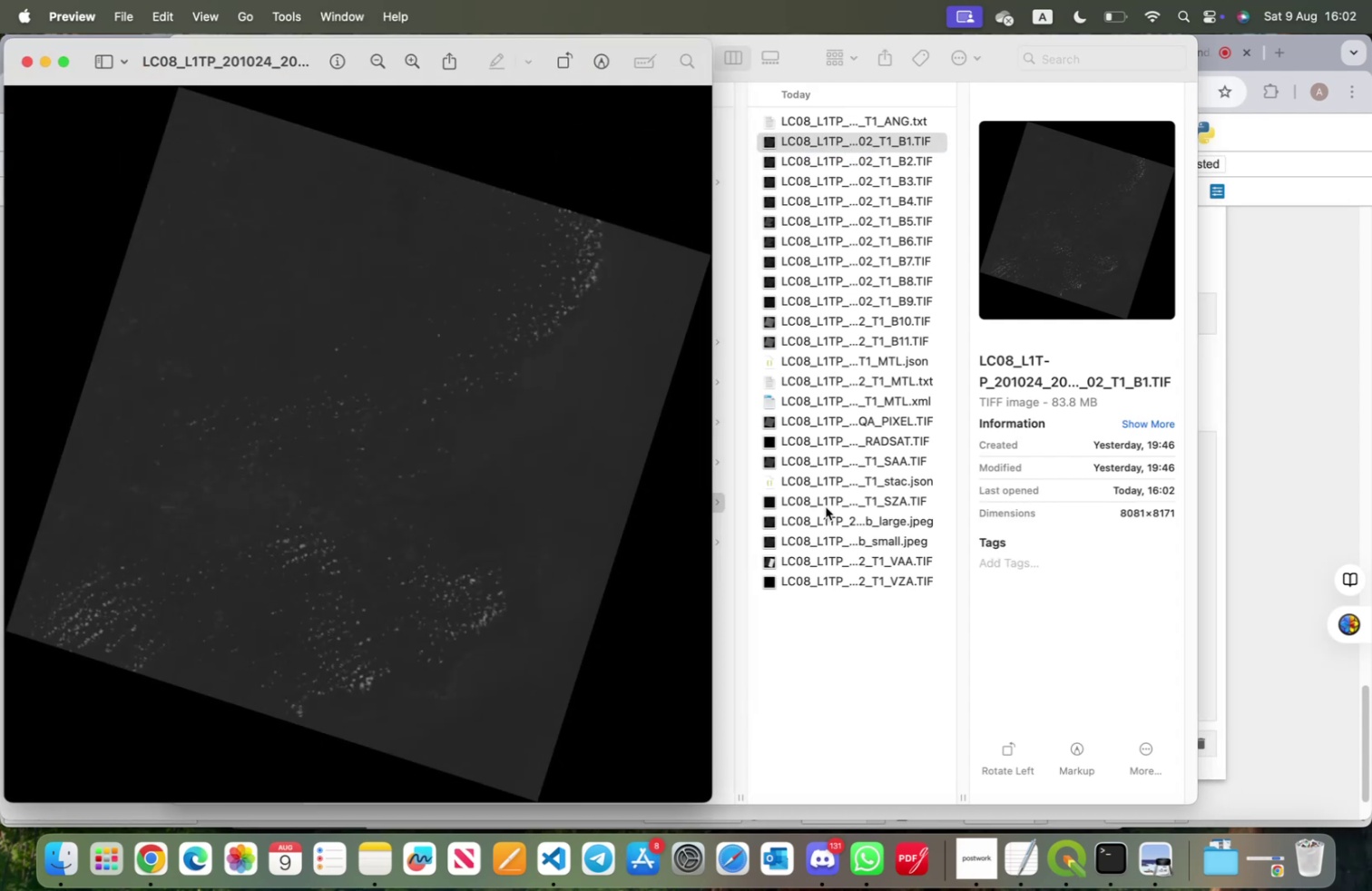 
right_click([655, 502])
 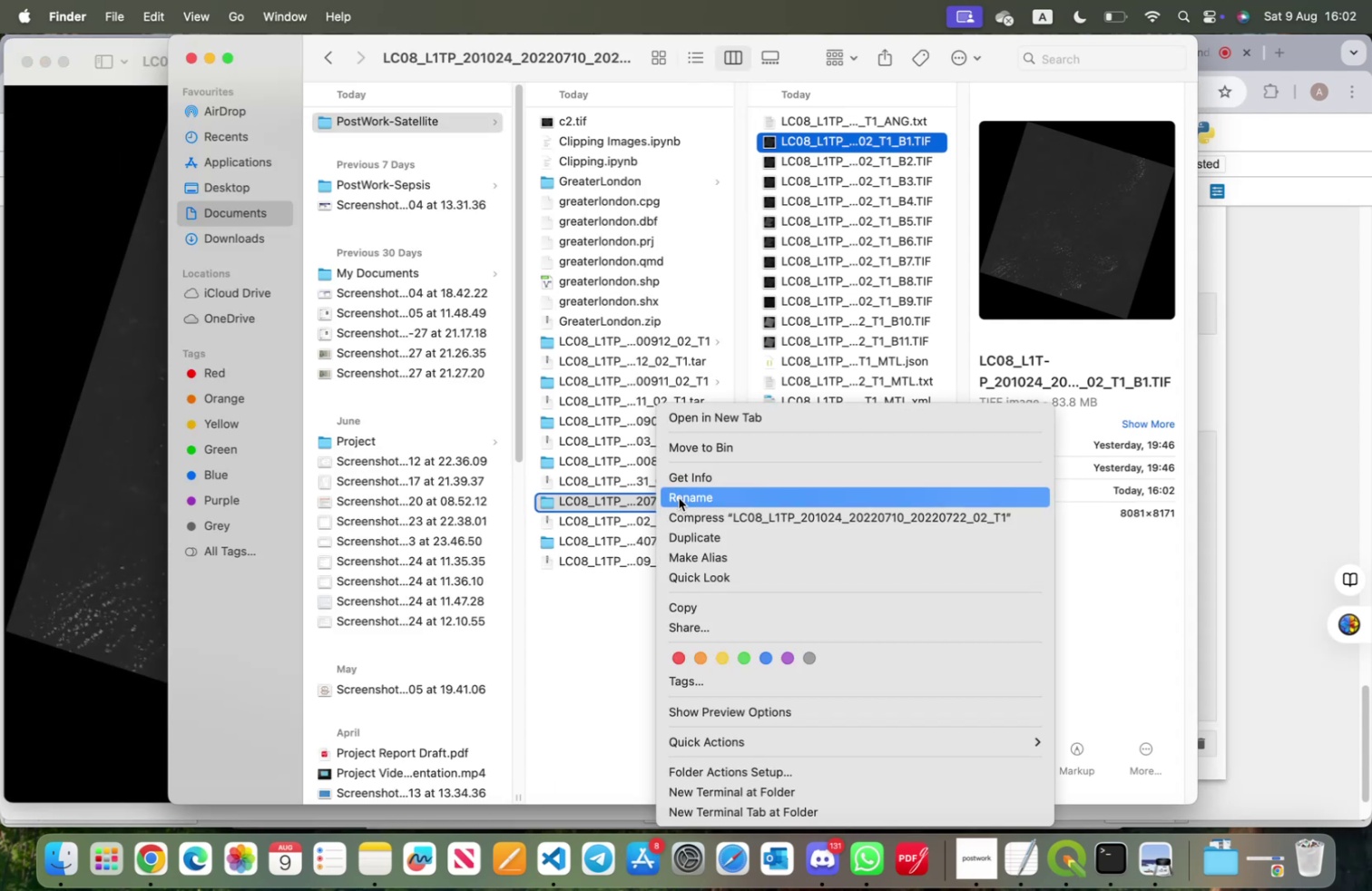 
left_click([679, 497])
 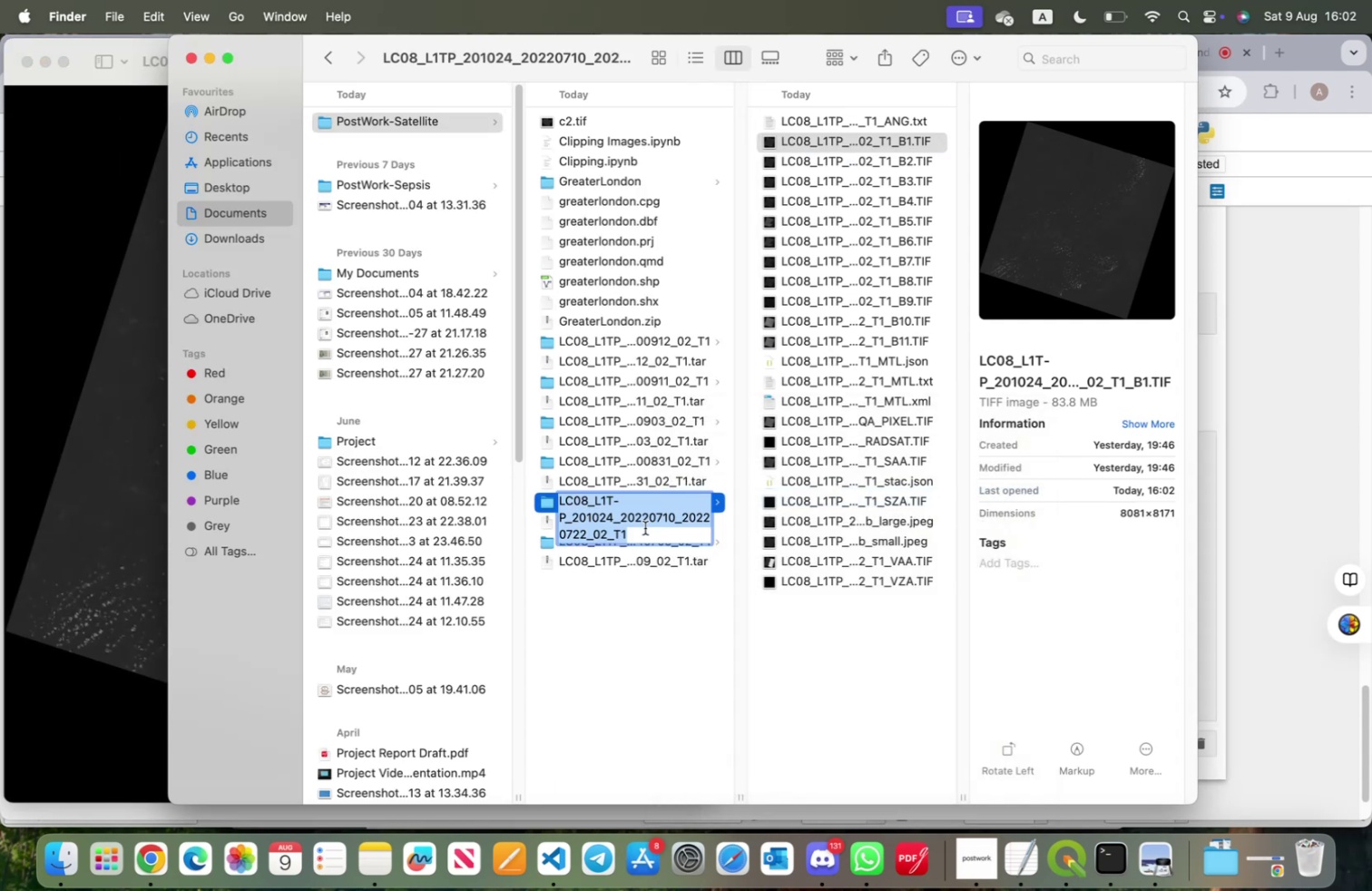 
left_click([642, 530])
 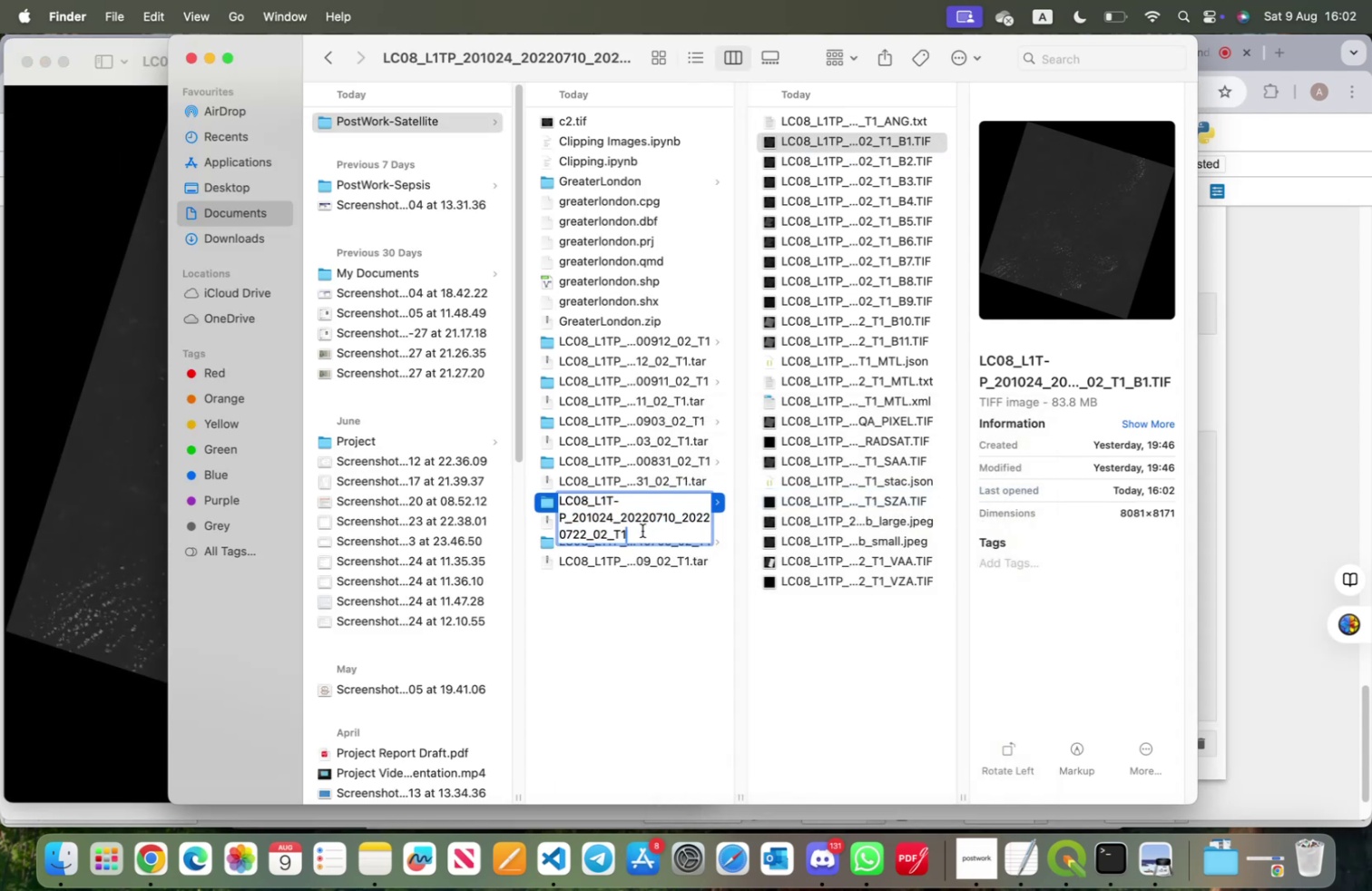 
key(ArrowLeft)
 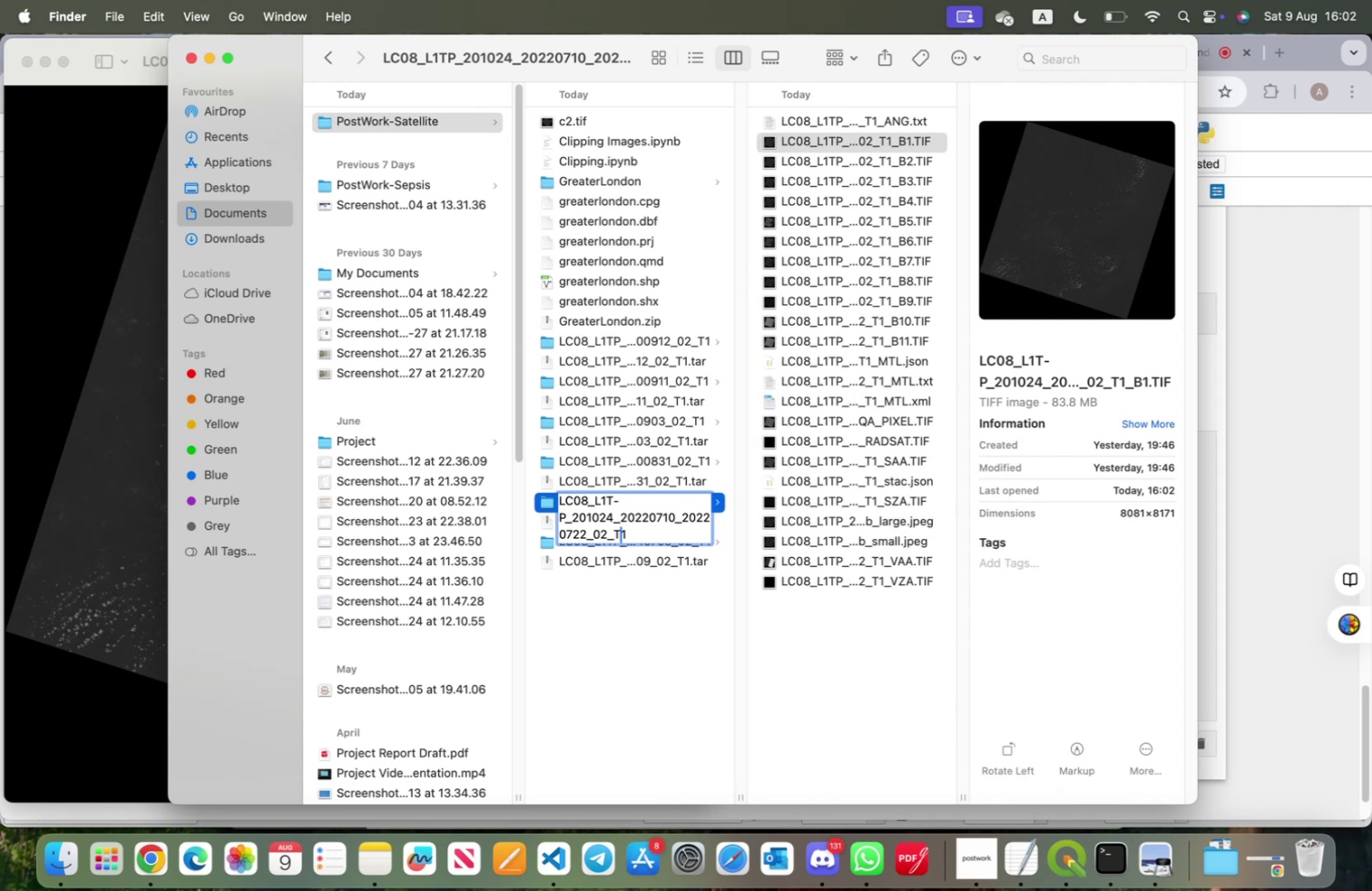 
key(ArrowLeft)
 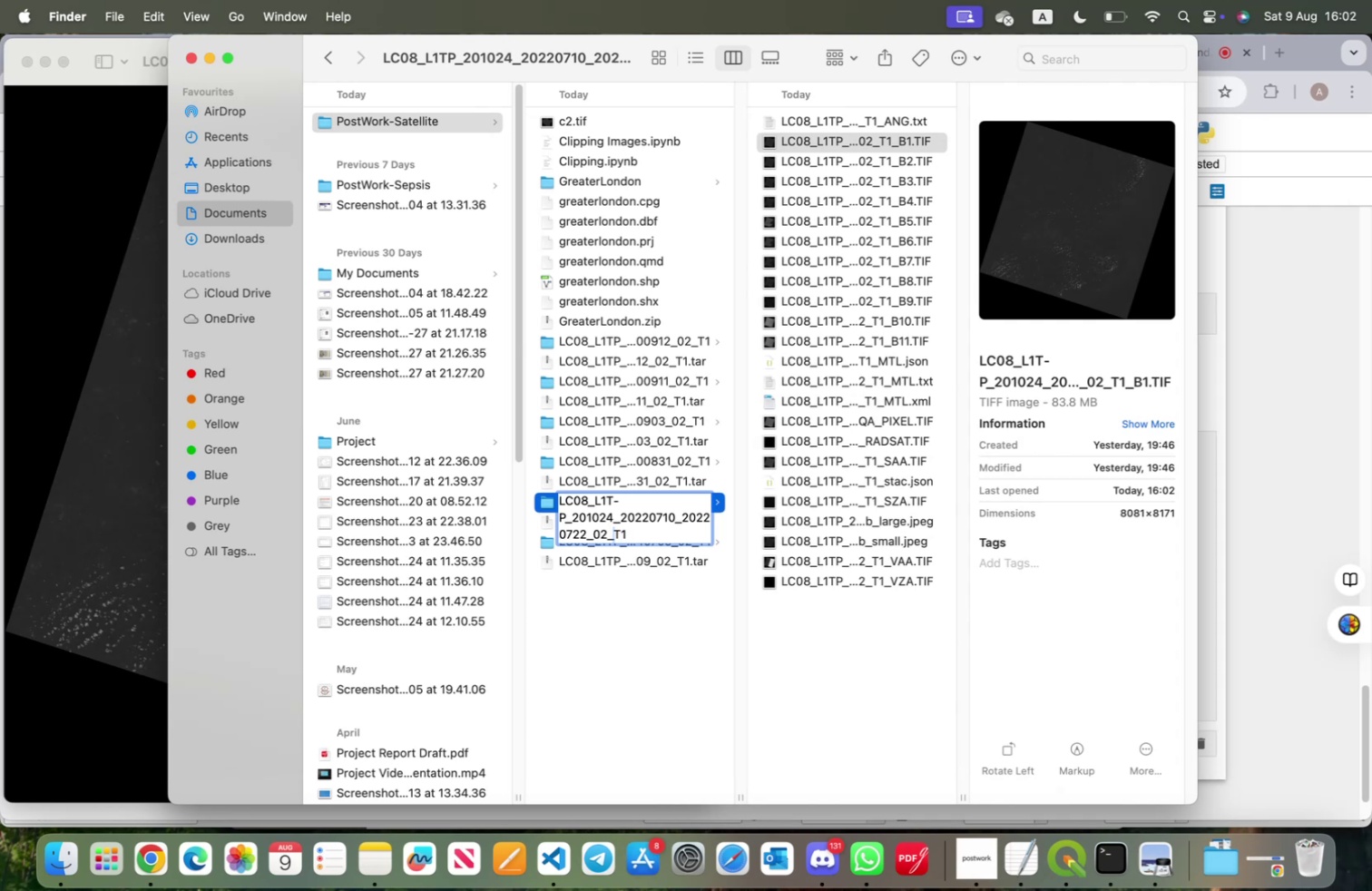 
key(ArrowRight)
 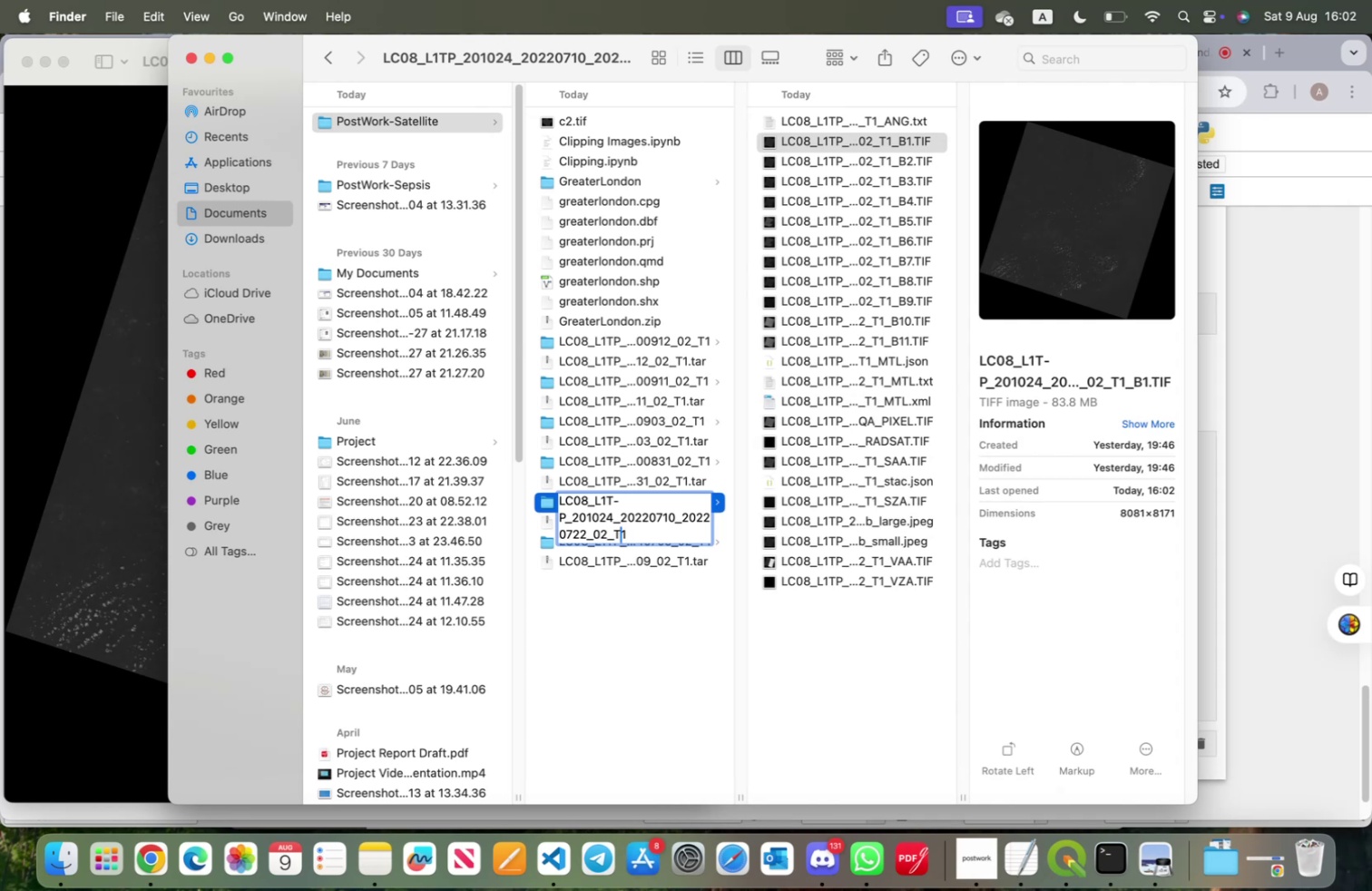 
key(ArrowRight)
 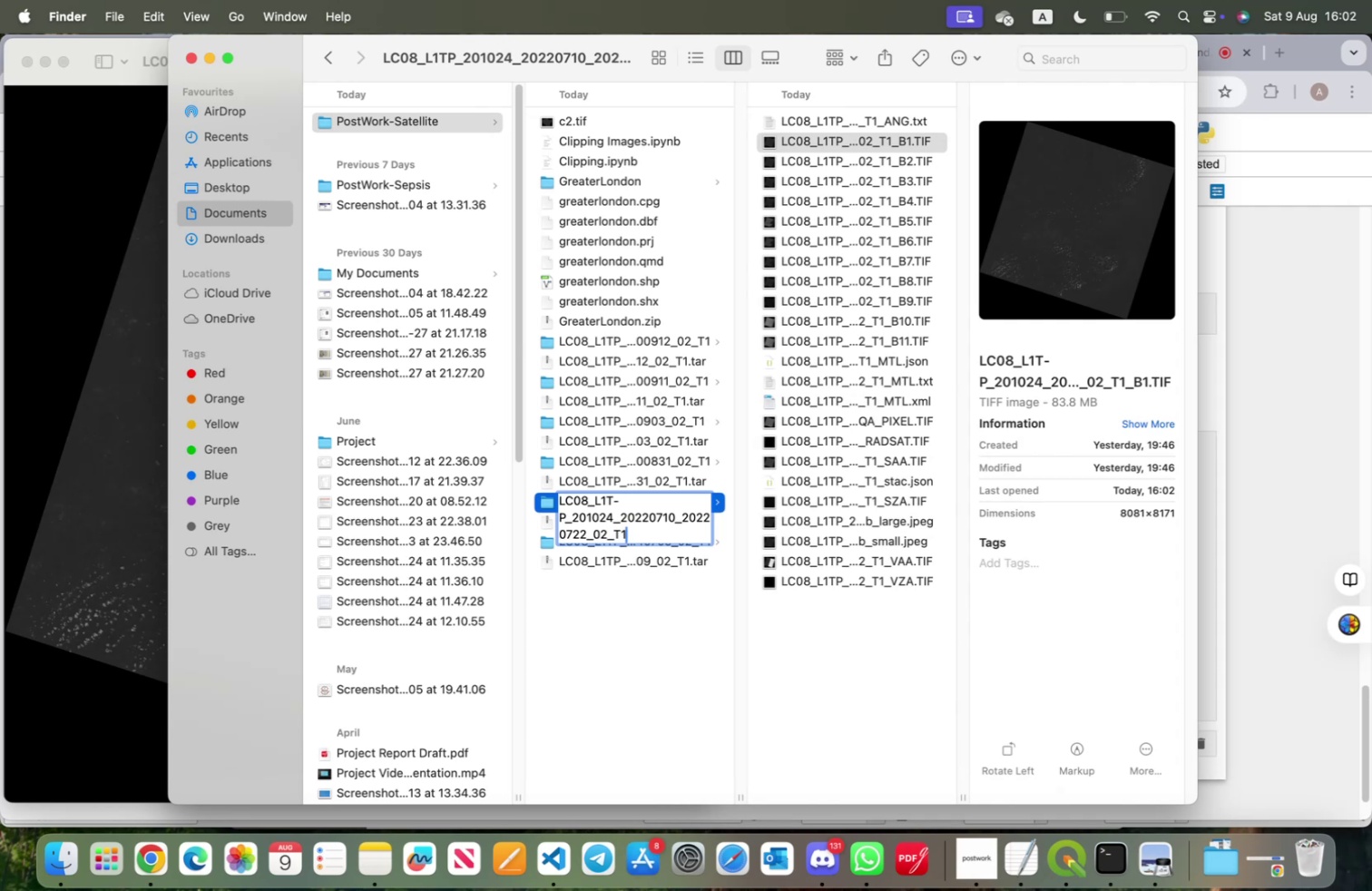 
key(Enter)
 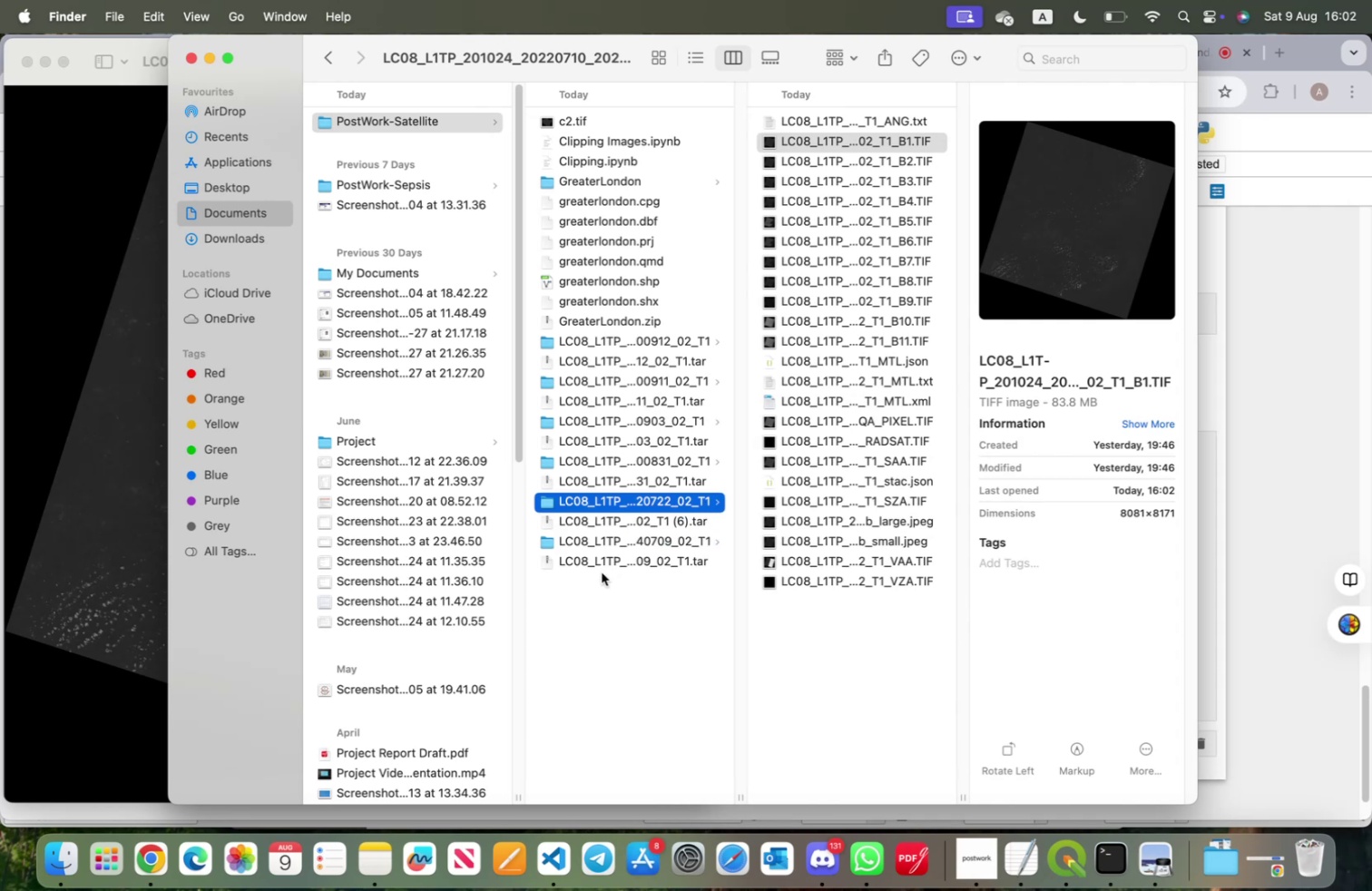 
left_click([634, 542])
 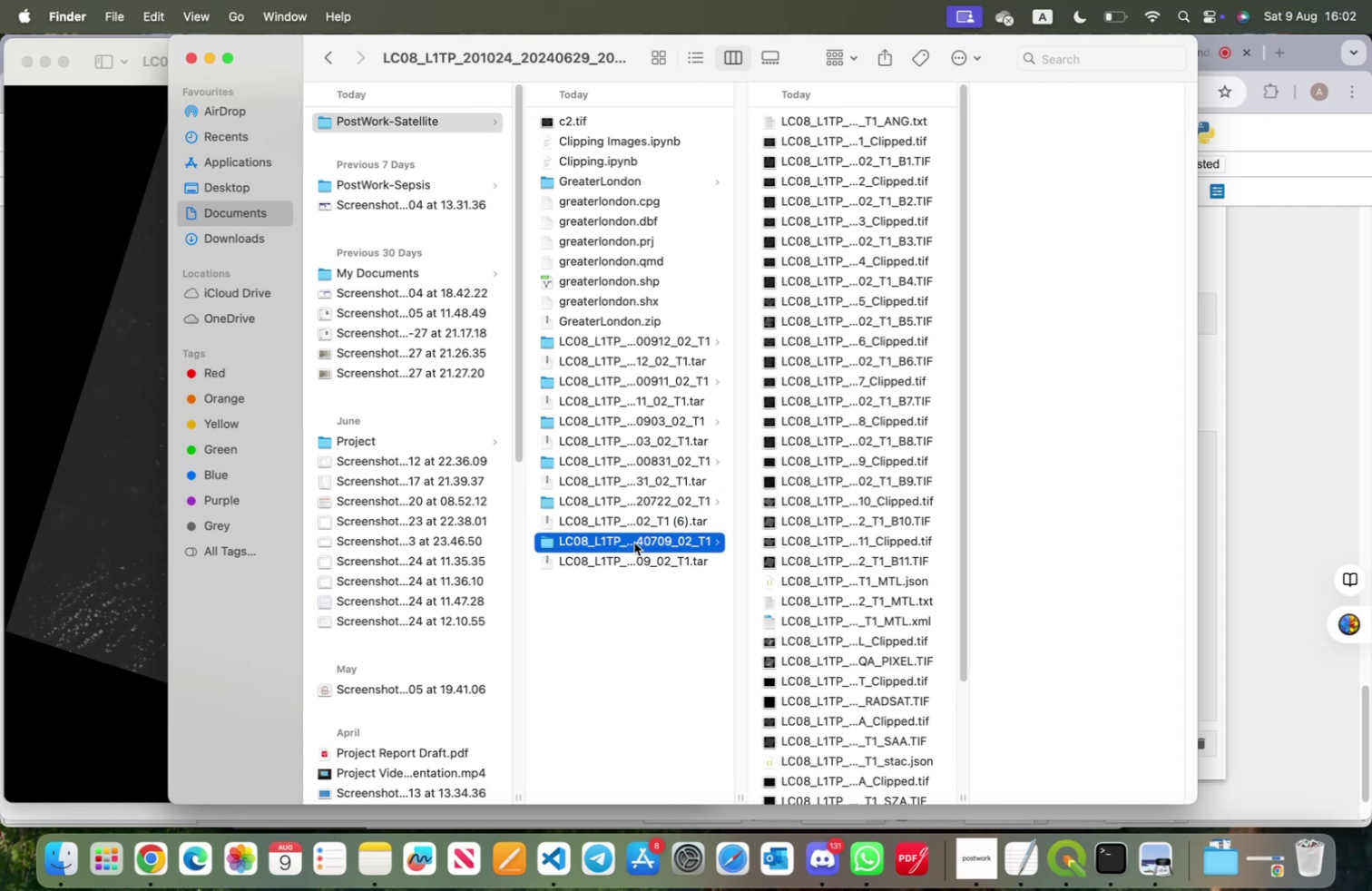 
right_click([634, 542])
 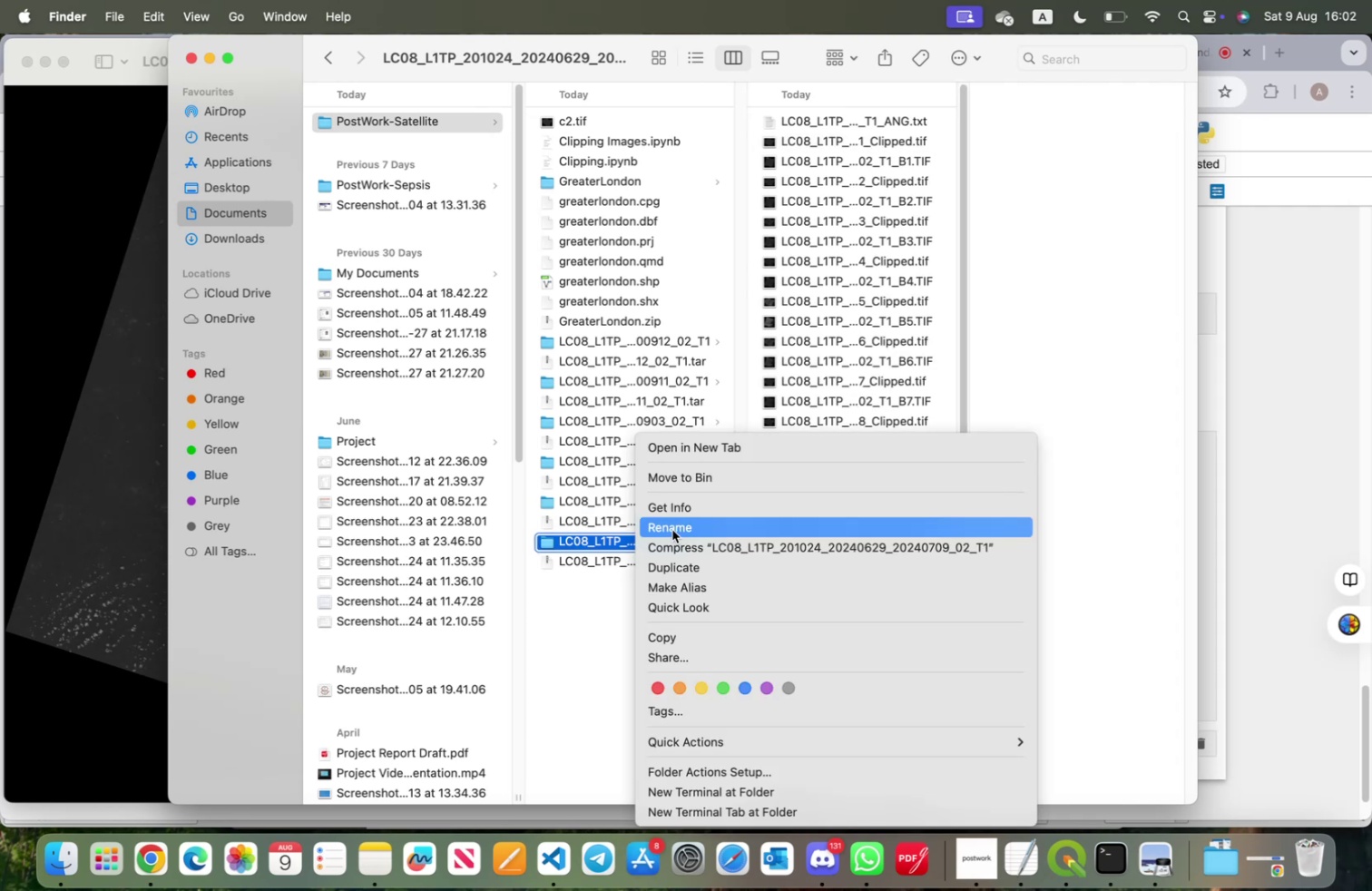 
left_click([672, 529])
 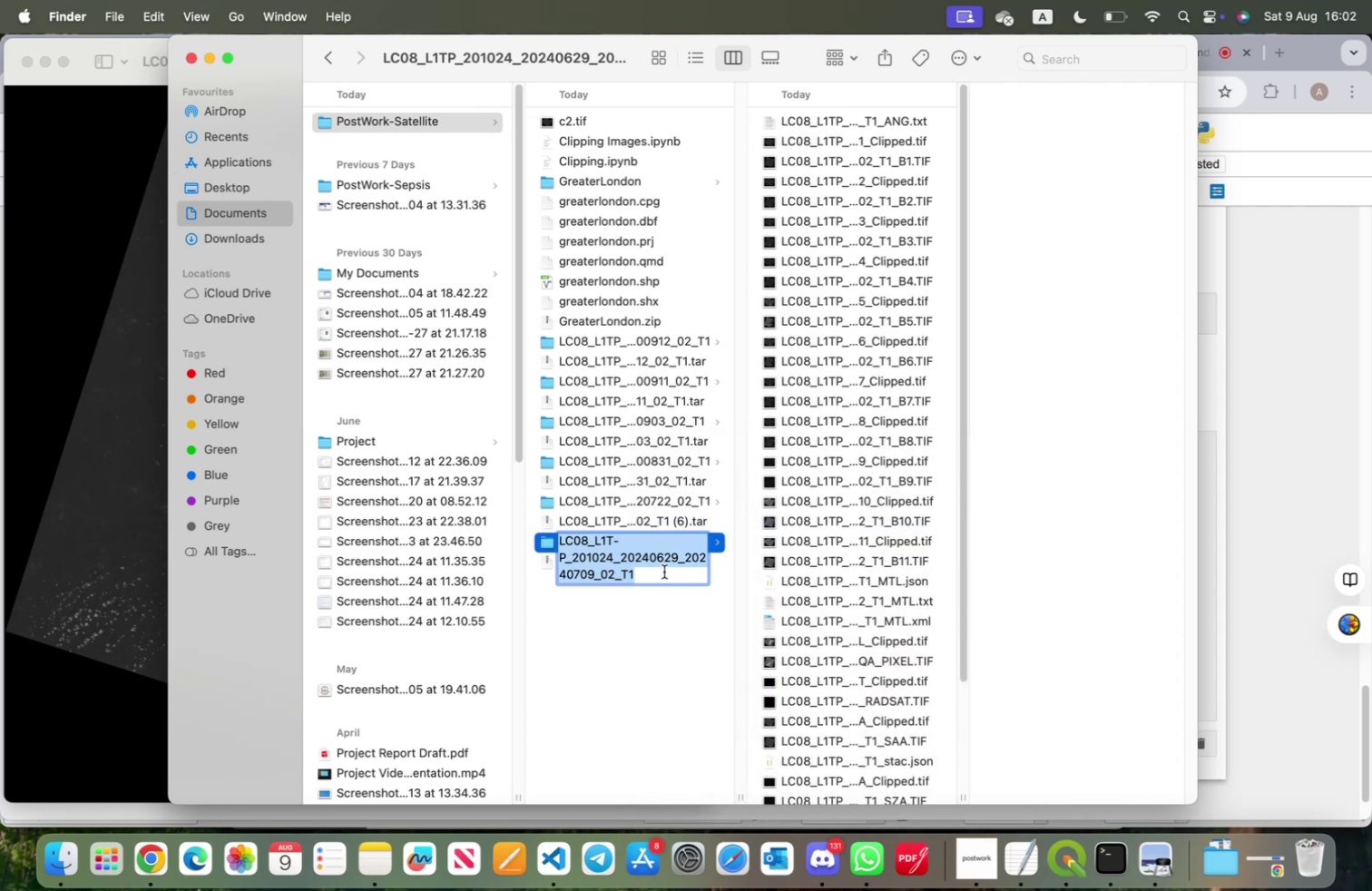 
left_click([664, 571])
 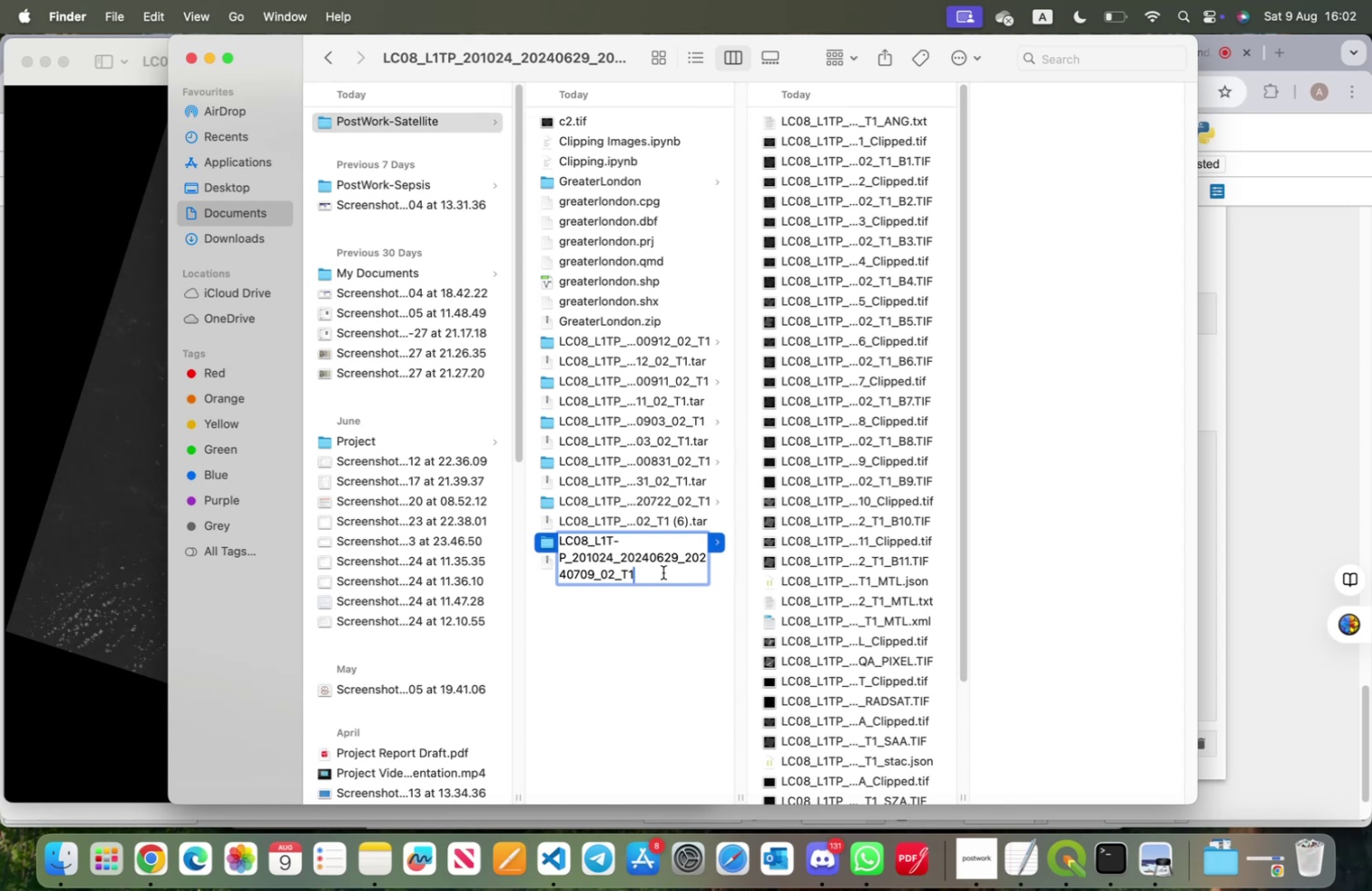 
left_click([649, 639])
 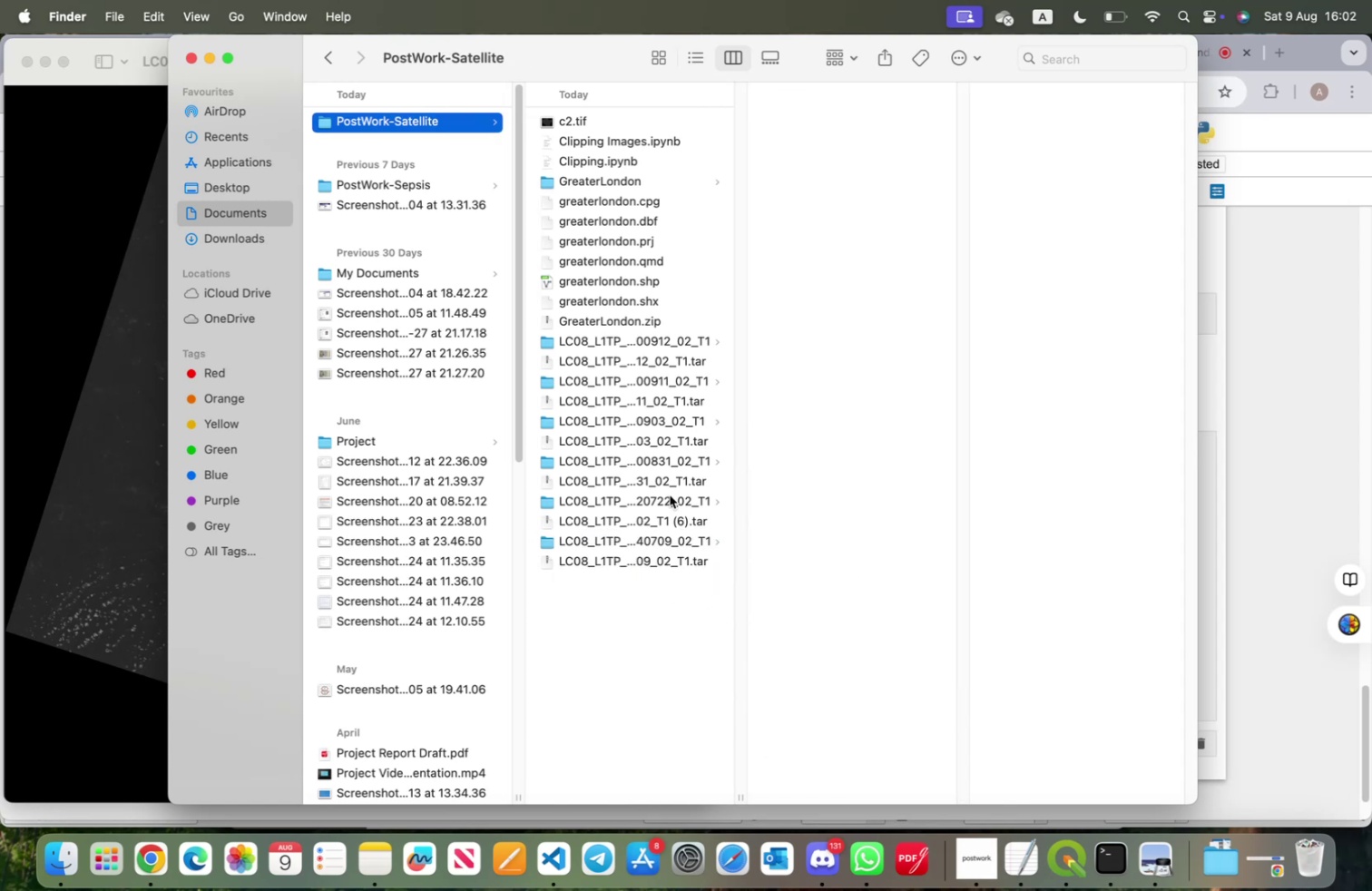 
left_click([665, 463])
 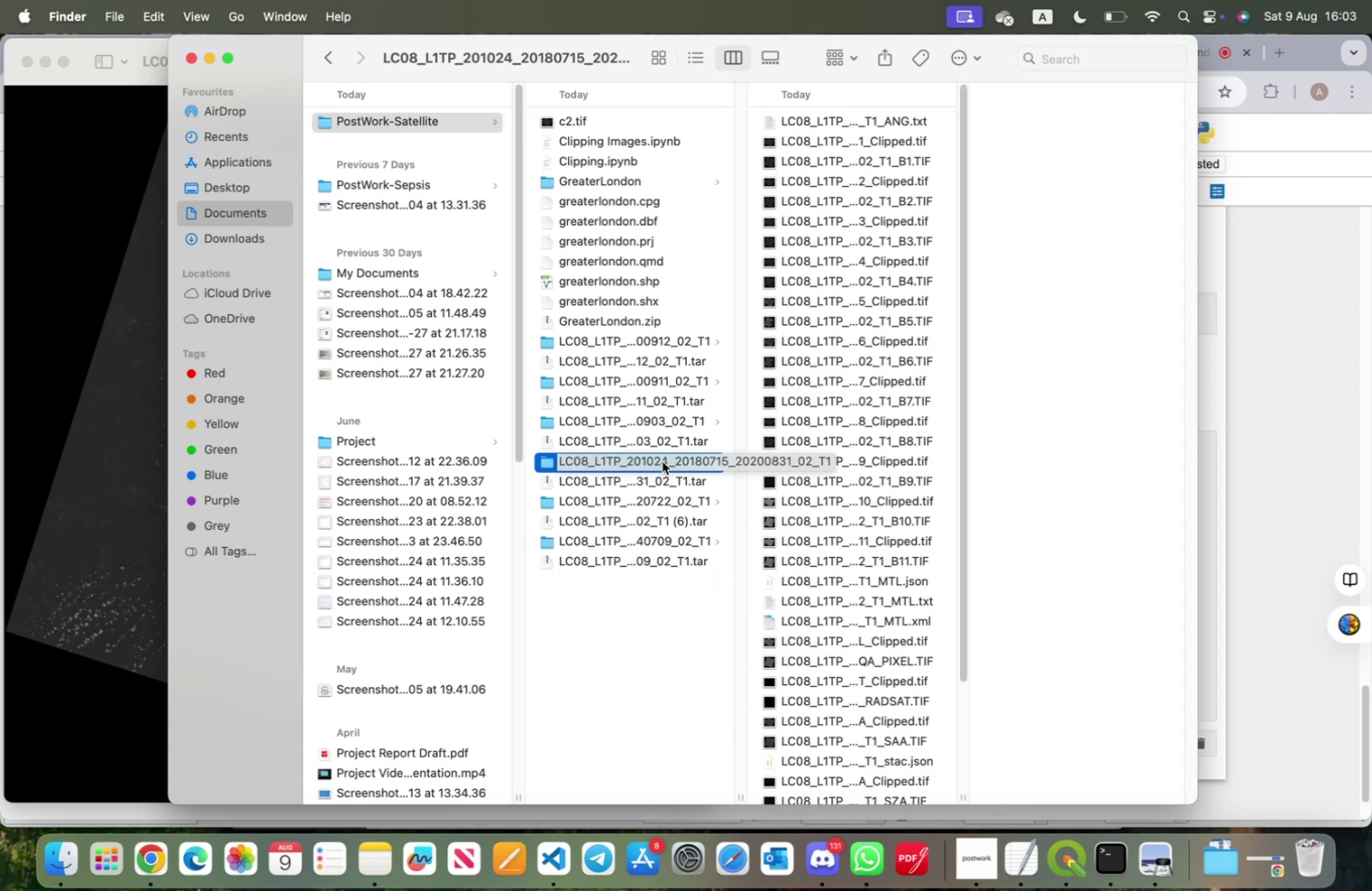 
left_click([654, 425])
 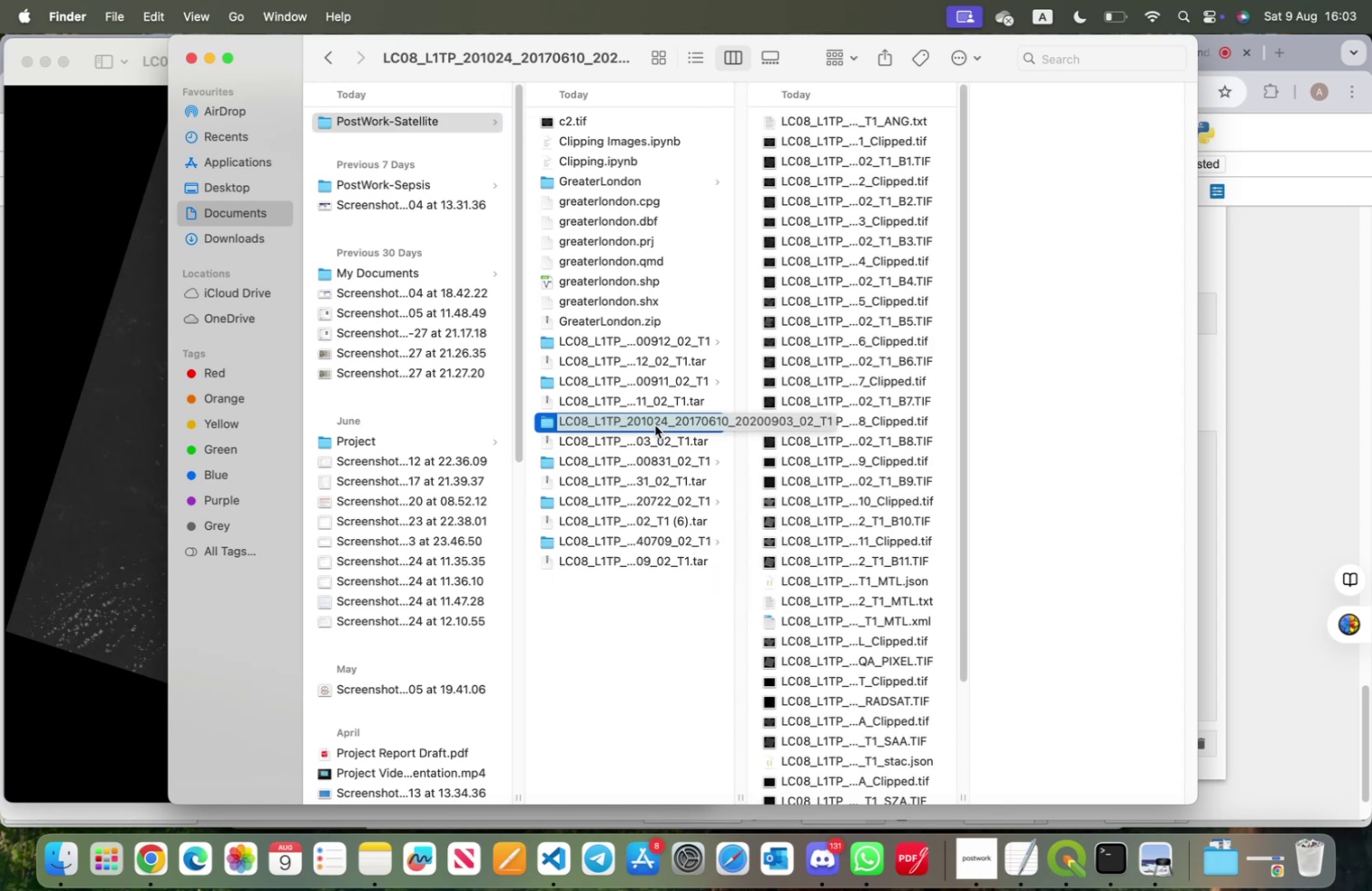 
scroll: coordinate [876, 437], scroll_direction: down, amount: 10.0
 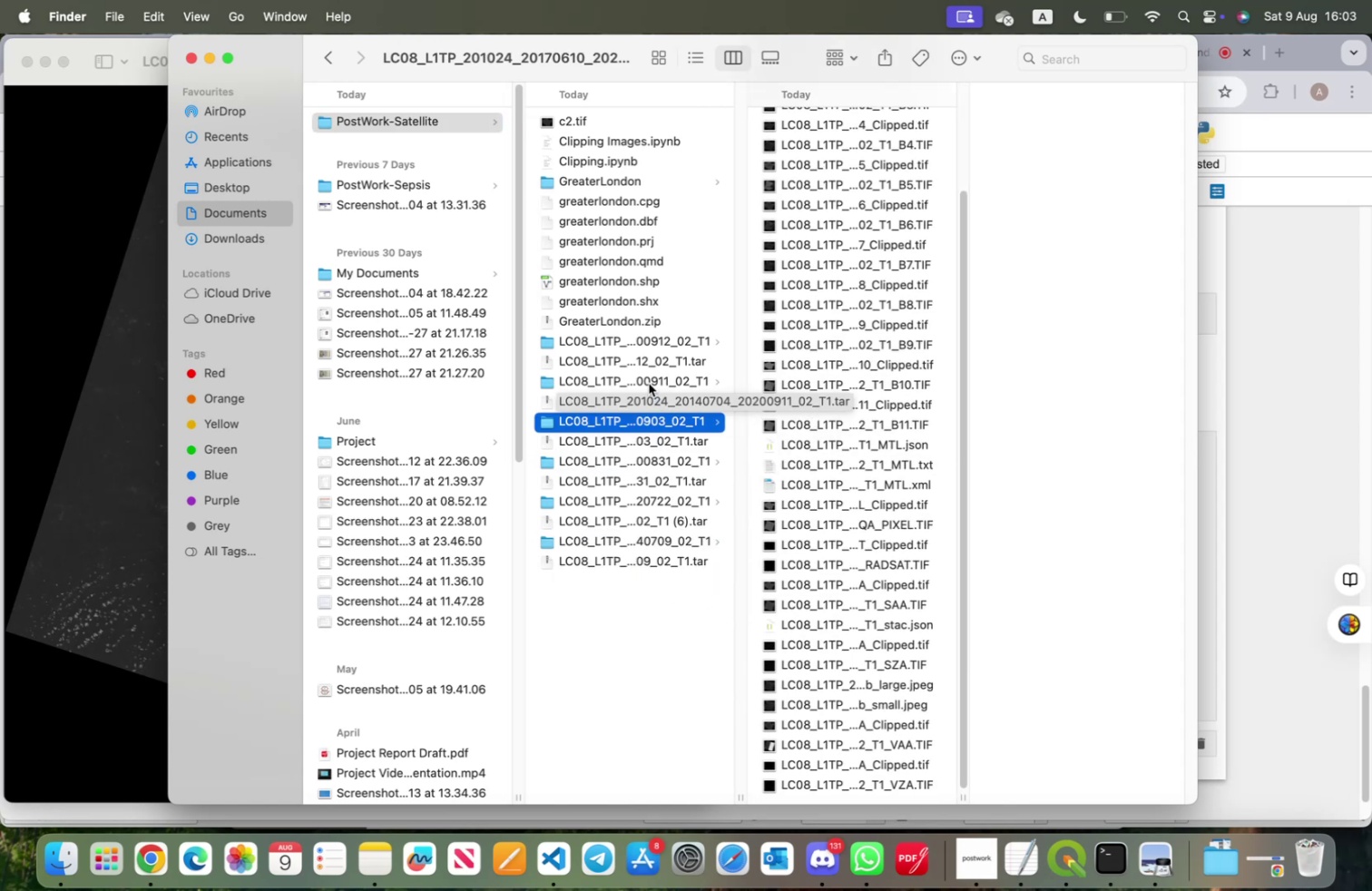 
left_click([648, 380])
 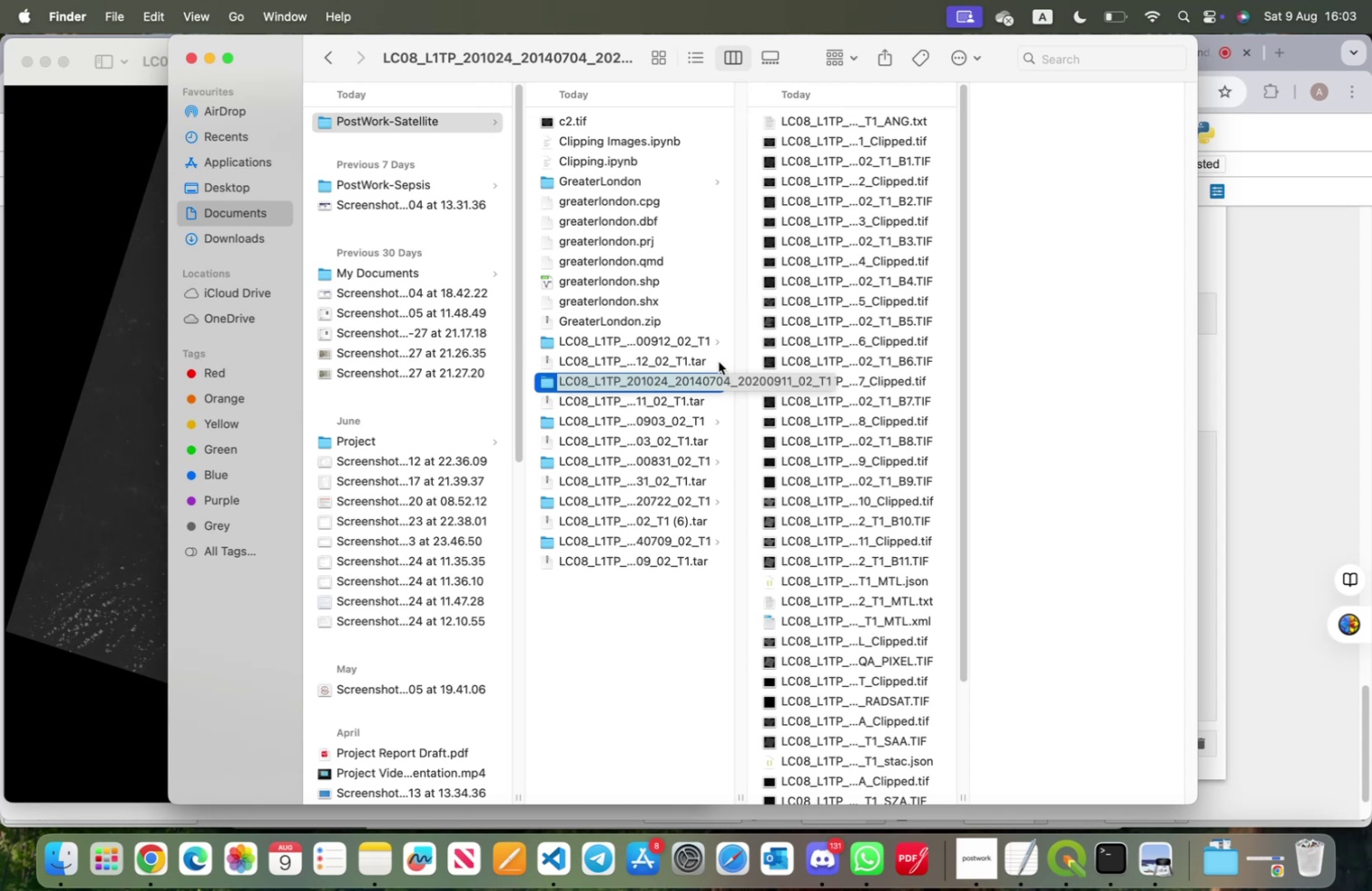 
scroll: coordinate [894, 523], scroll_direction: up, amount: 2.0
 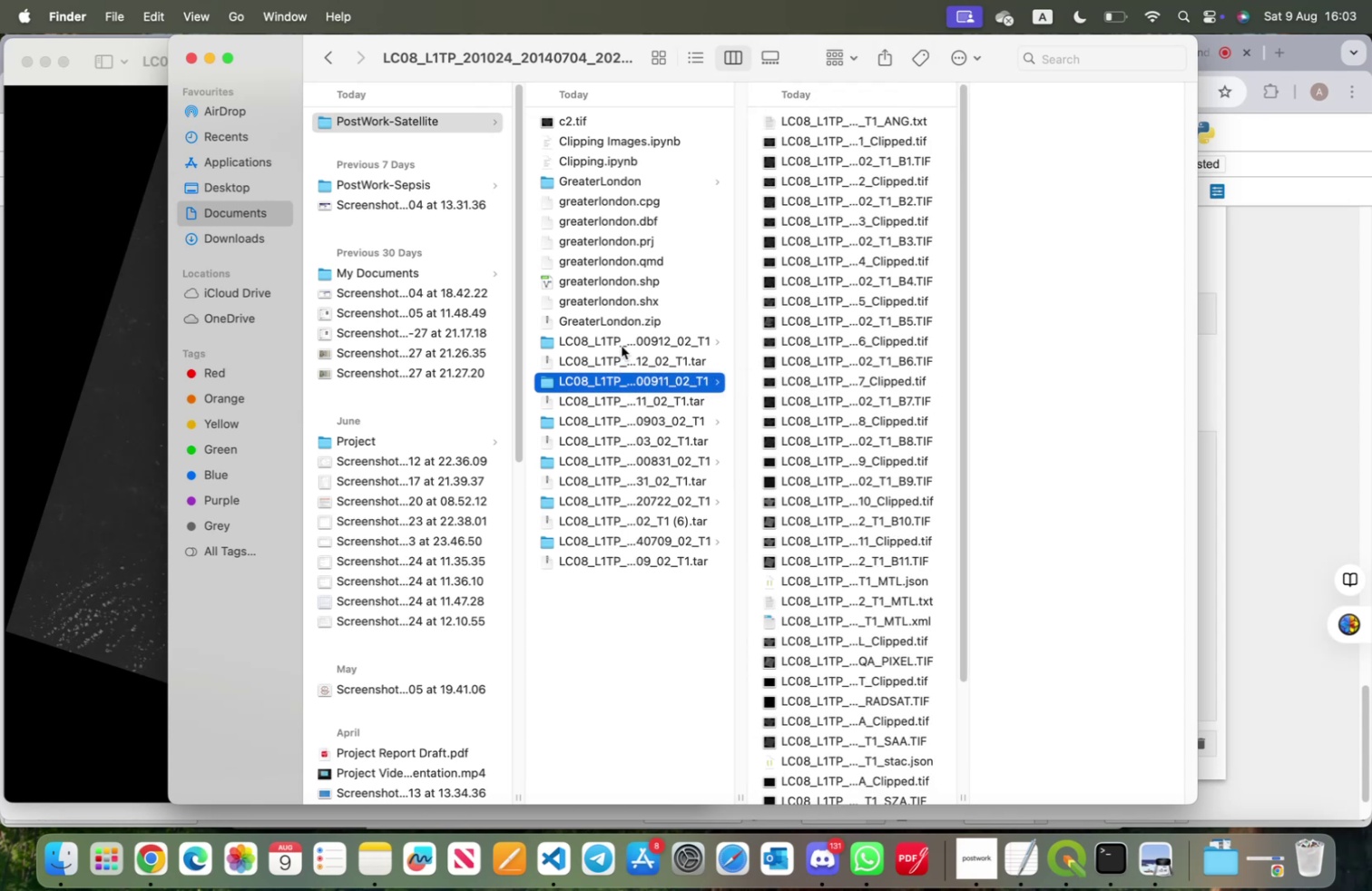 
left_click([622, 346])
 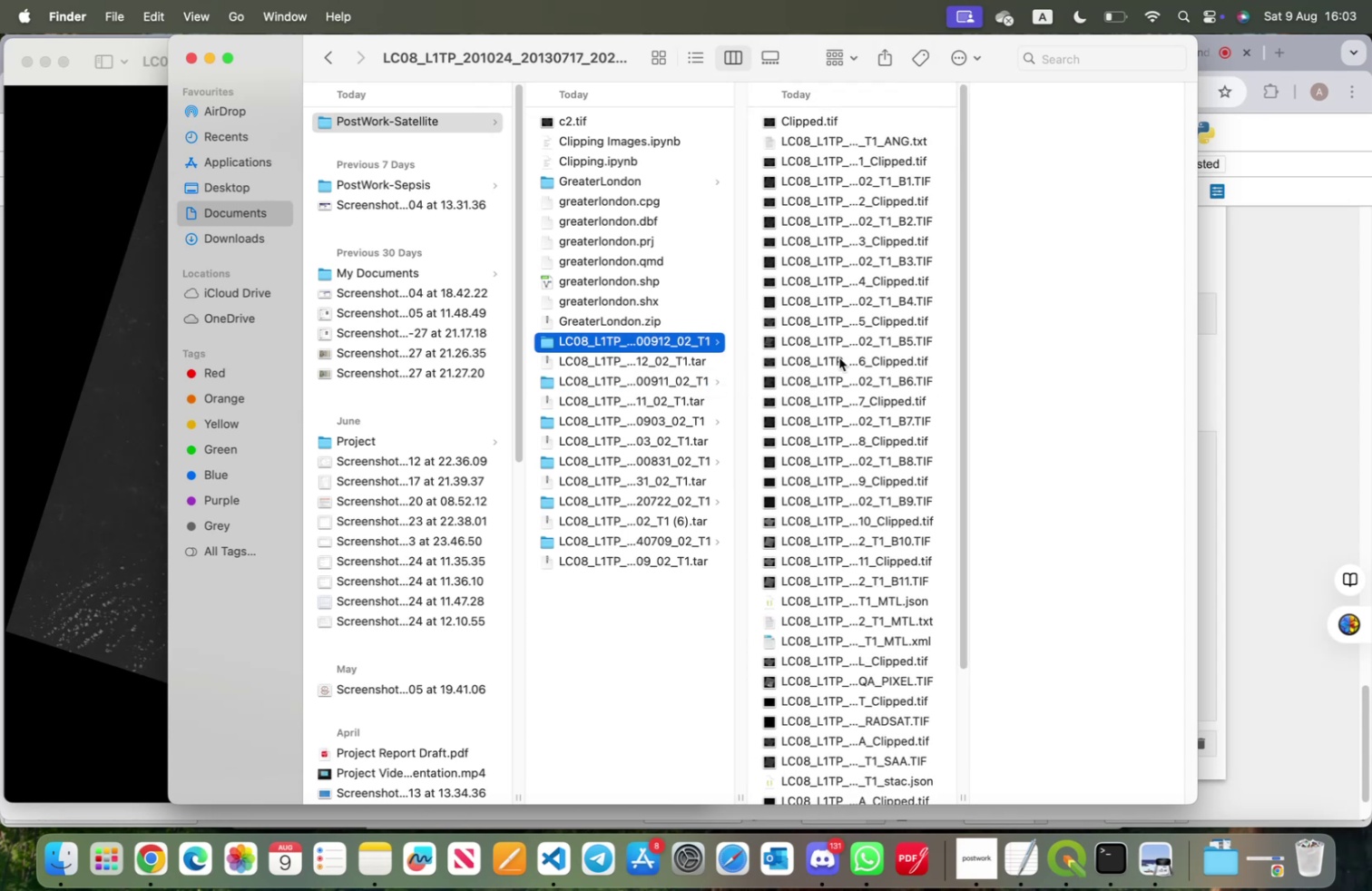 
scroll: coordinate [887, 377], scroll_direction: down, amount: 22.0
 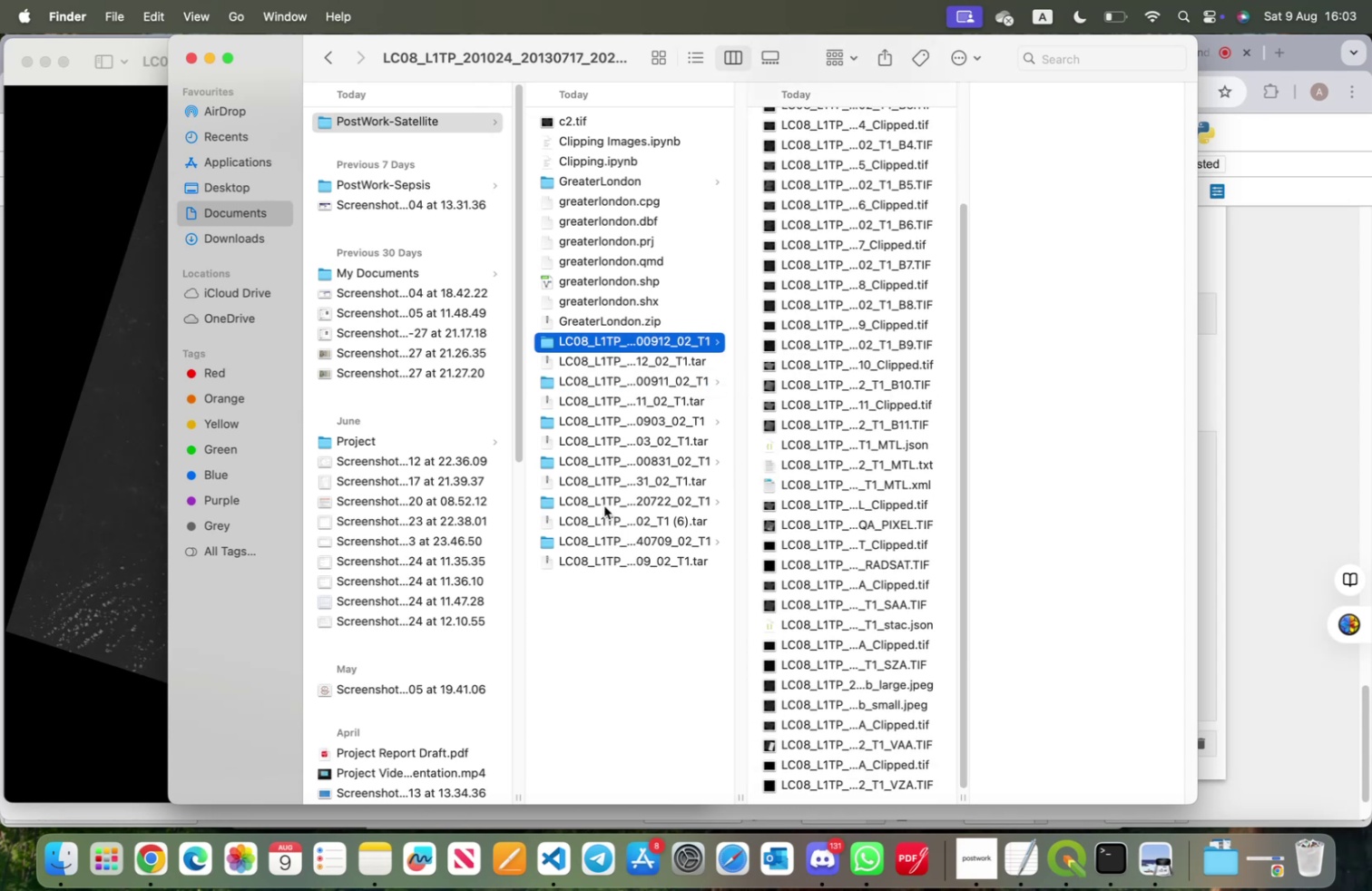 
left_click([604, 504])
 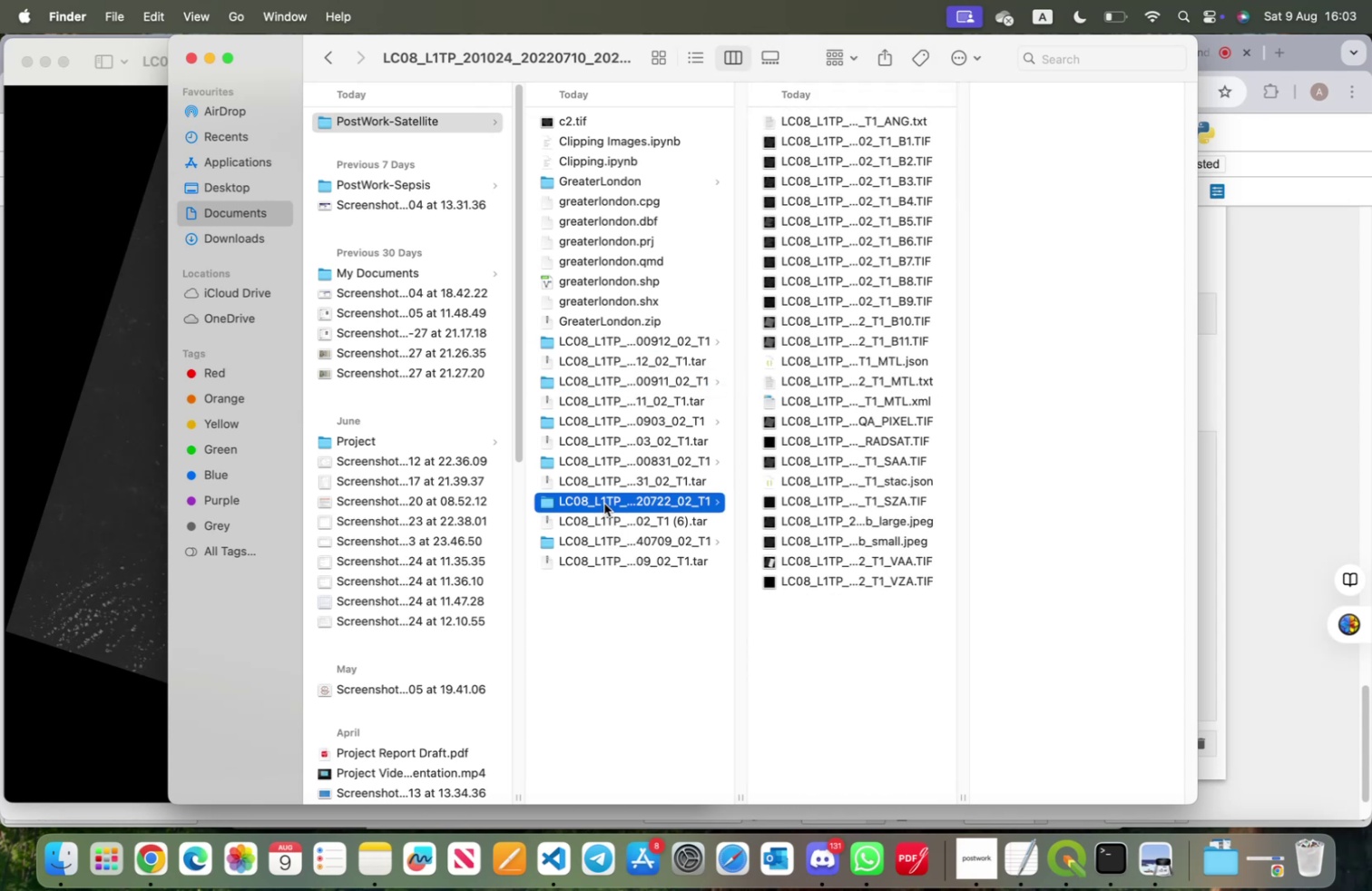 
right_click([604, 503])
 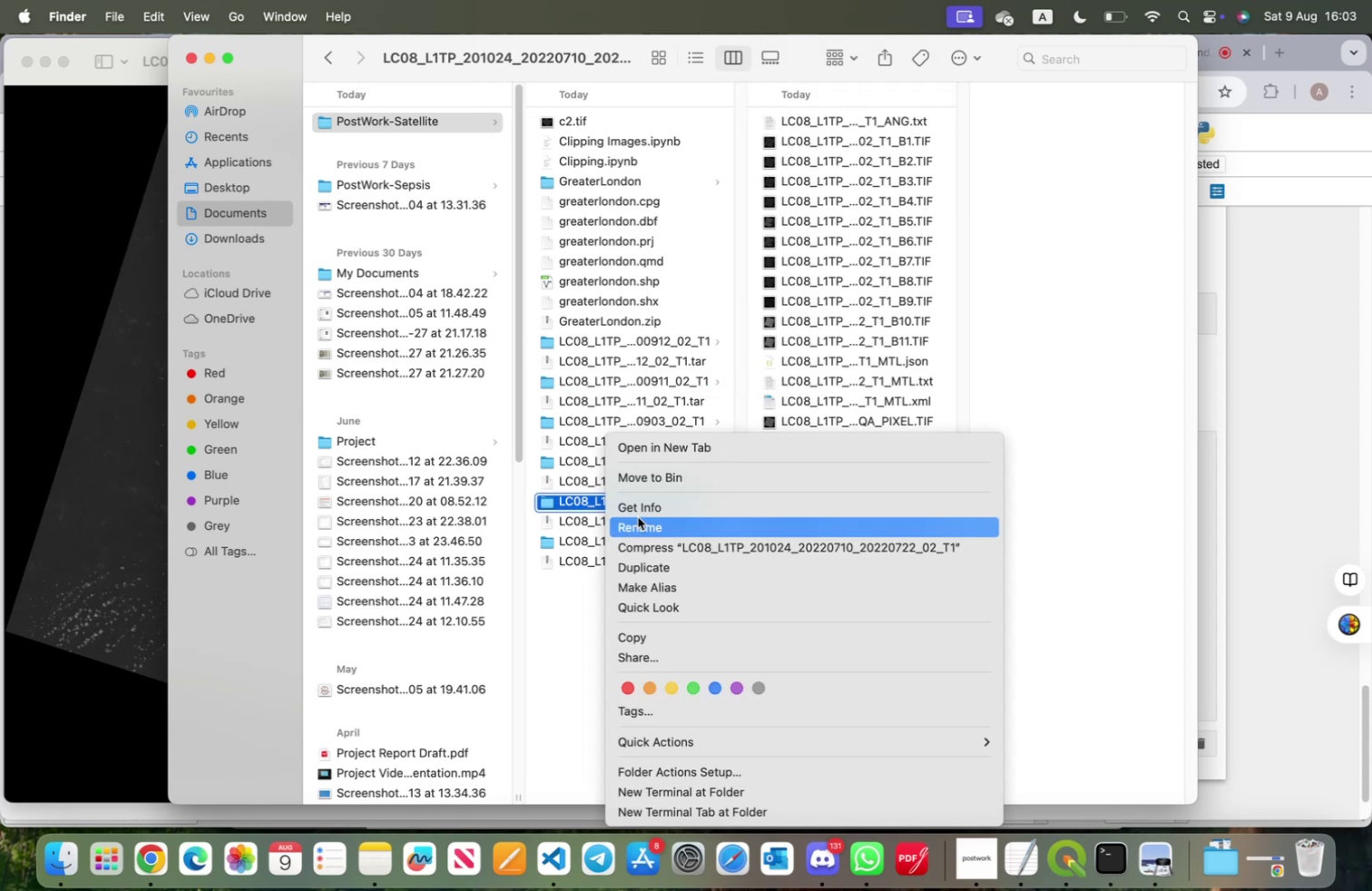 
left_click([640, 522])
 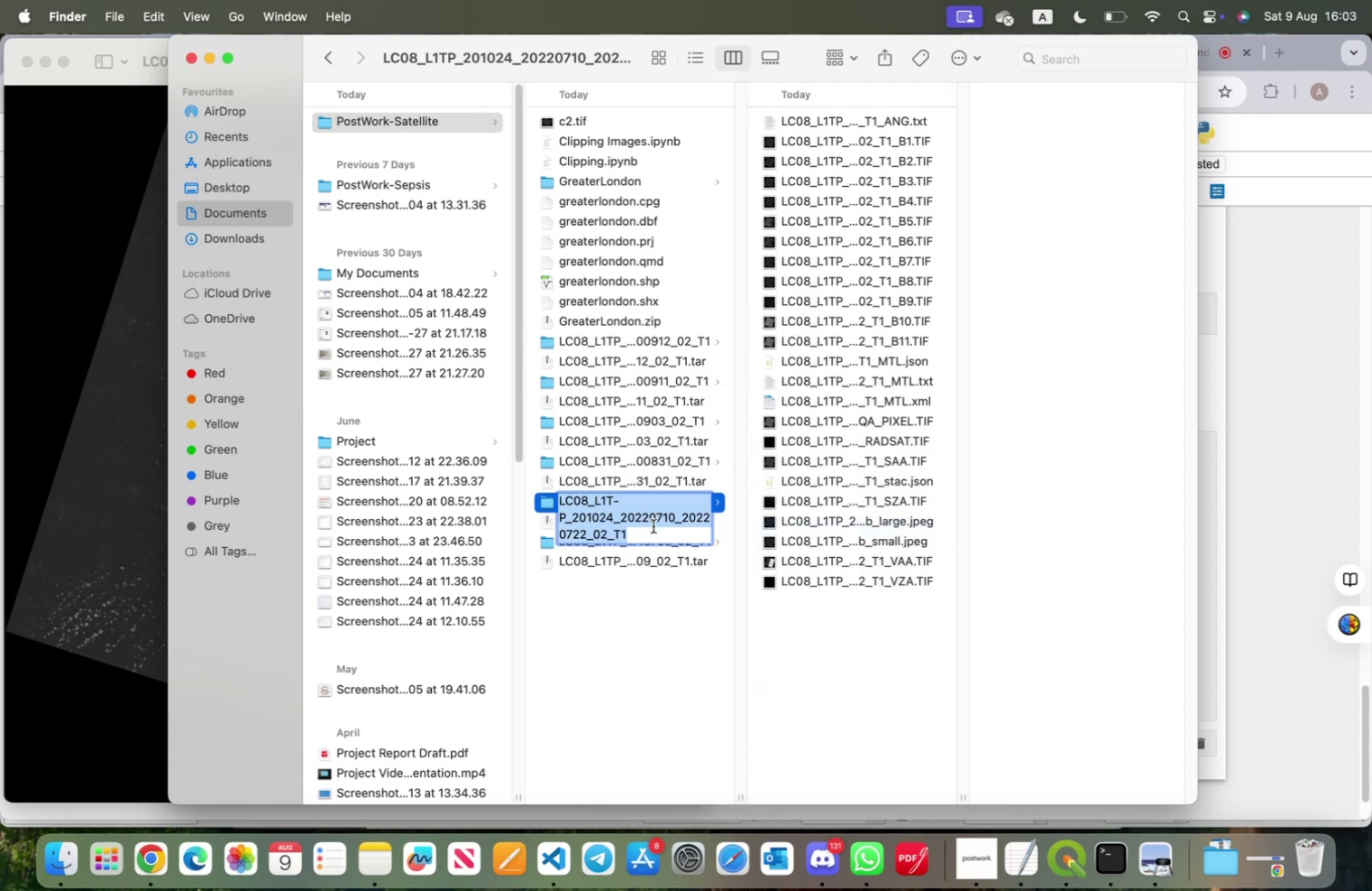 
key(Meta+C)
 